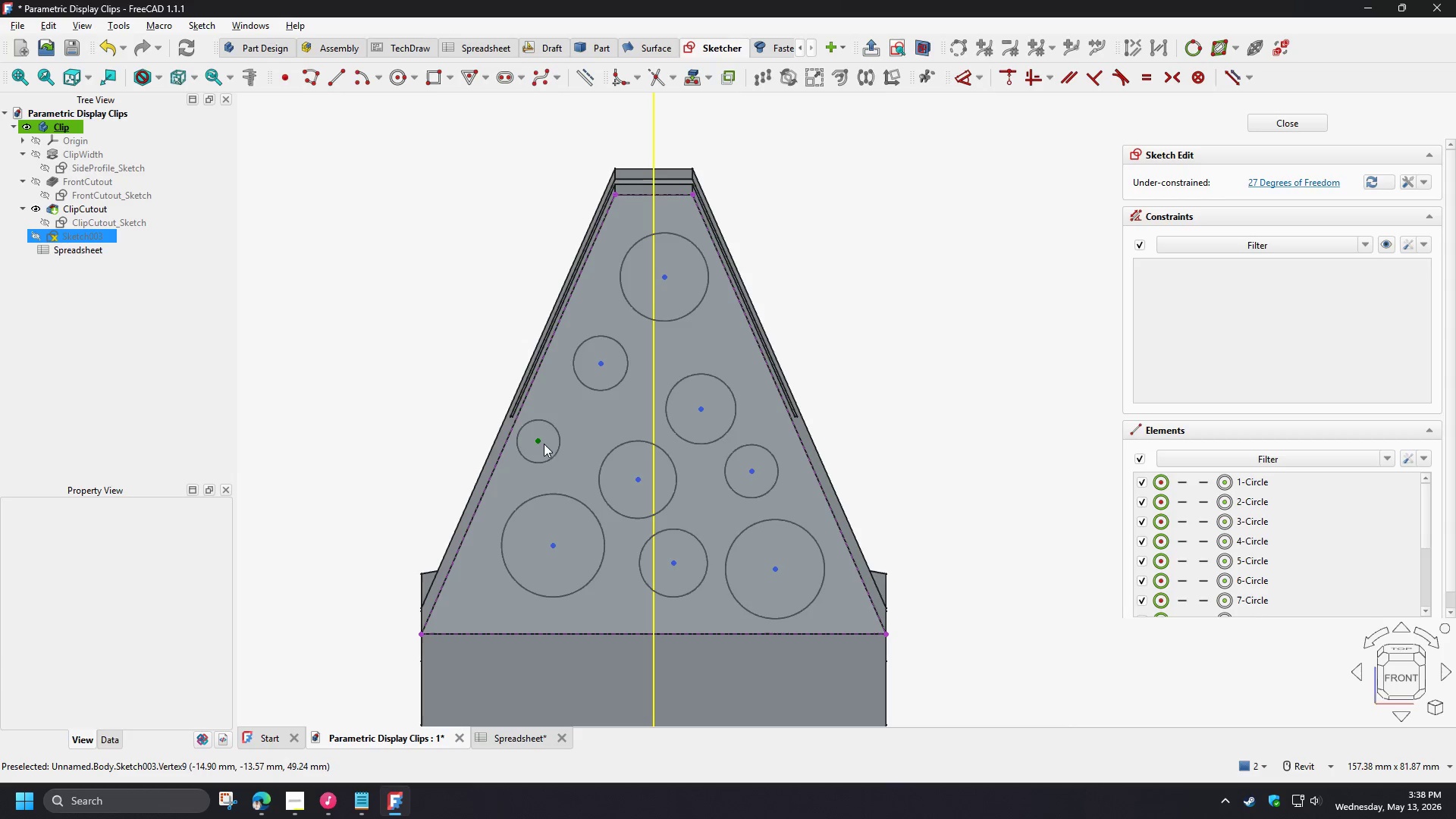 
left_click_drag(start_coordinate=[535, 442], to_coordinate=[556, 435])
 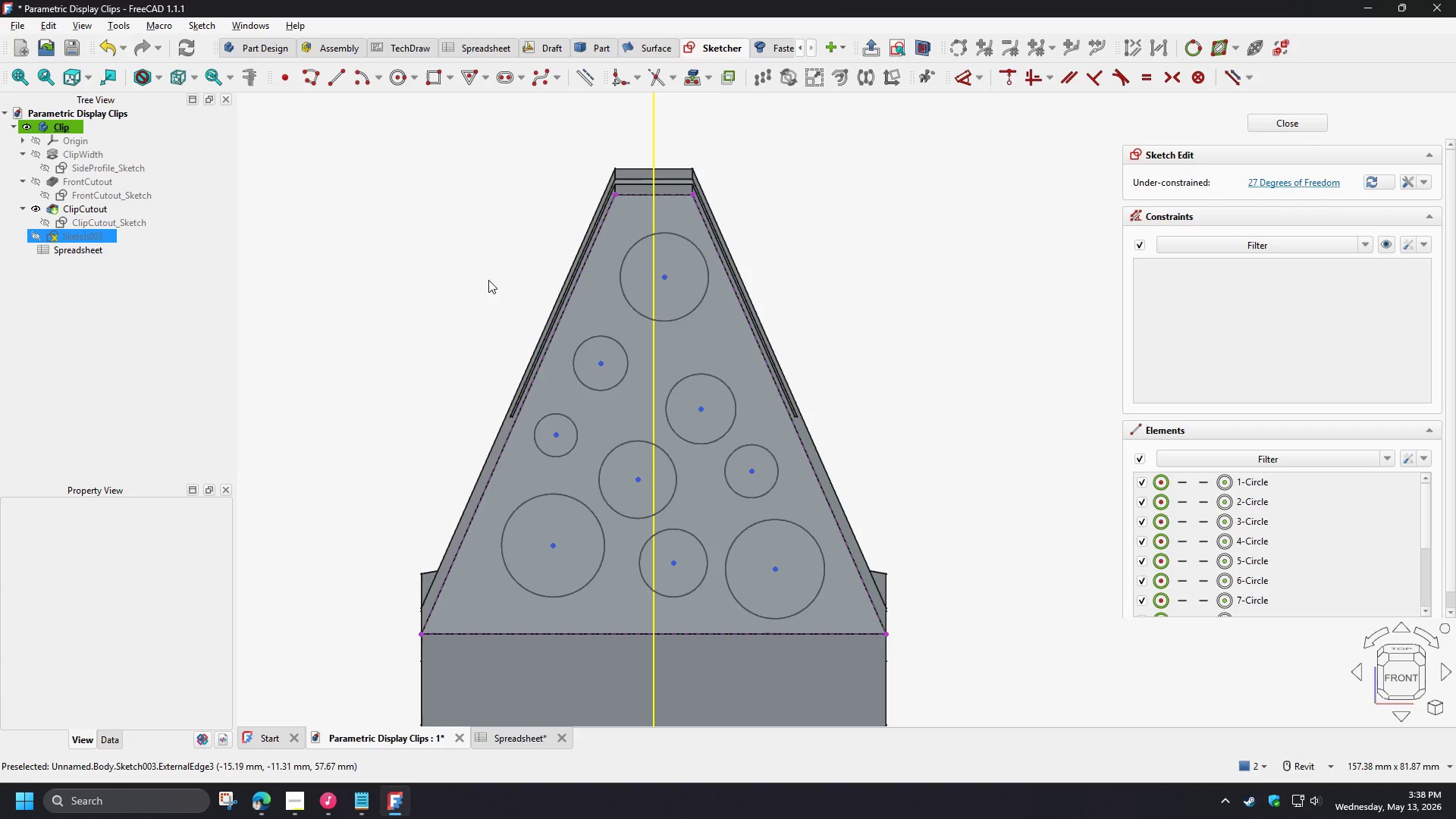 
left_click([391, 77])
 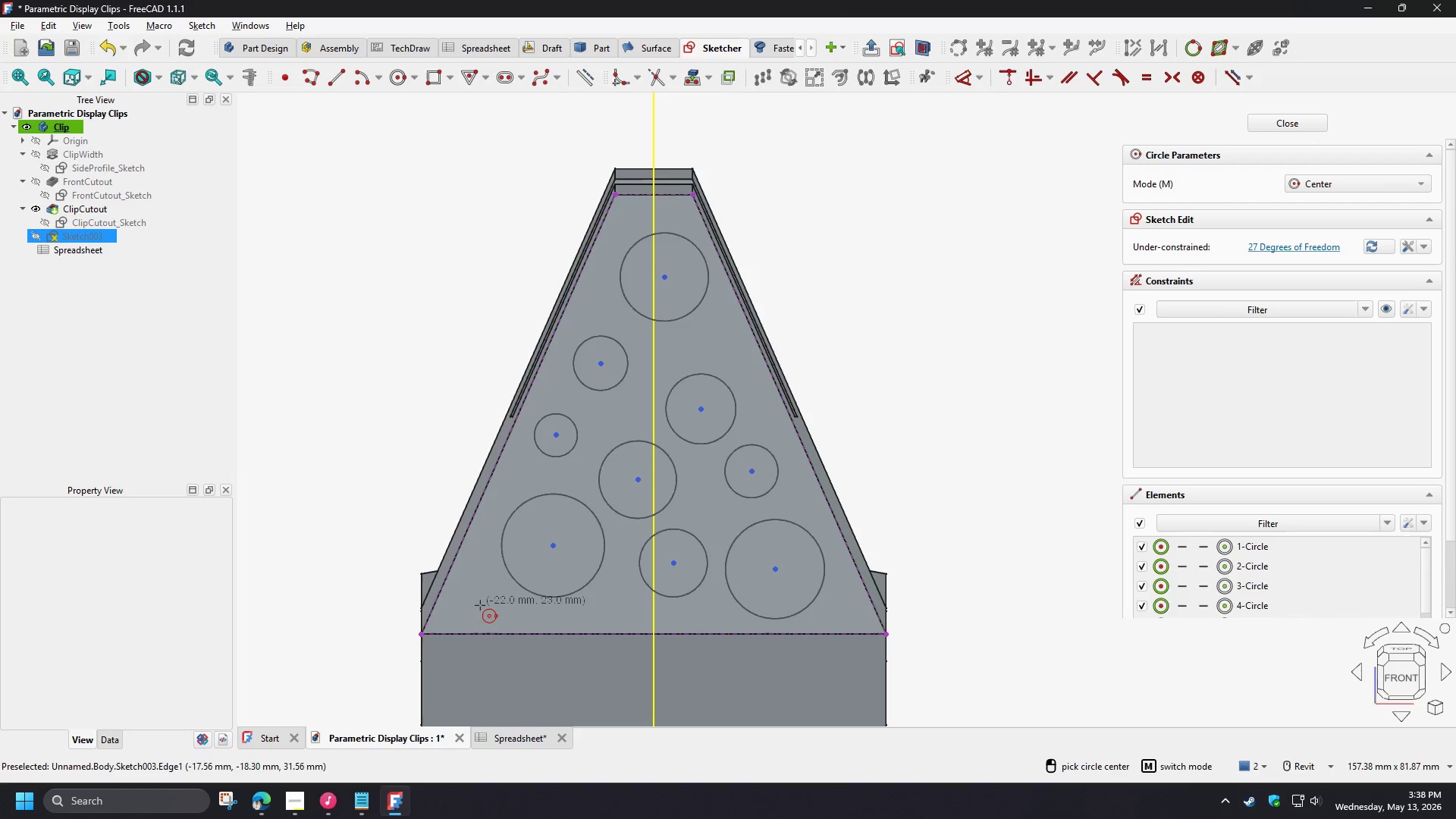 
left_click_drag(start_coordinate=[479, 604], to_coordinate=[488, 607])
 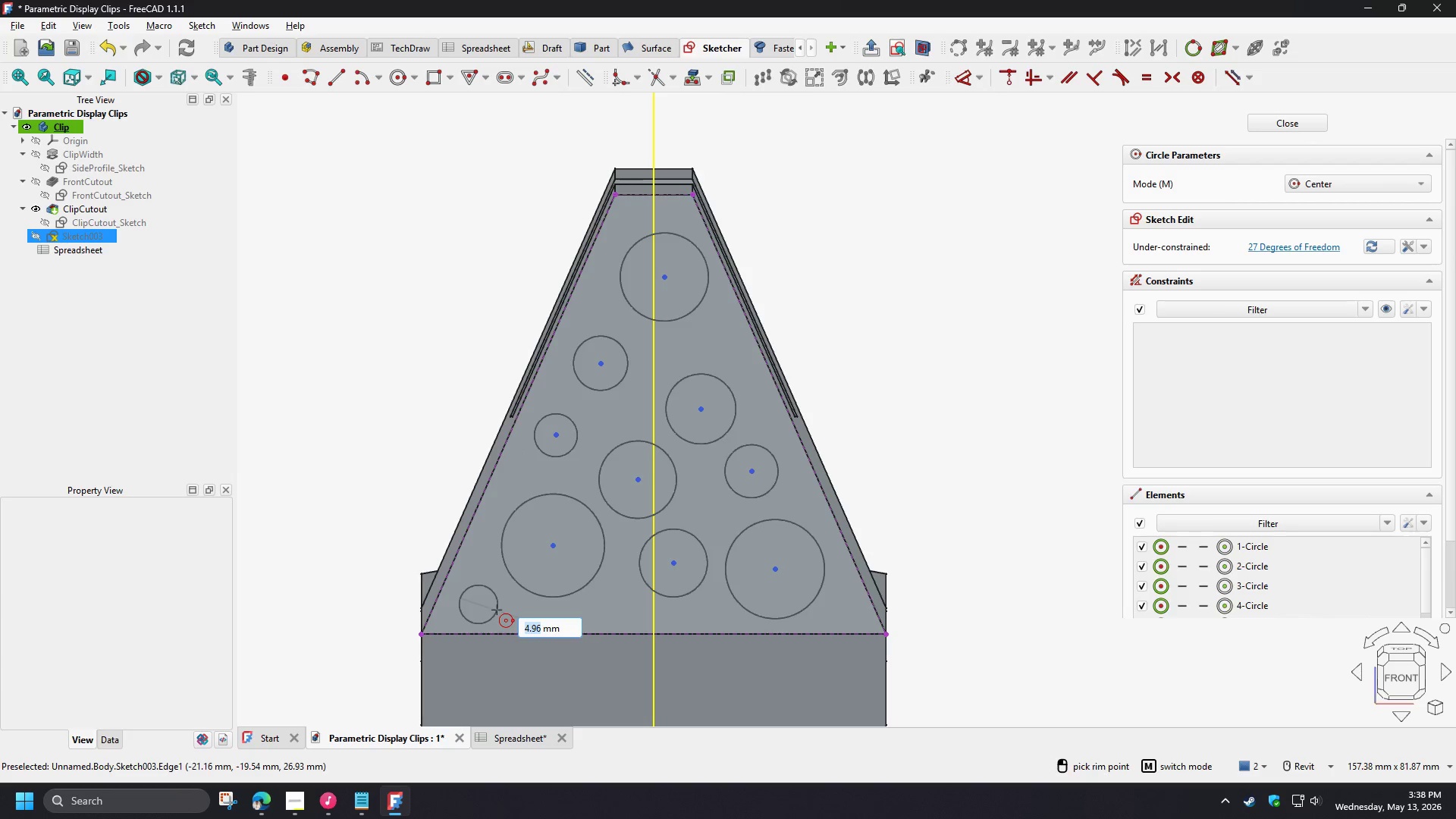 
left_click([497, 610])
 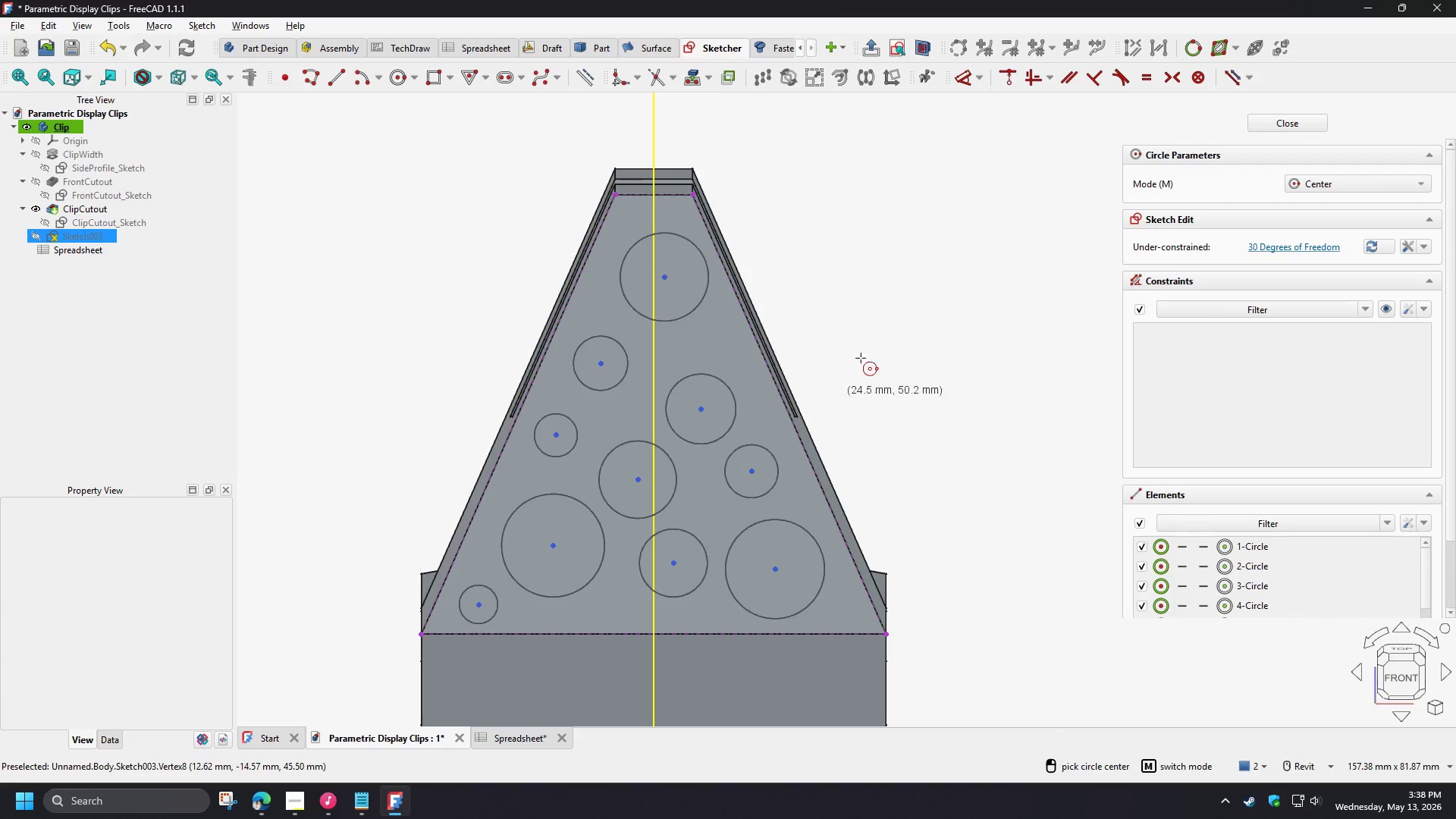 
right_click([858, 350])
 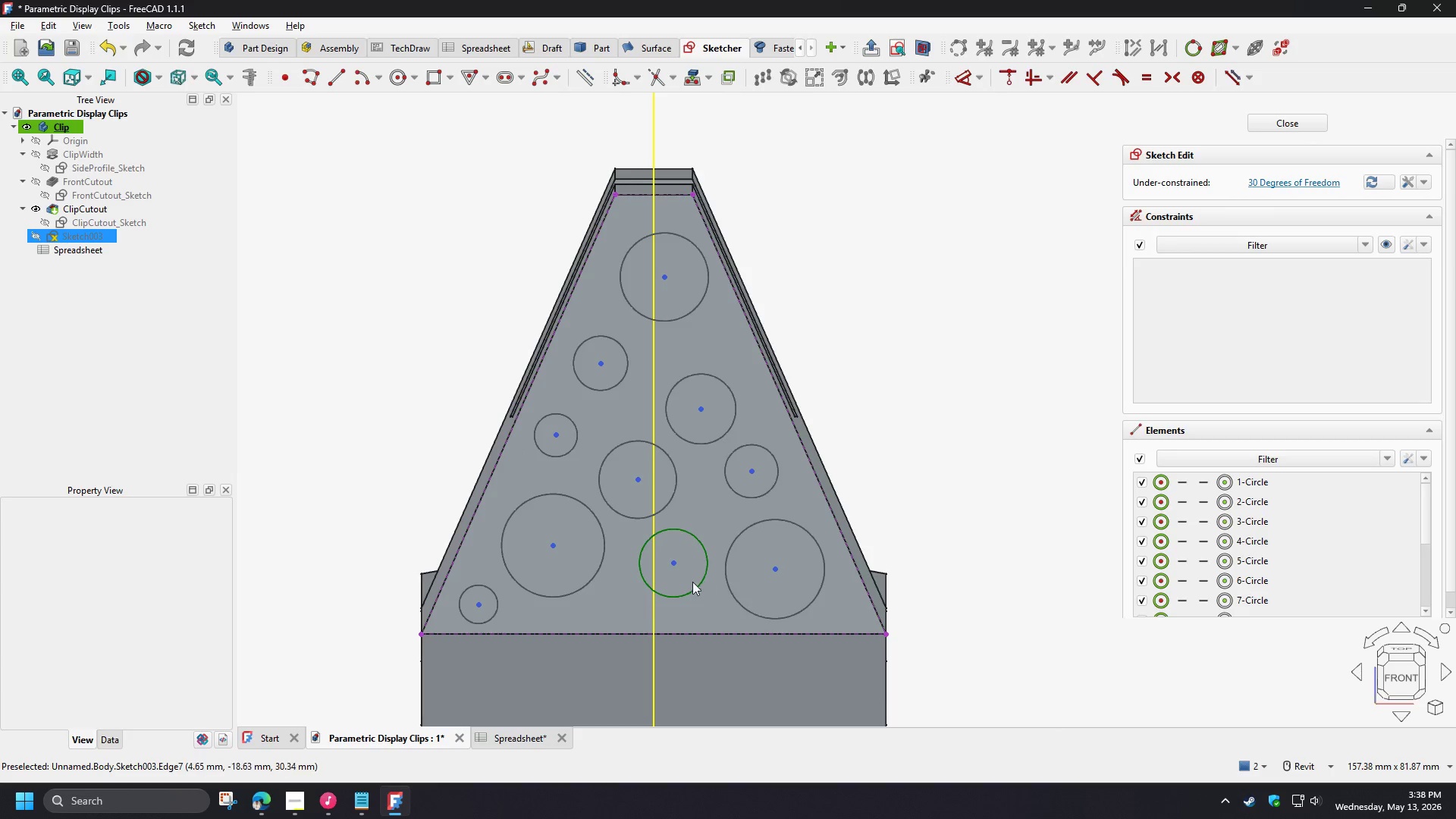 
left_click_drag(start_coordinate=[675, 562], to_coordinate=[667, 585])
 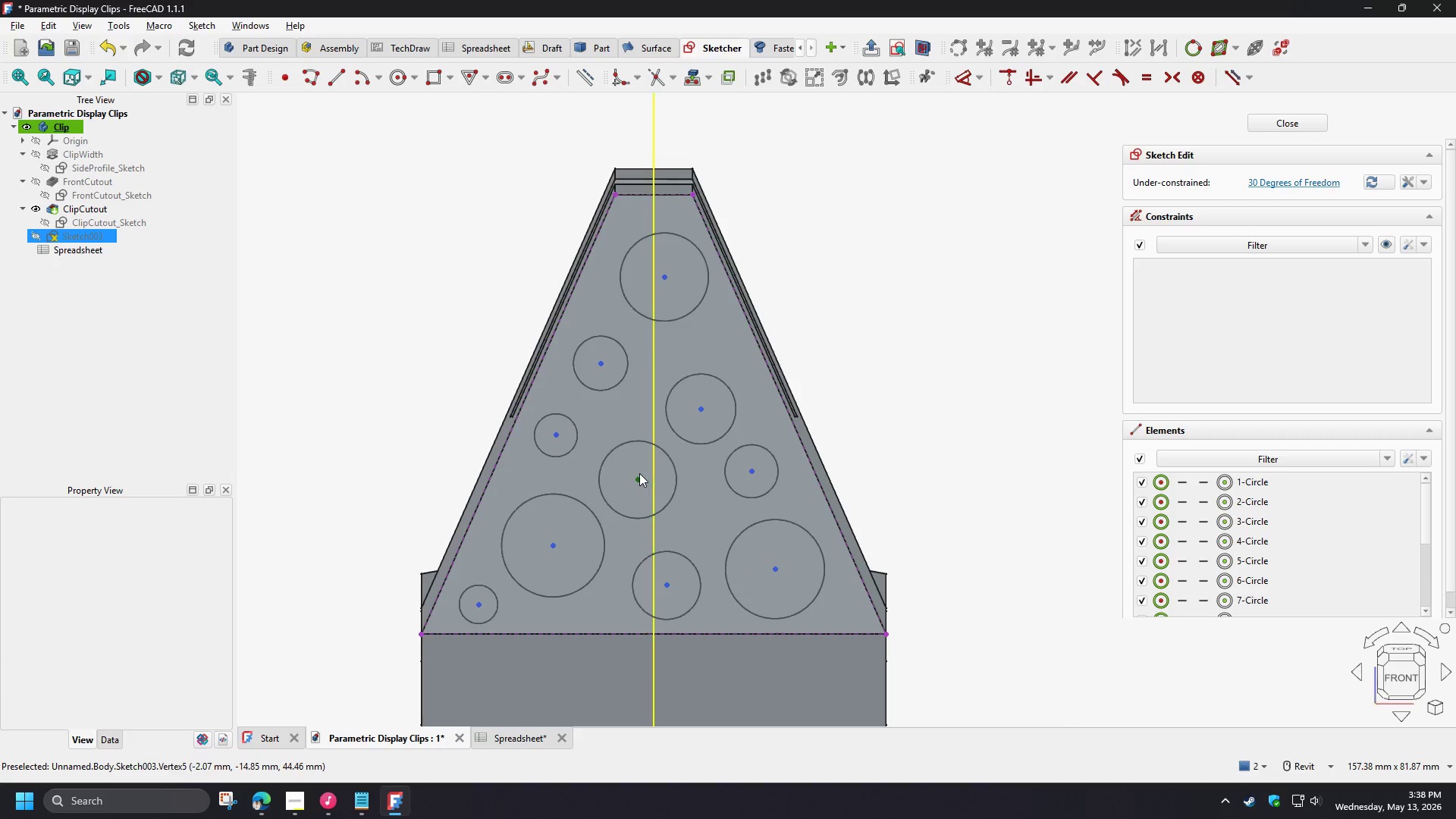 
left_click_drag(start_coordinate=[638, 475], to_coordinate=[664, 491])
 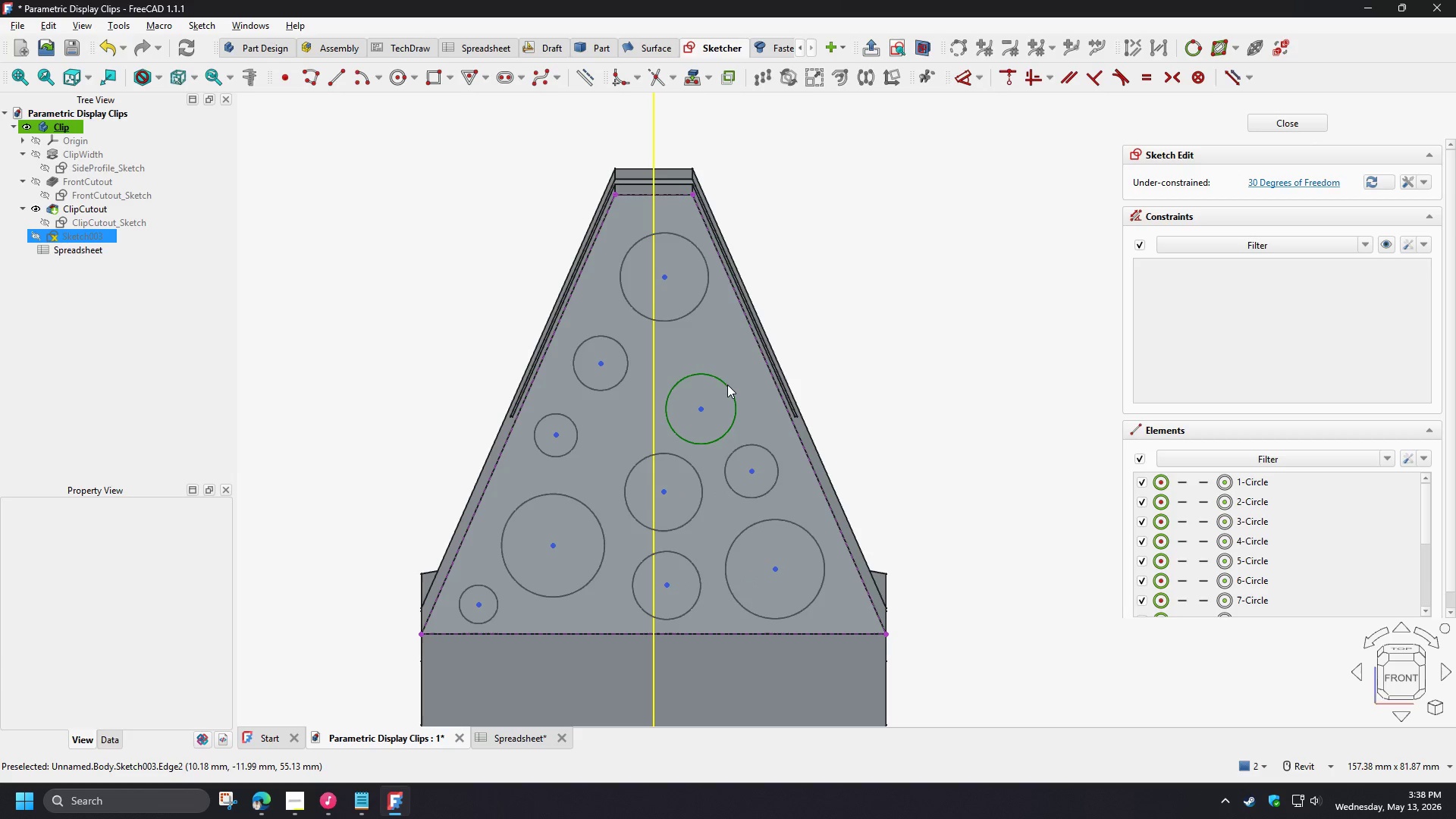 
left_click_drag(start_coordinate=[727, 384], to_coordinate=[733, 381])
 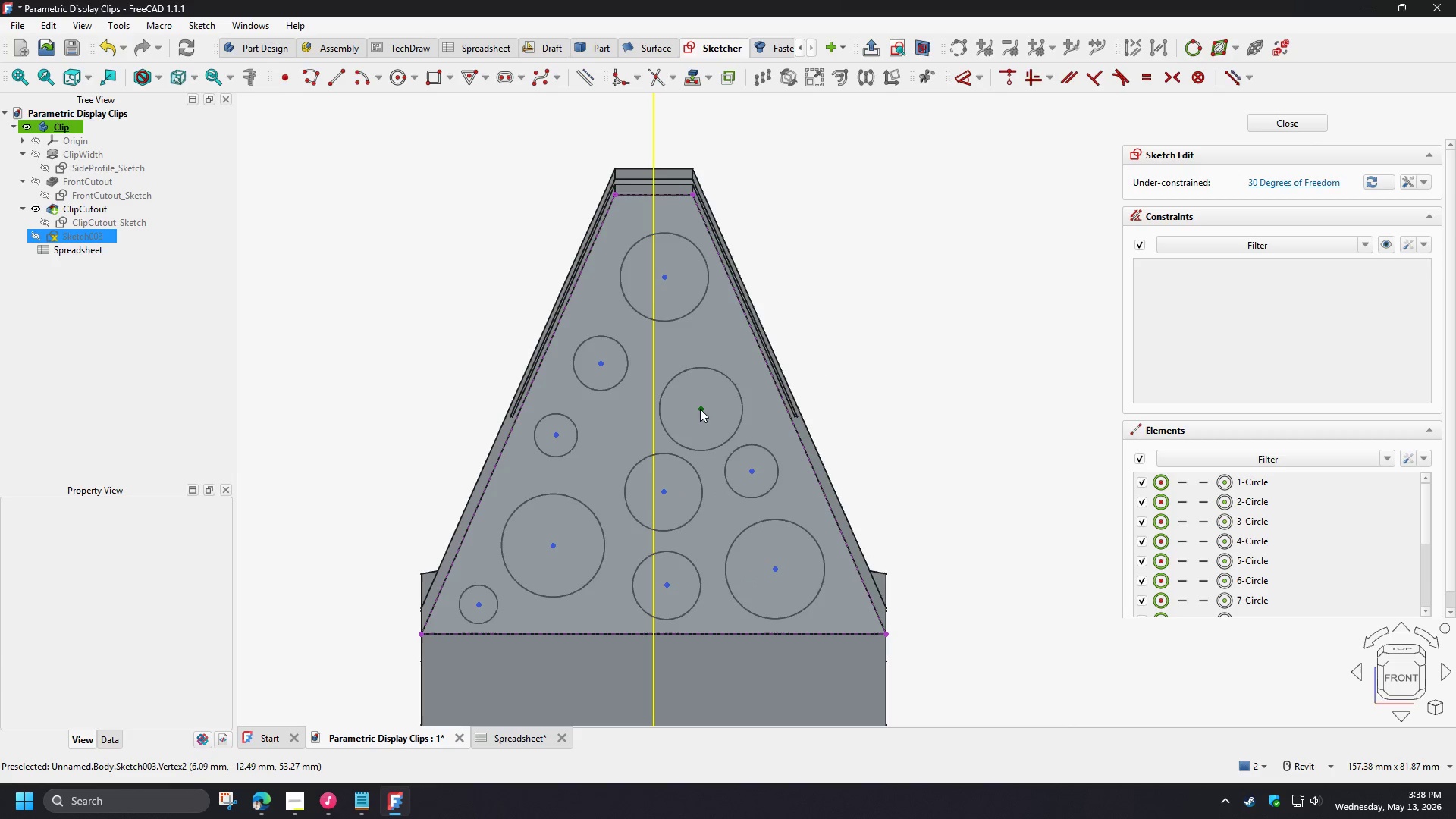 
left_click_drag(start_coordinate=[700, 409], to_coordinate=[683, 399])
 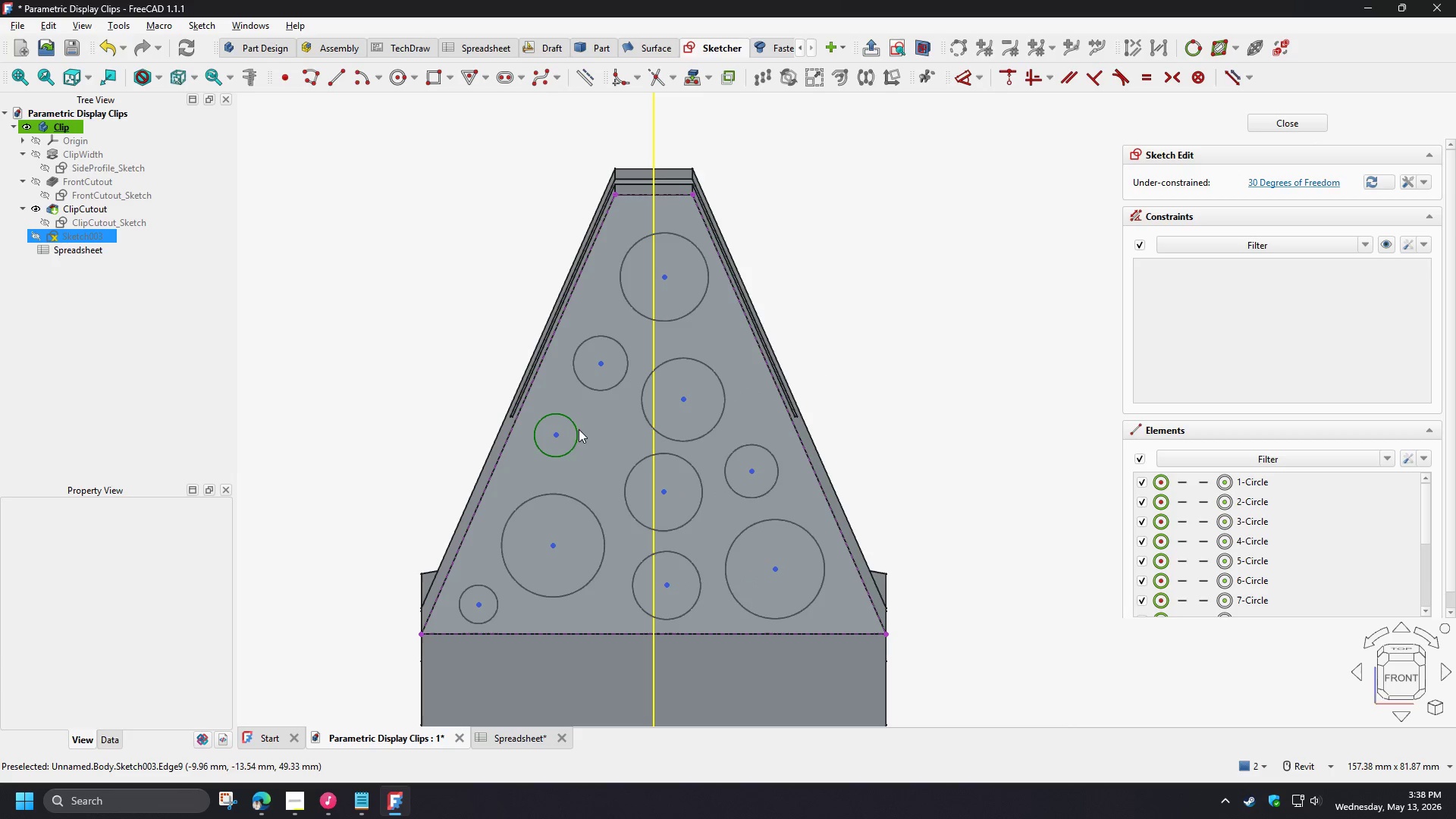 
left_click_drag(start_coordinate=[574, 438], to_coordinate=[593, 441])
 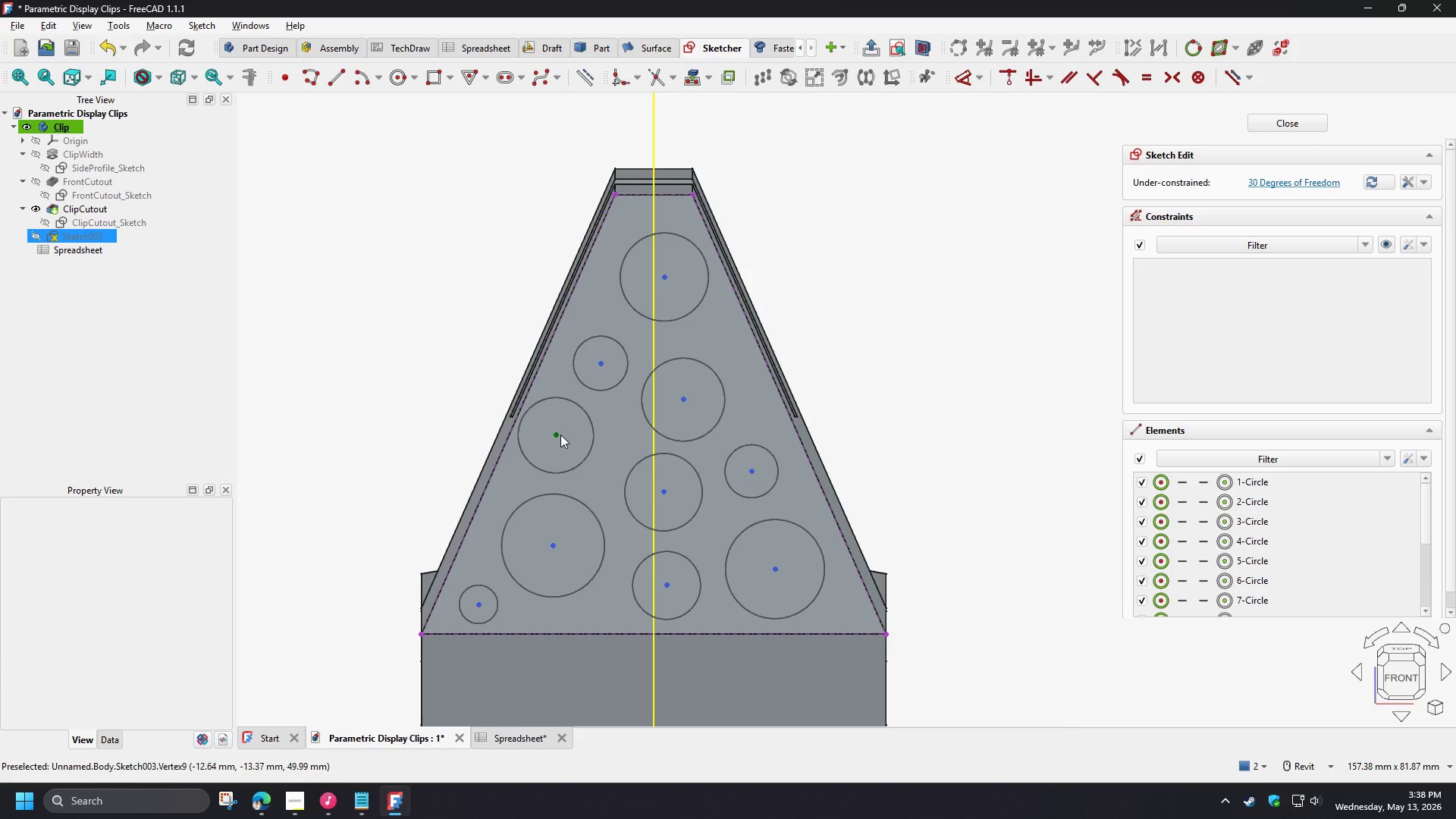 
left_click_drag(start_coordinate=[557, 435], to_coordinate=[573, 437])
 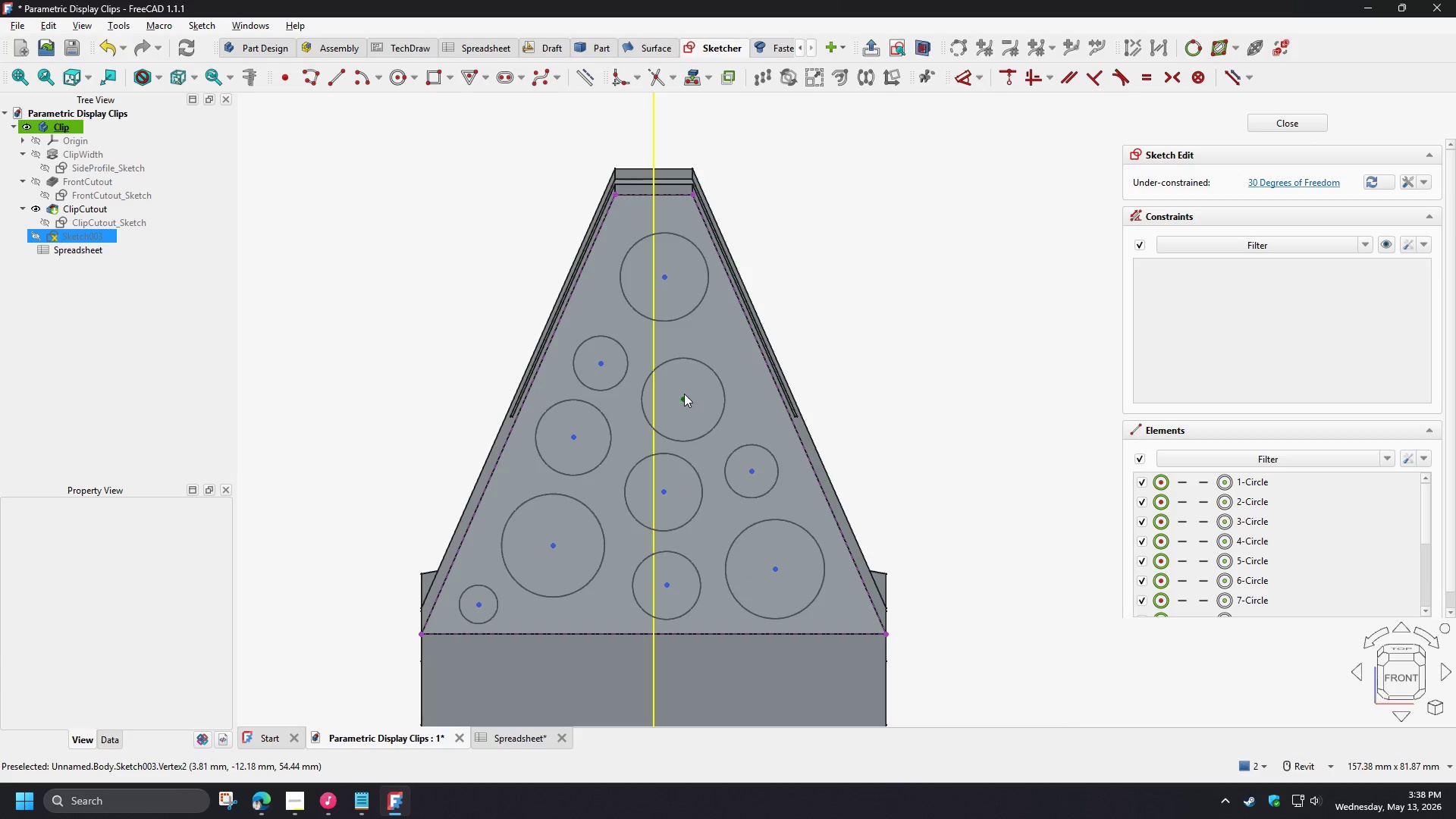 
left_click_drag(start_coordinate=[684, 394], to_coordinate=[699, 384])
 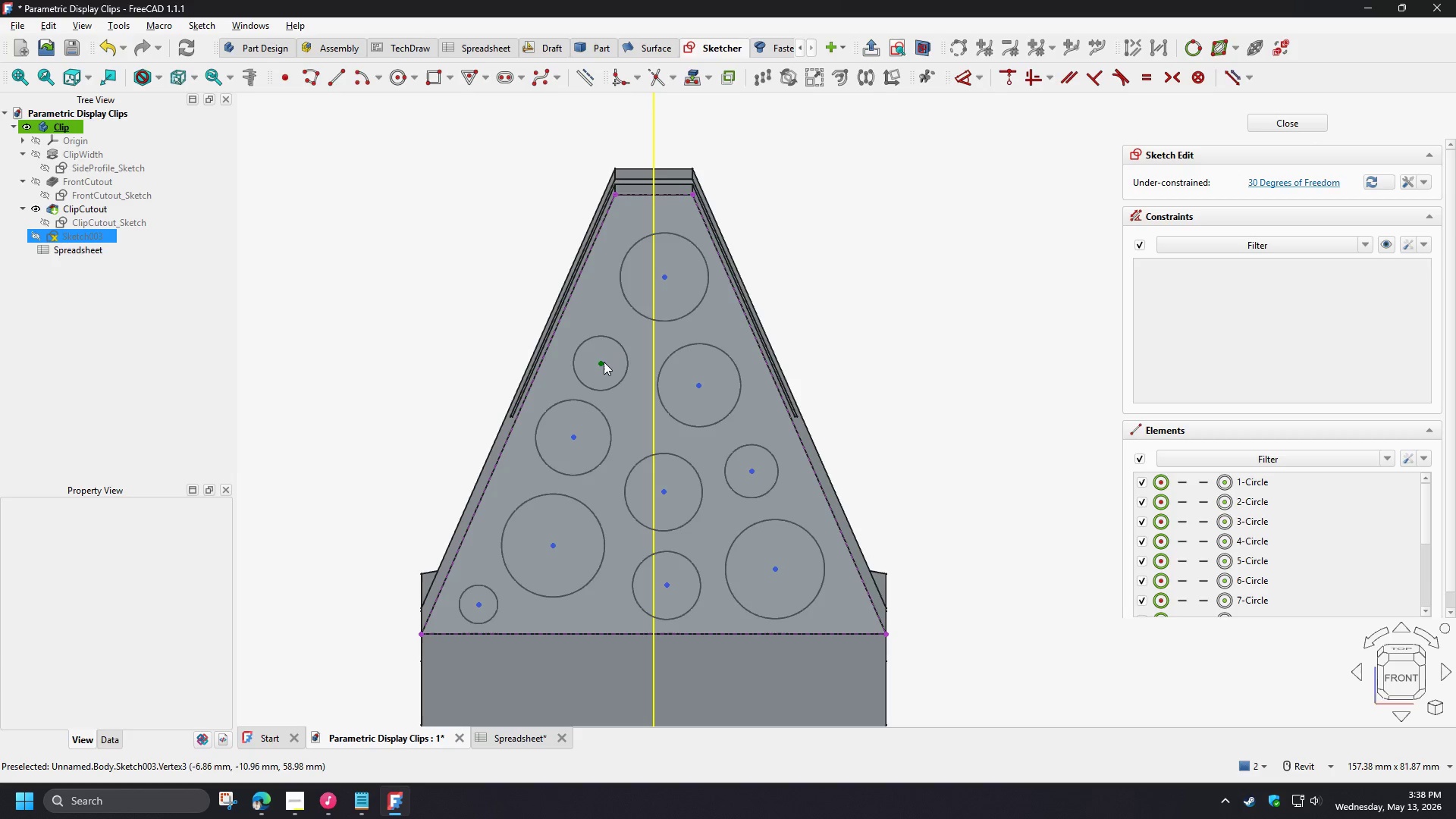 
left_click_drag(start_coordinate=[603, 362], to_coordinate=[610, 351])
 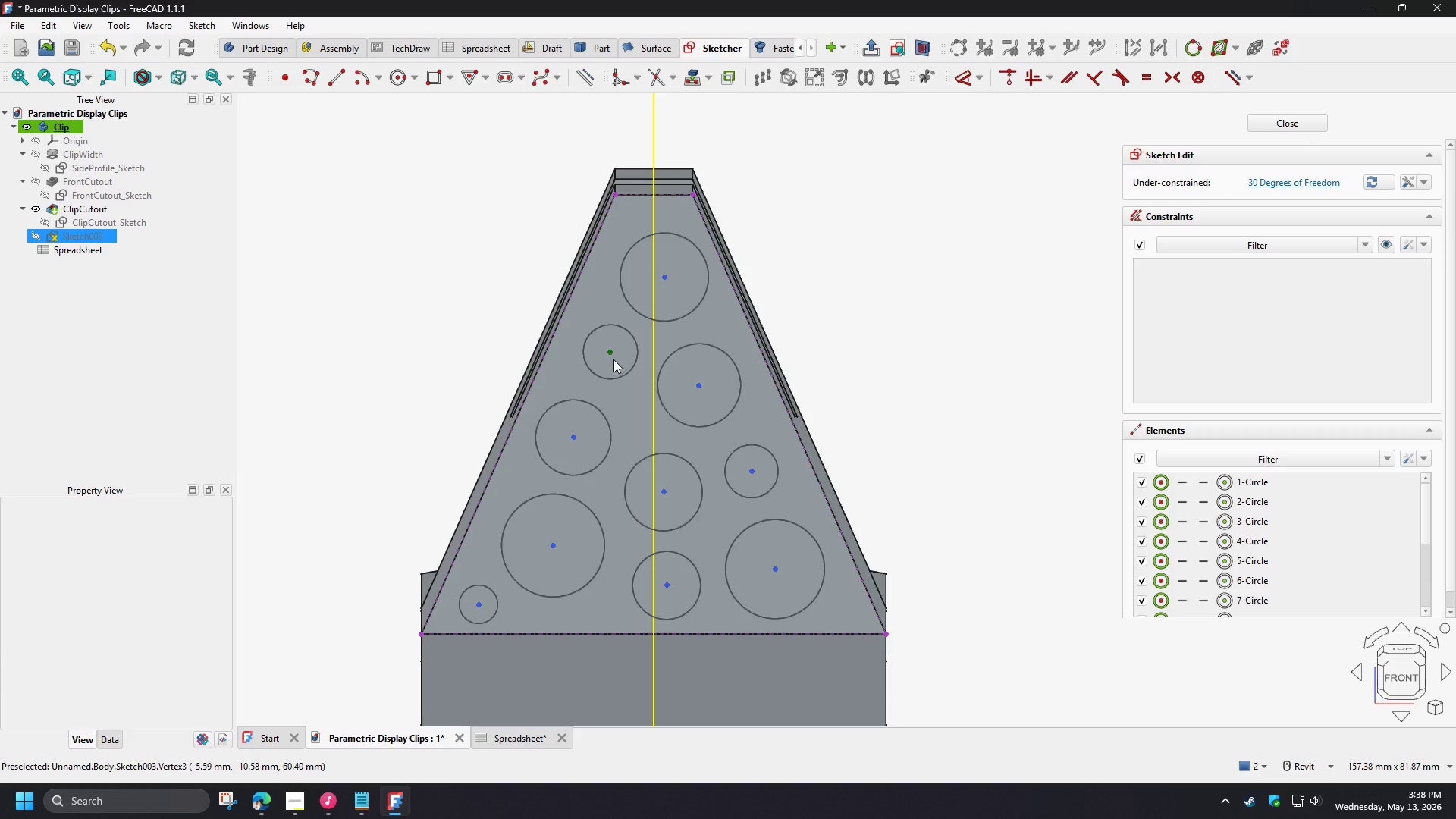 
left_click_drag(start_coordinate=[609, 350], to_coordinate=[609, 360])
 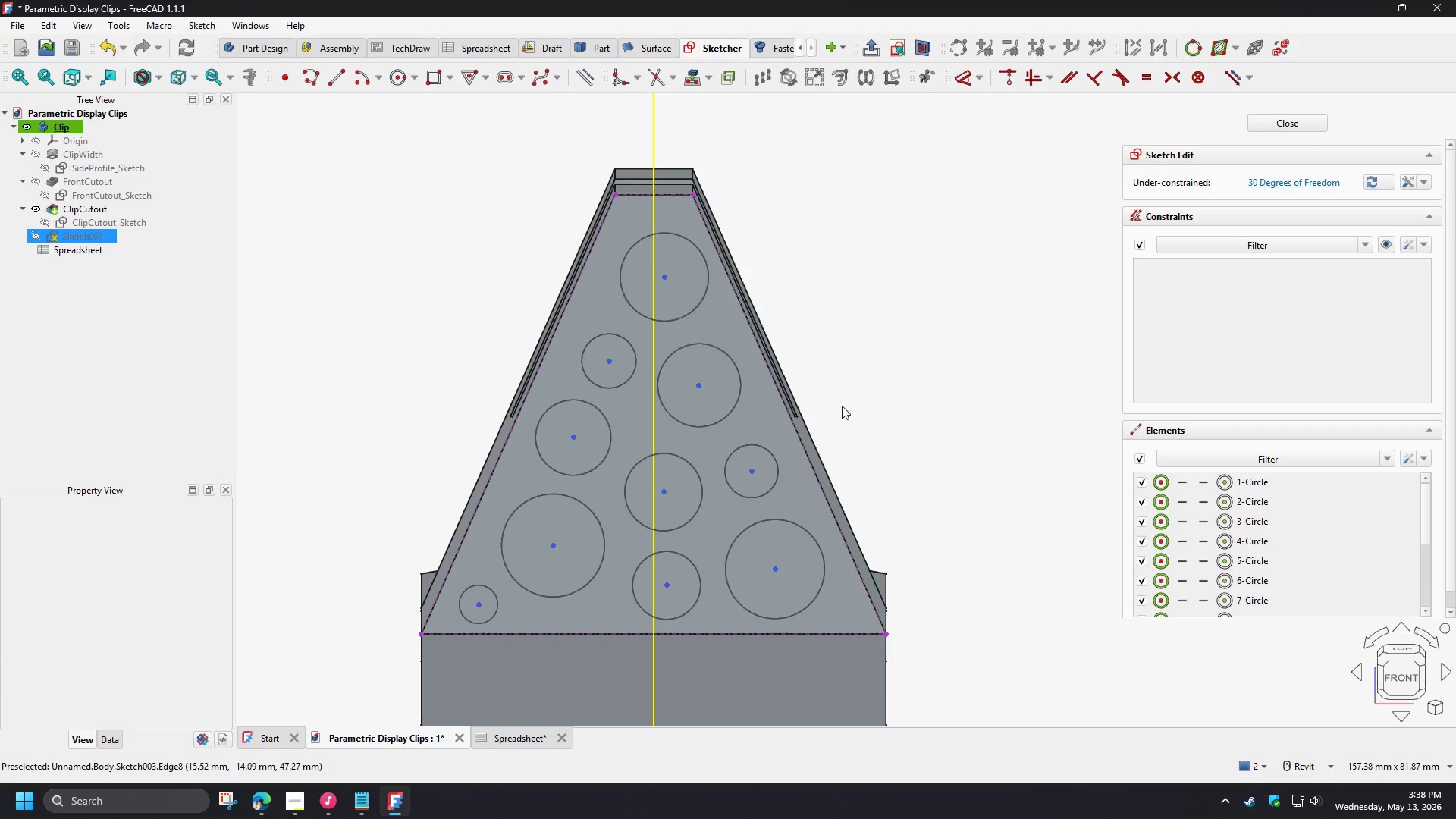 
scroll: coordinate [845, 403], scroll_direction: down, amount: 2.0
 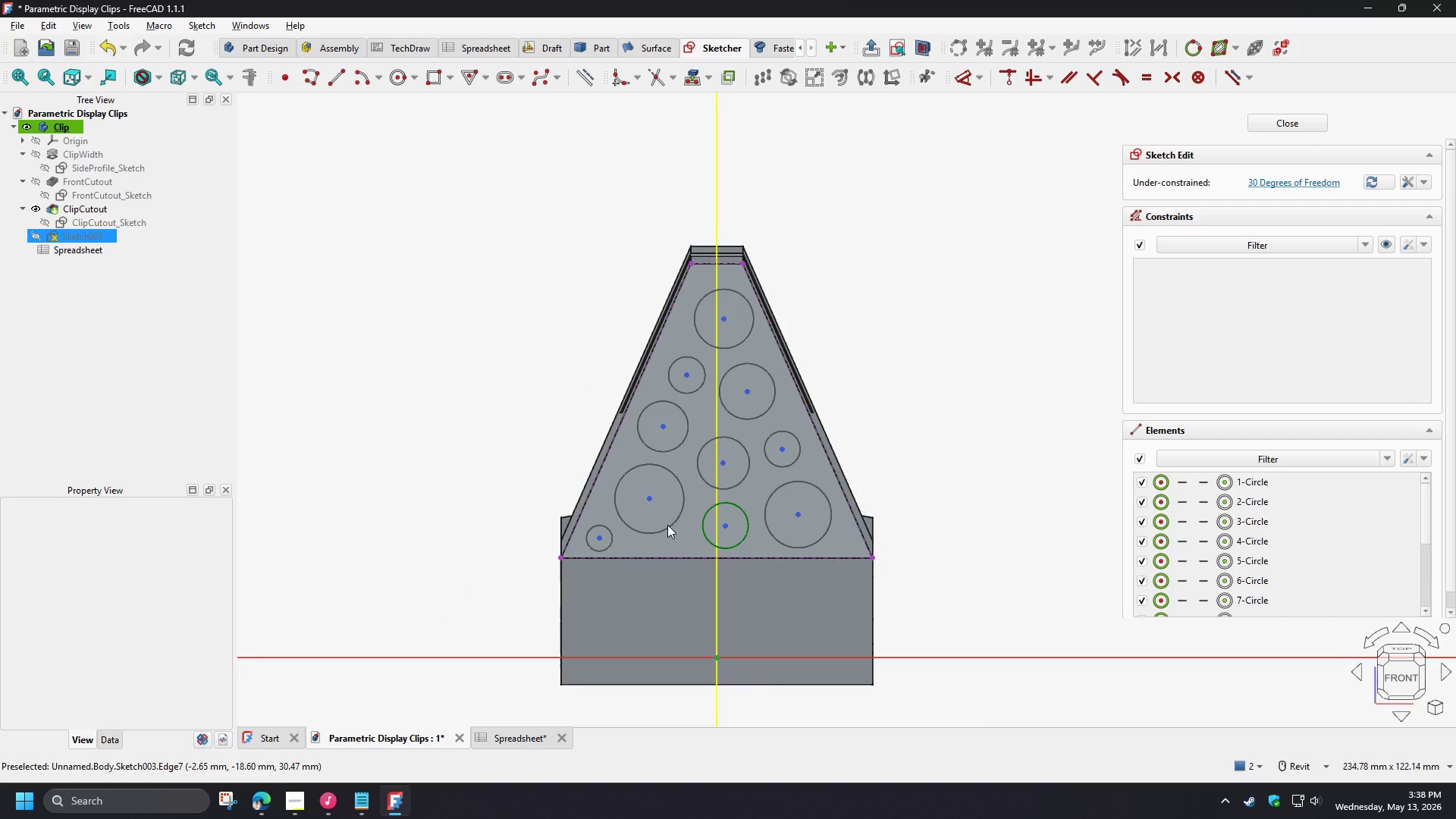 
scroll: coordinate [649, 526], scroll_direction: up, amount: 2.0
 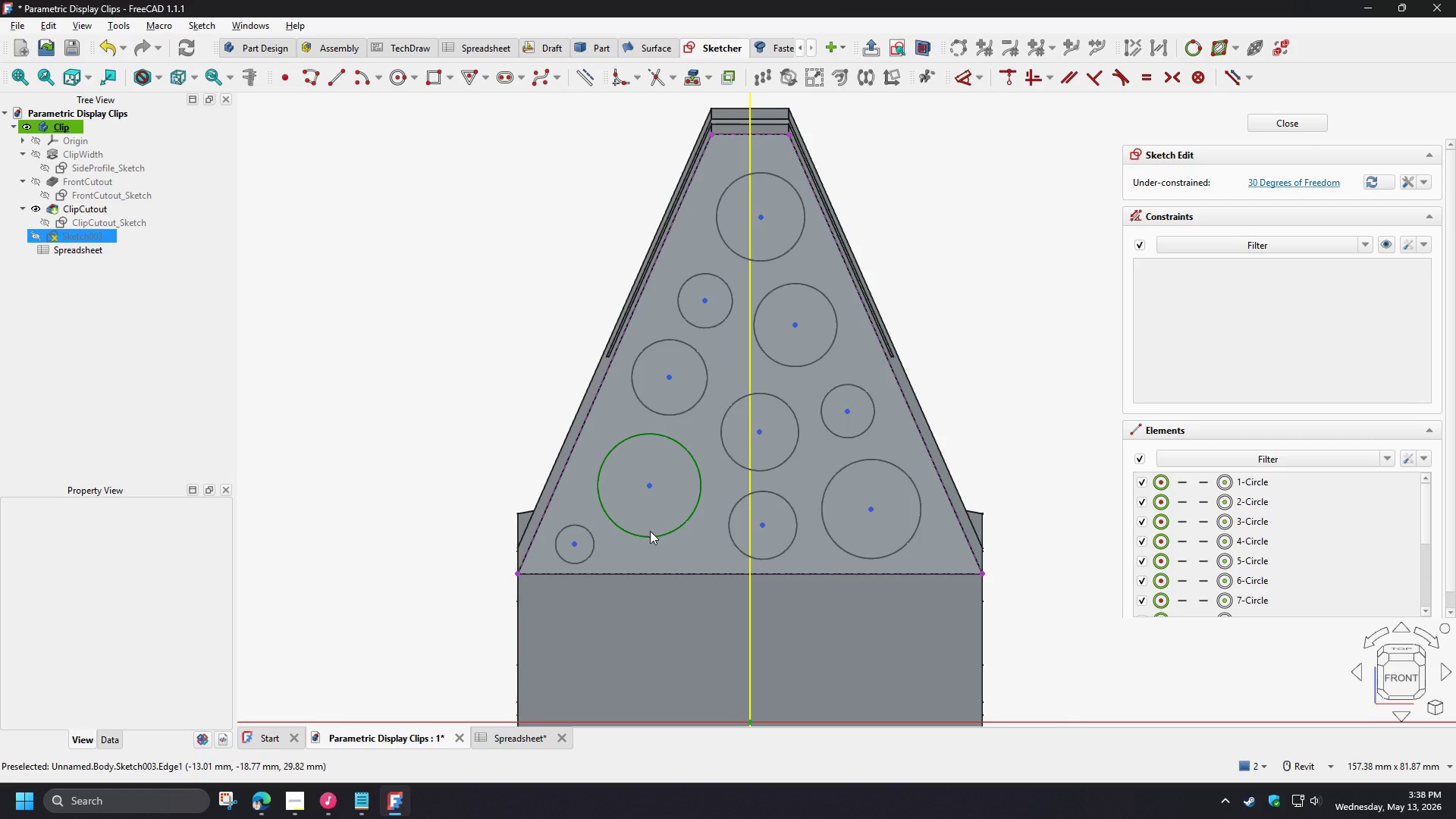 
left_click_drag(start_coordinate=[650, 531], to_coordinate=[657, 544])
 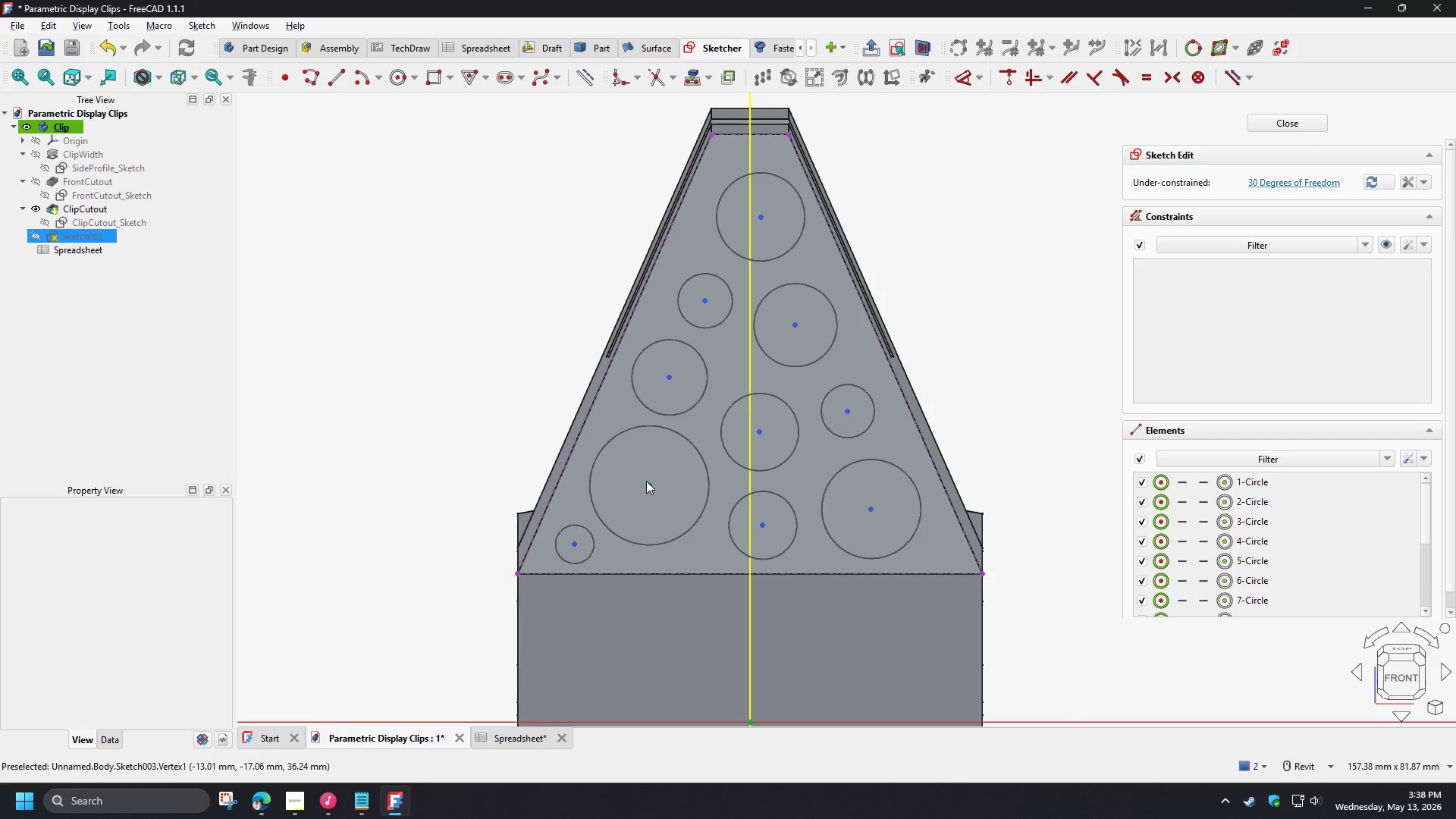 
left_click_drag(start_coordinate=[646, 481], to_coordinate=[657, 491])
 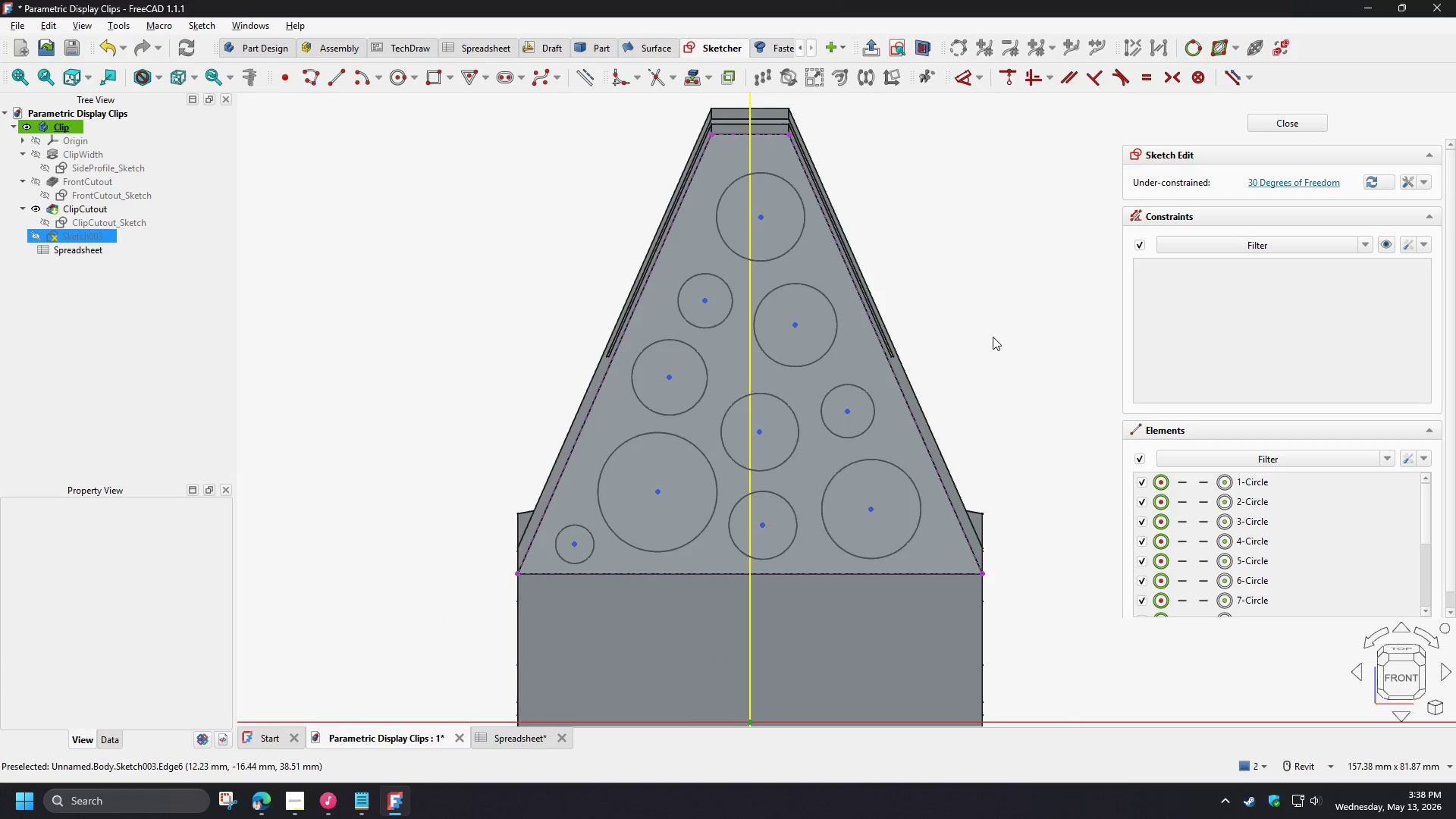 
left_click([965, 334])
 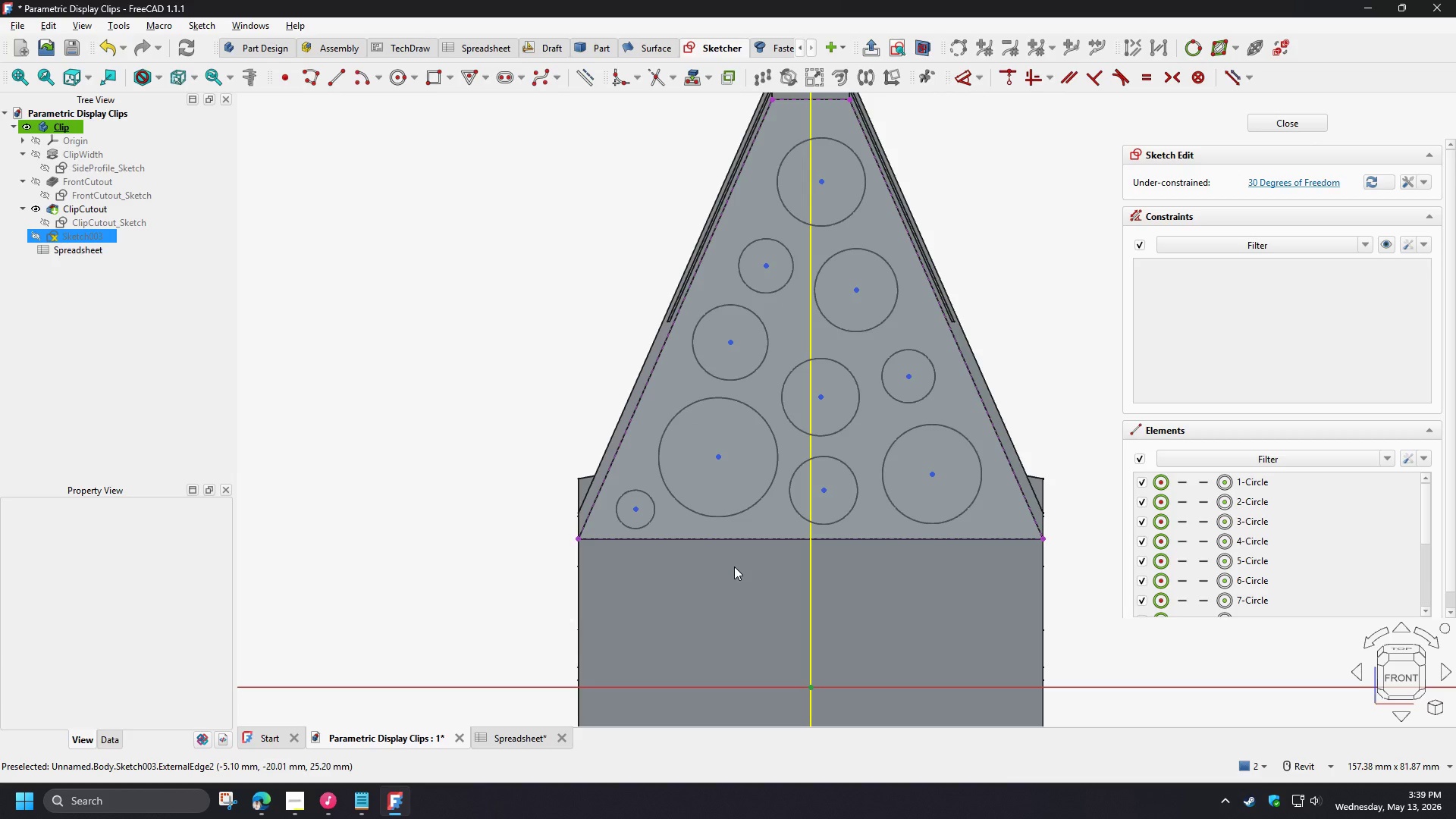 
wait(63.92)
 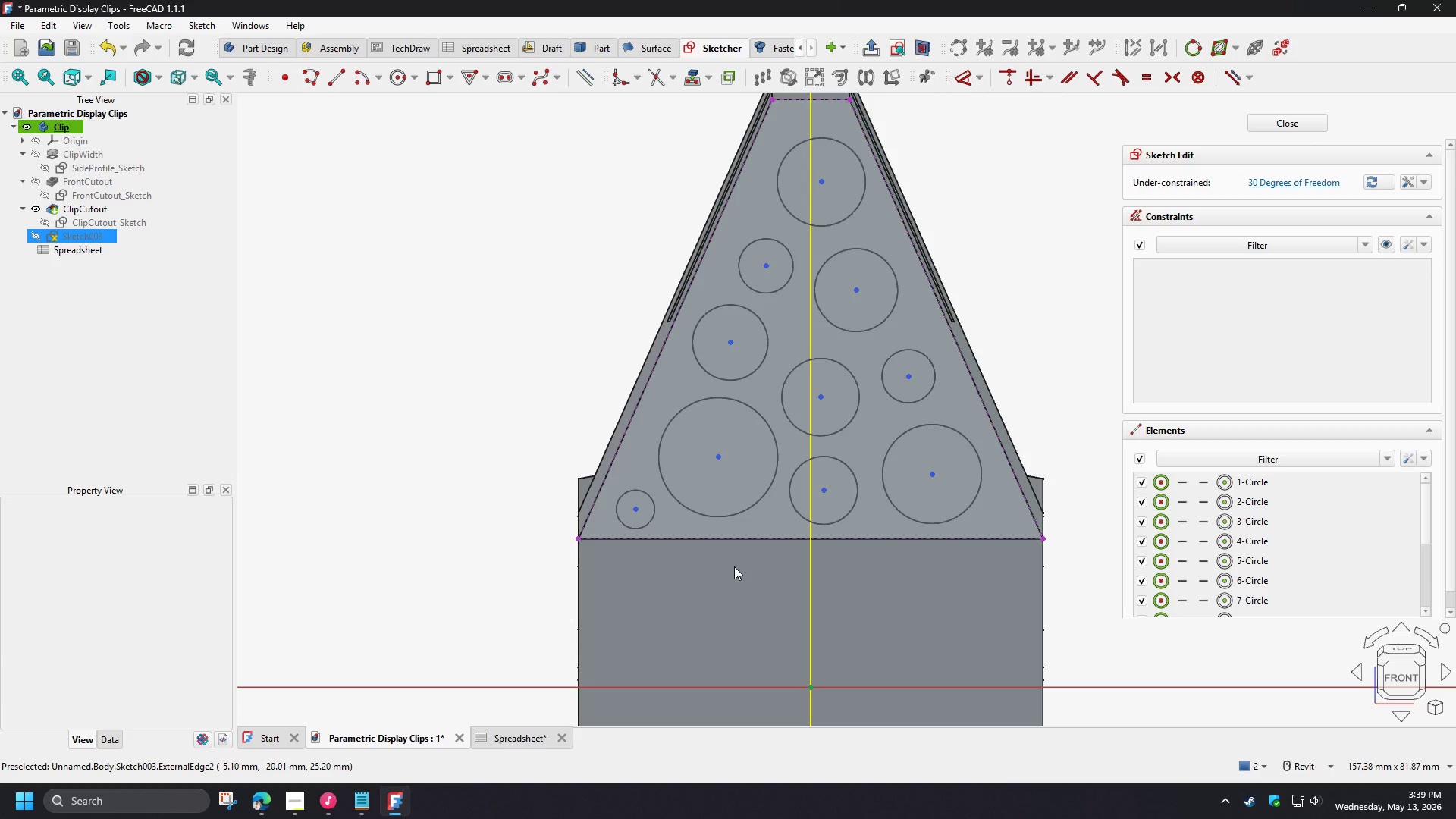 
left_click([268, 811])
 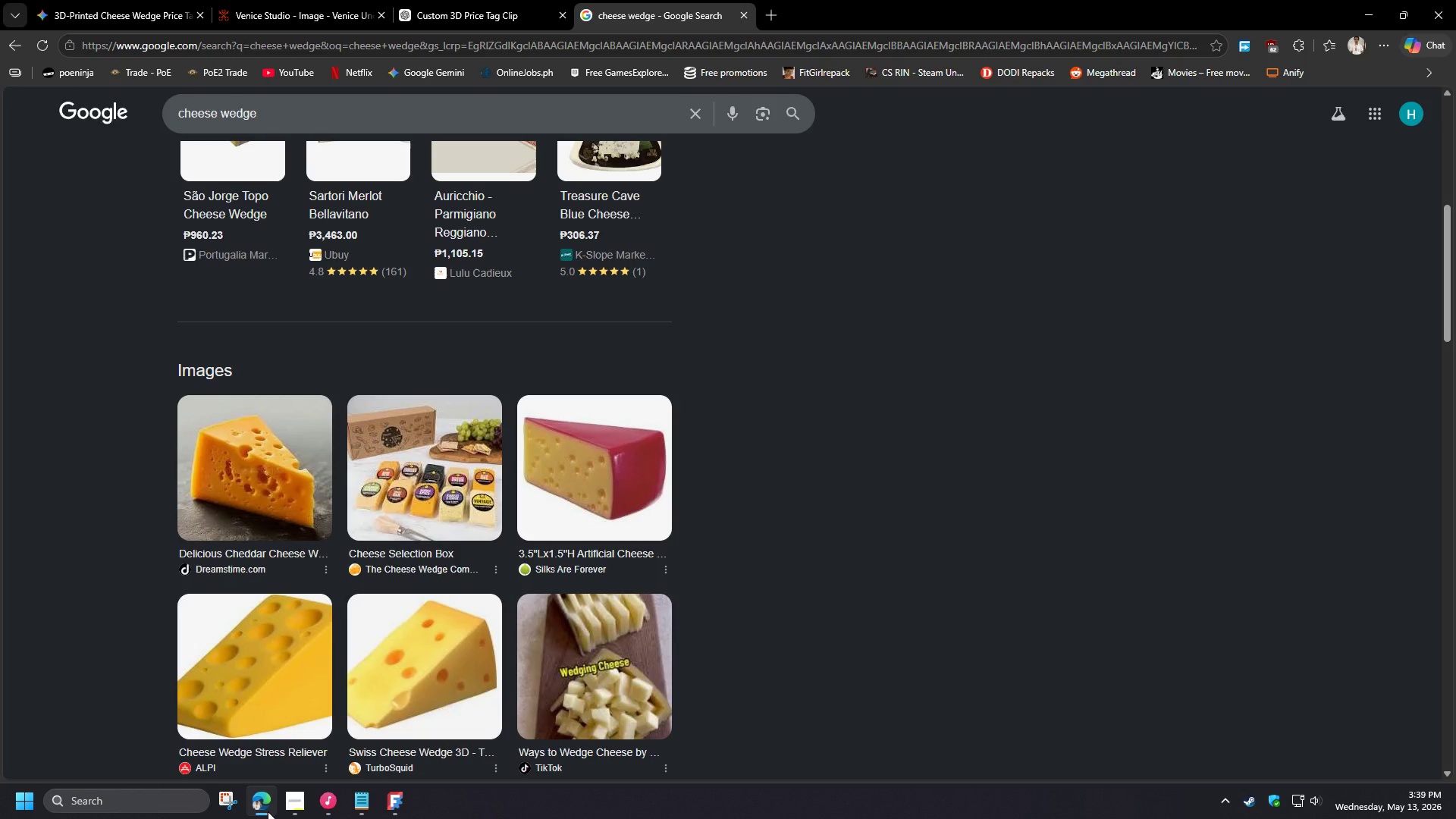 
left_click([268, 811])
 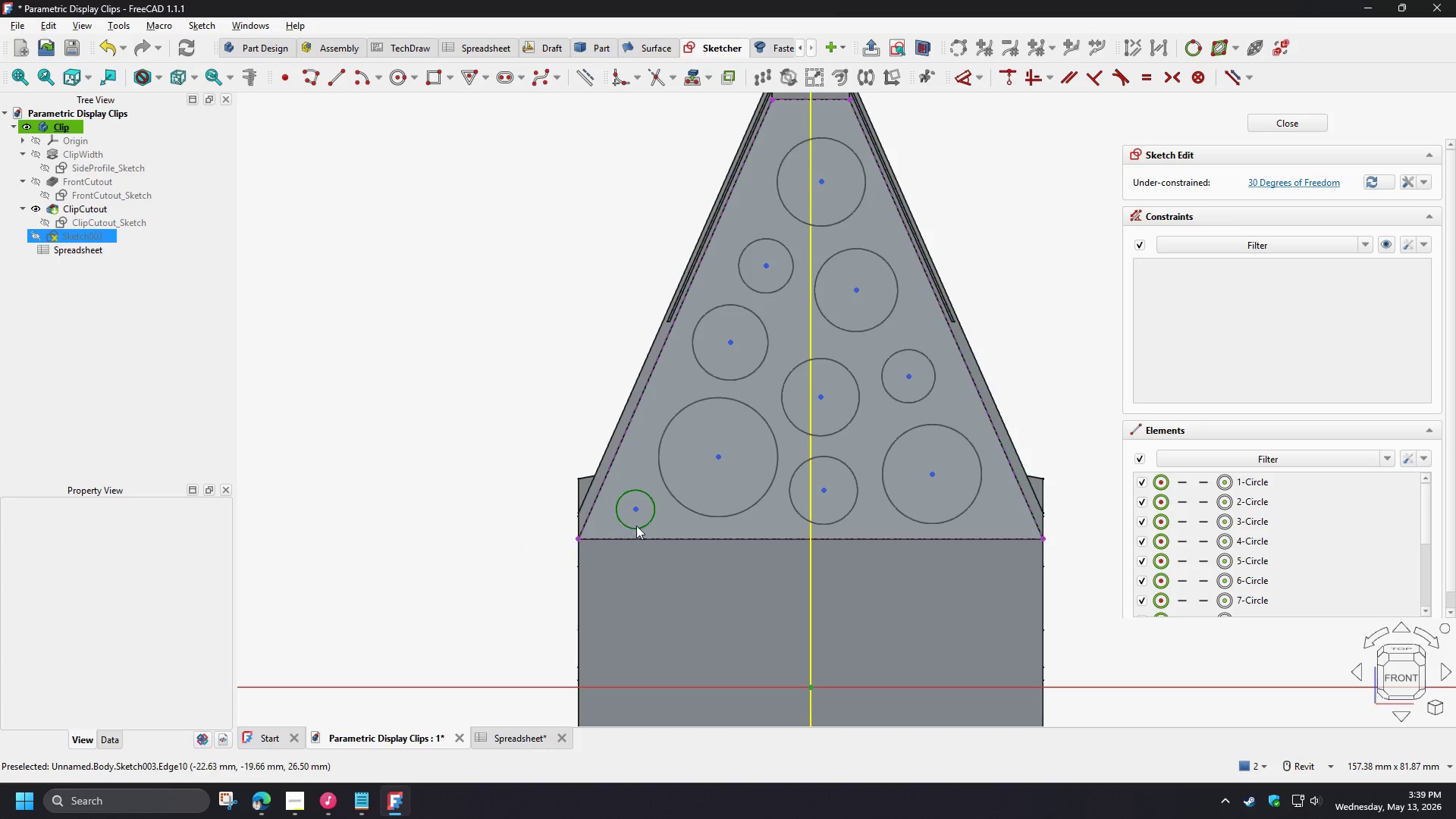 
scroll: coordinate [790, 530], scroll_direction: down, amount: 2.0
 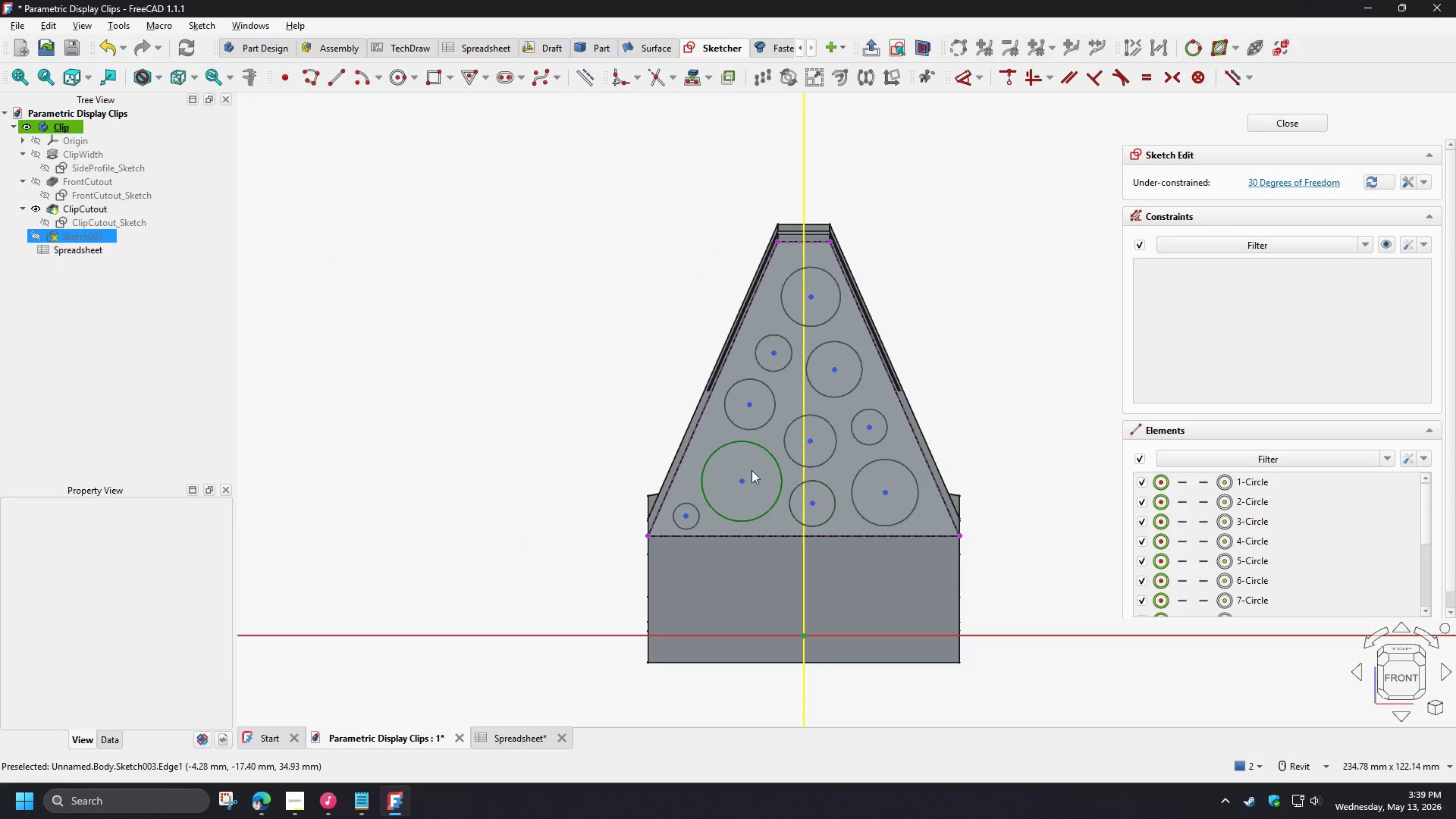 
scroll: coordinate [732, 432], scroll_direction: up, amount: 2.0
 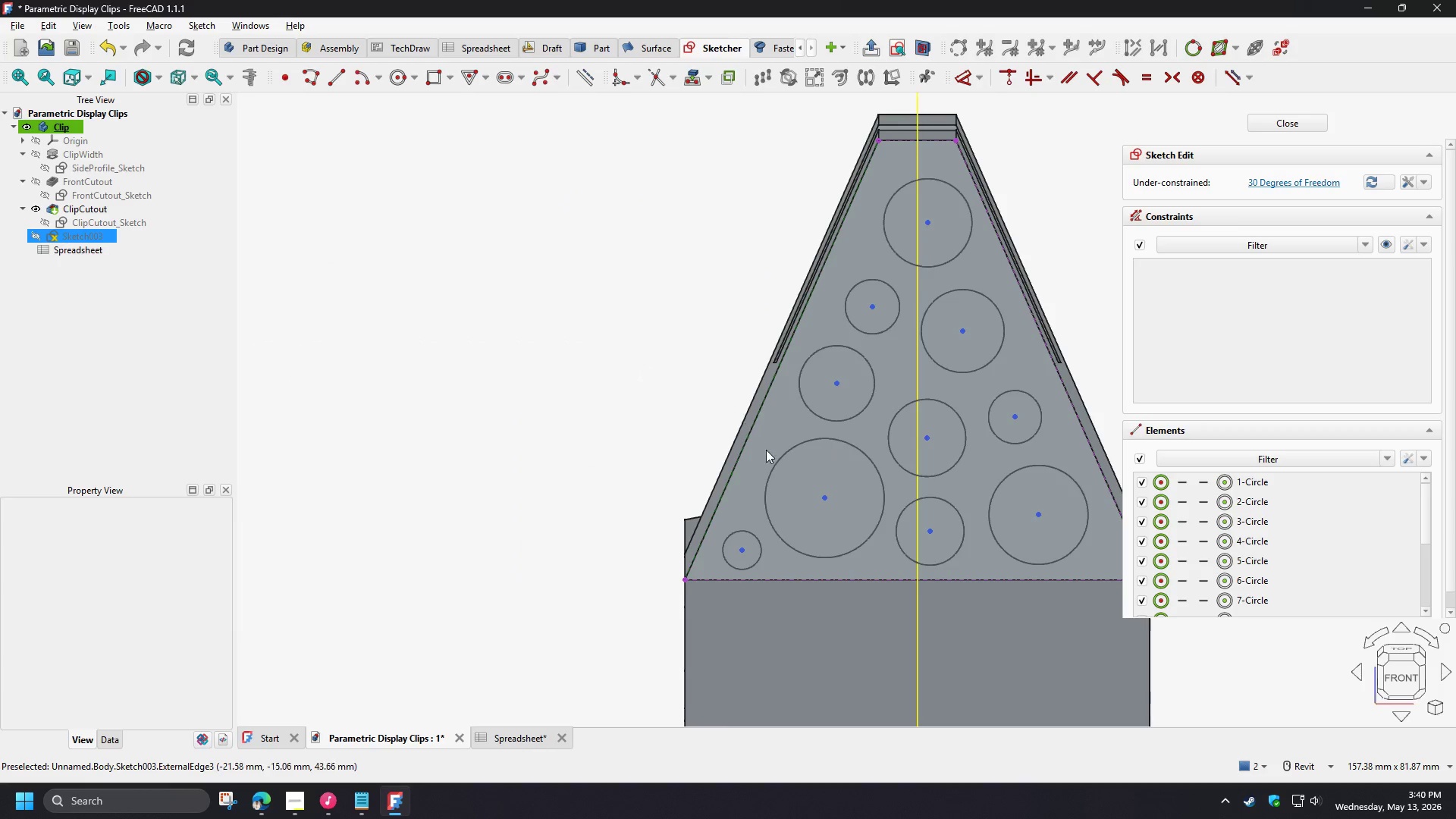 
left_click_drag(start_coordinate=[780, 454], to_coordinate=[779, 459])
 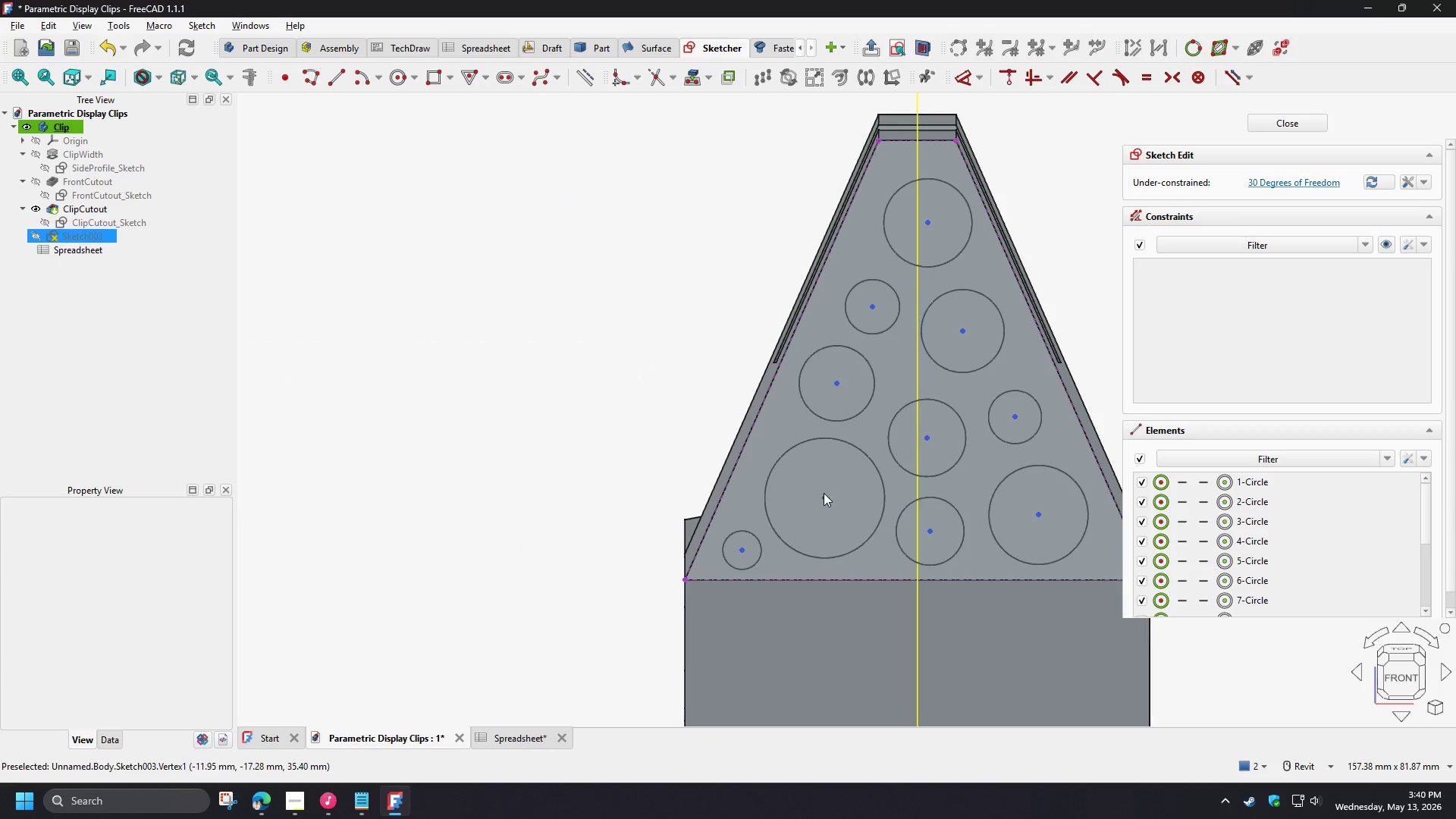 
left_click_drag(start_coordinate=[824, 493], to_coordinate=[821, 500])
 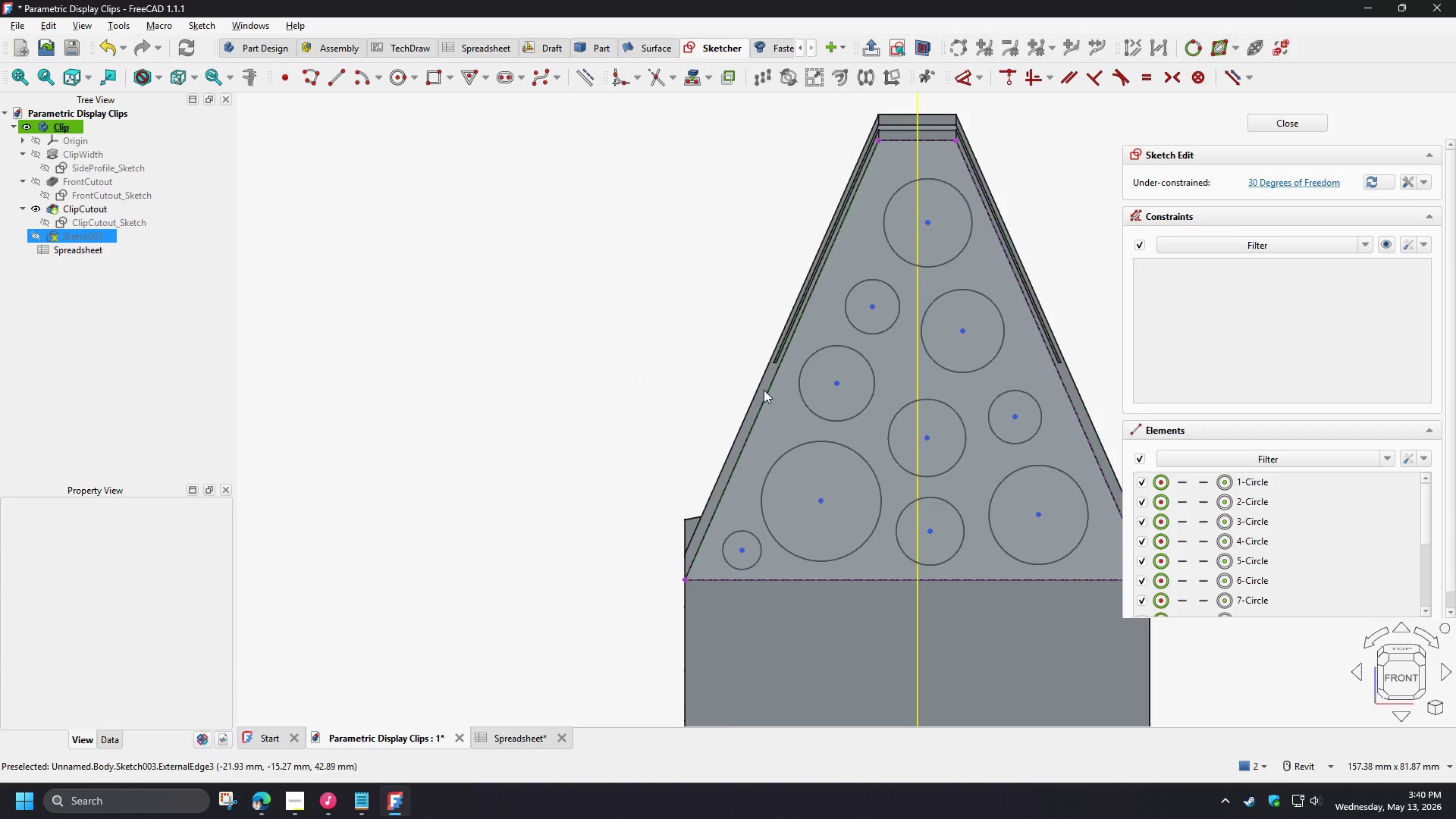 
scroll: coordinate [967, 372], scroll_direction: down, amount: 1.0
 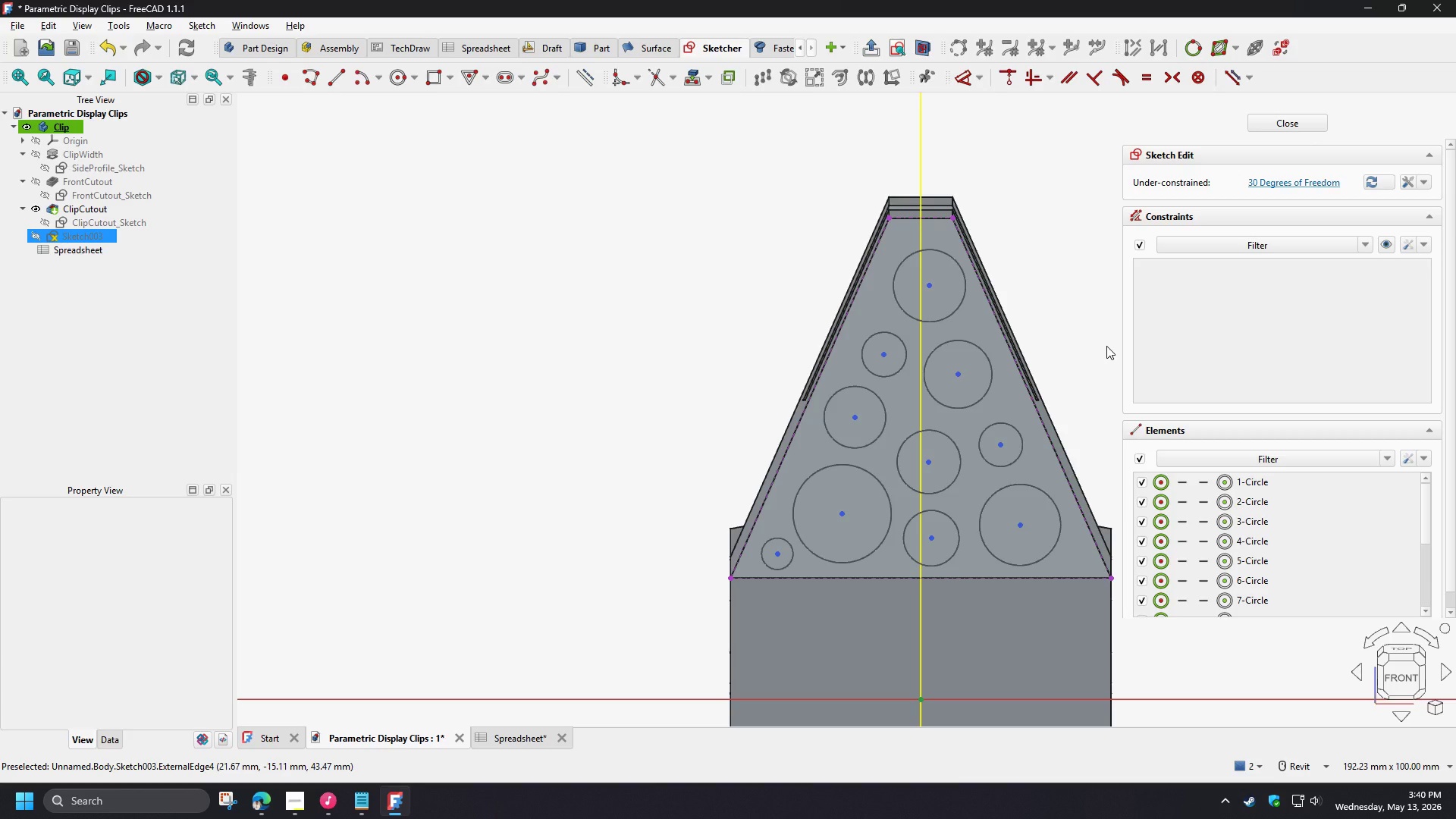 
left_click([1067, 321])
 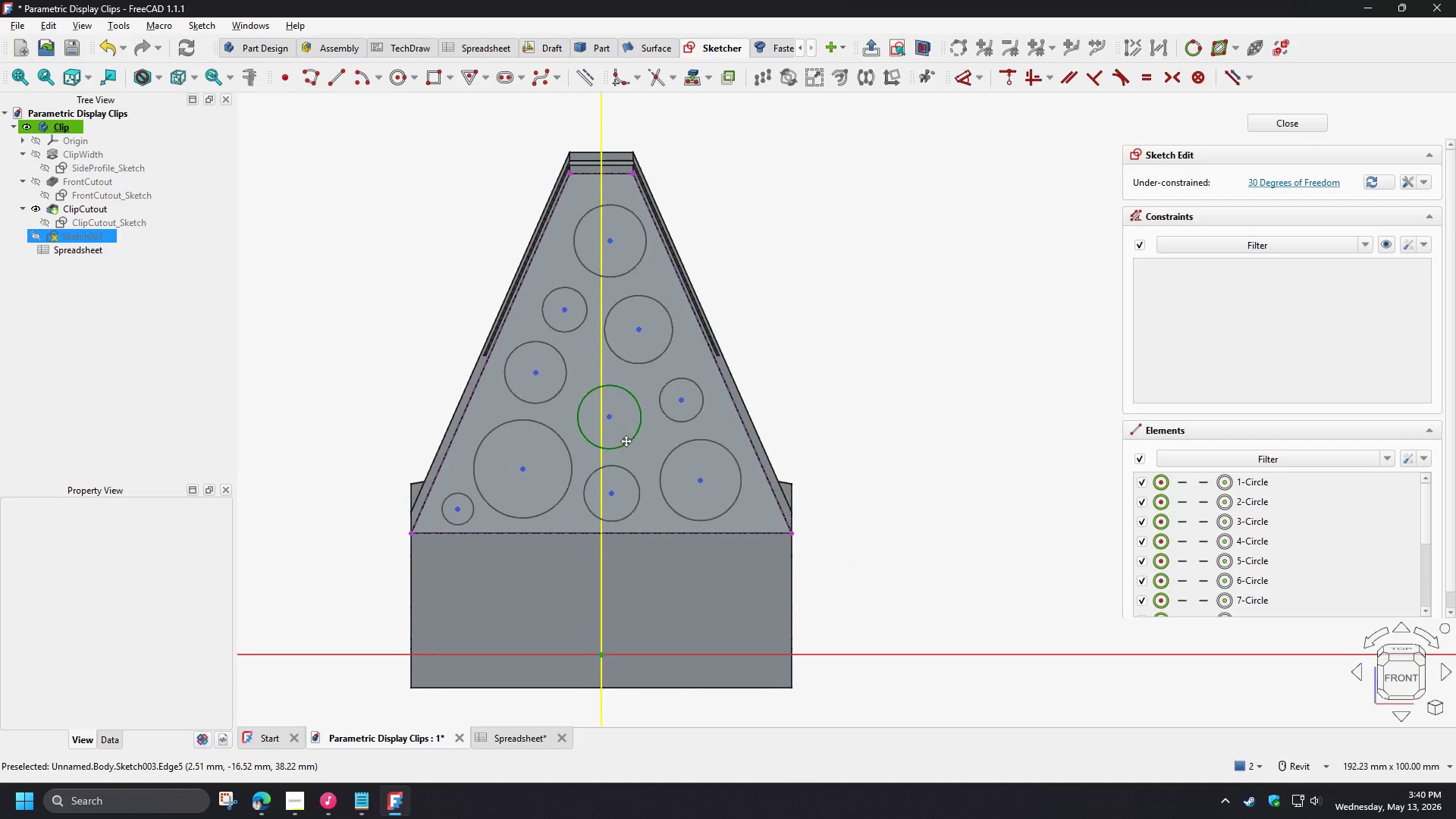 
scroll: coordinate [474, 535], scroll_direction: up, amount: 4.0
 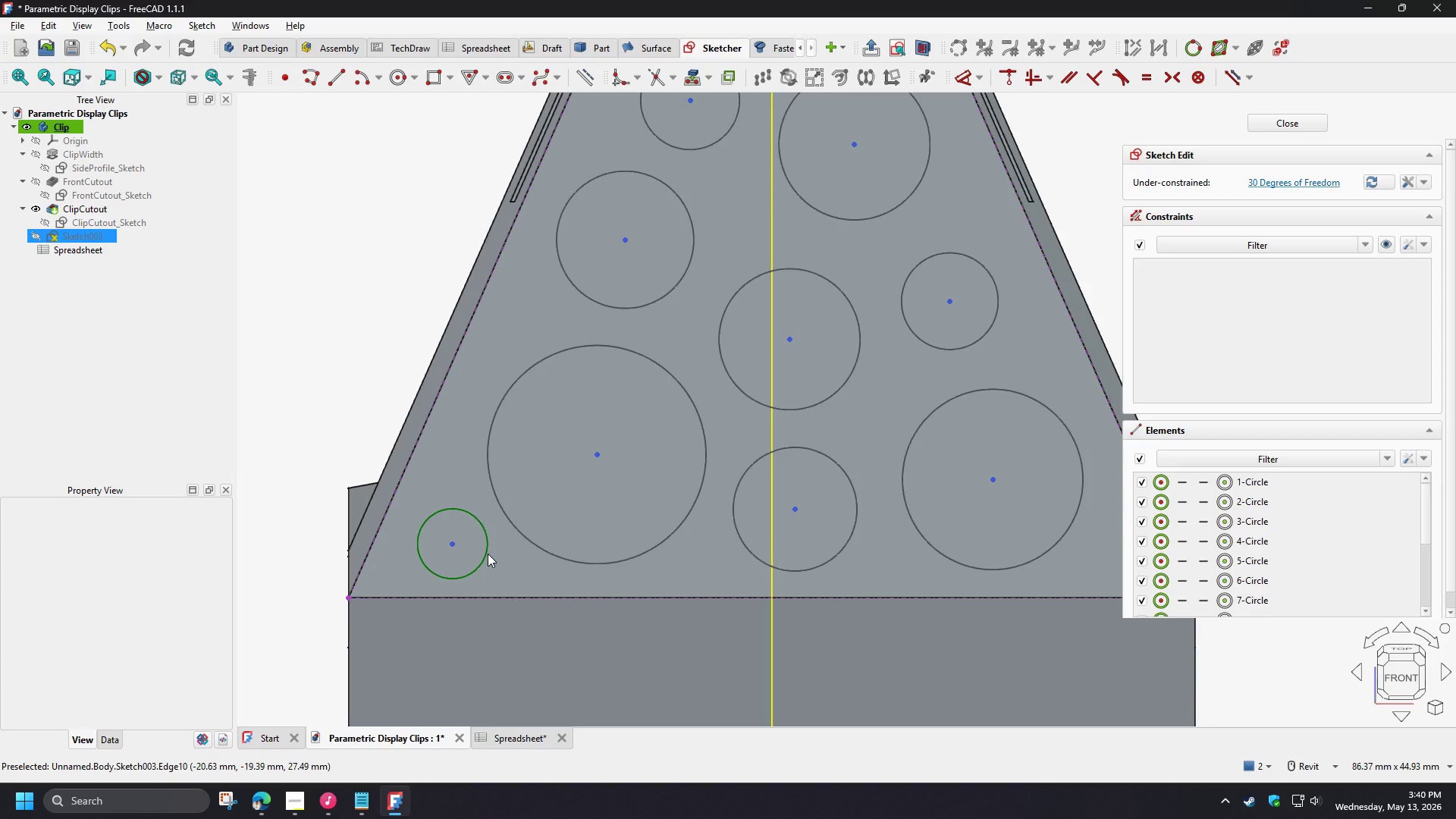 
wait(12.45)
 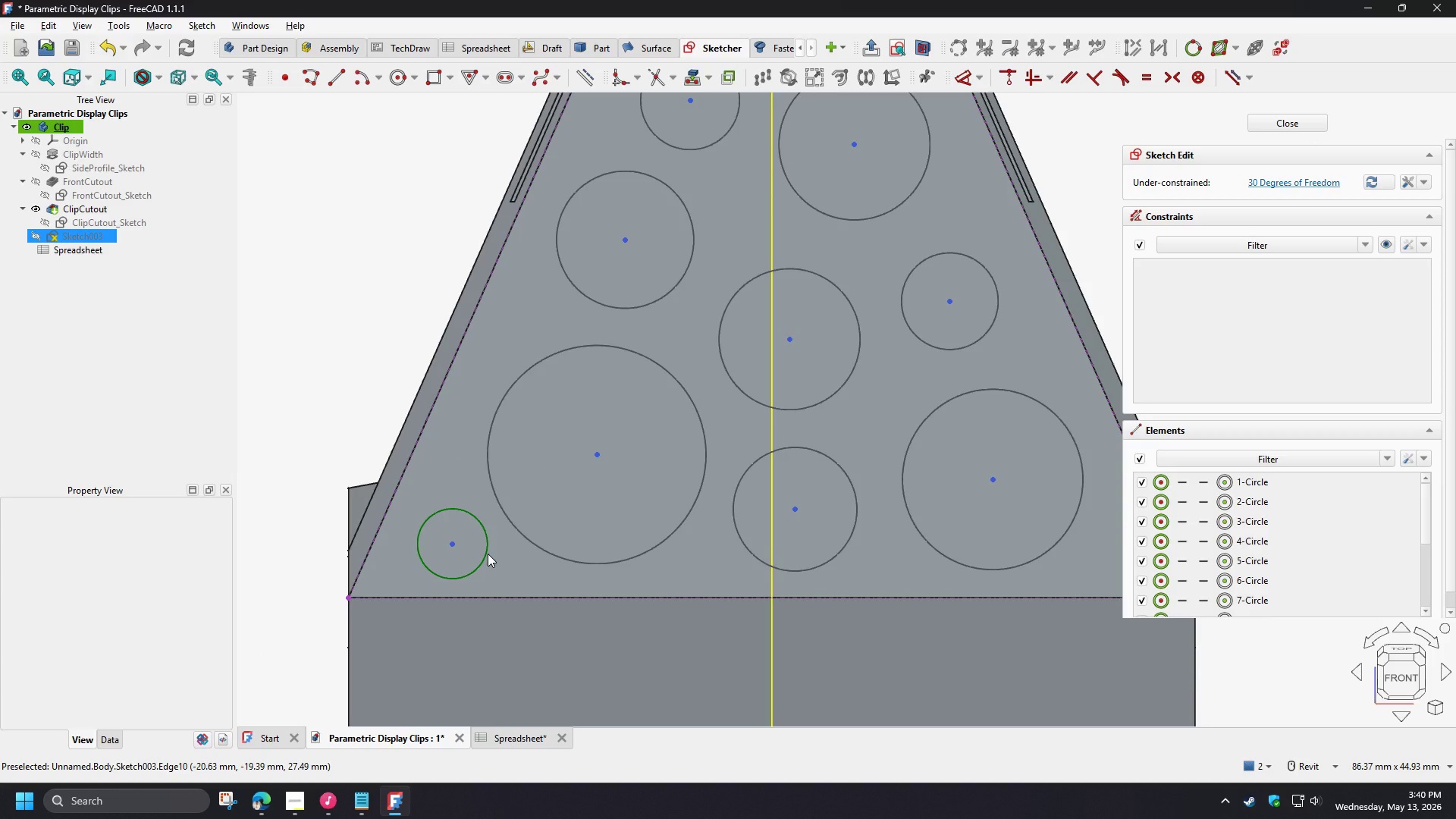 
scroll: coordinate [512, 650], scroll_direction: down, amount: 3.0
 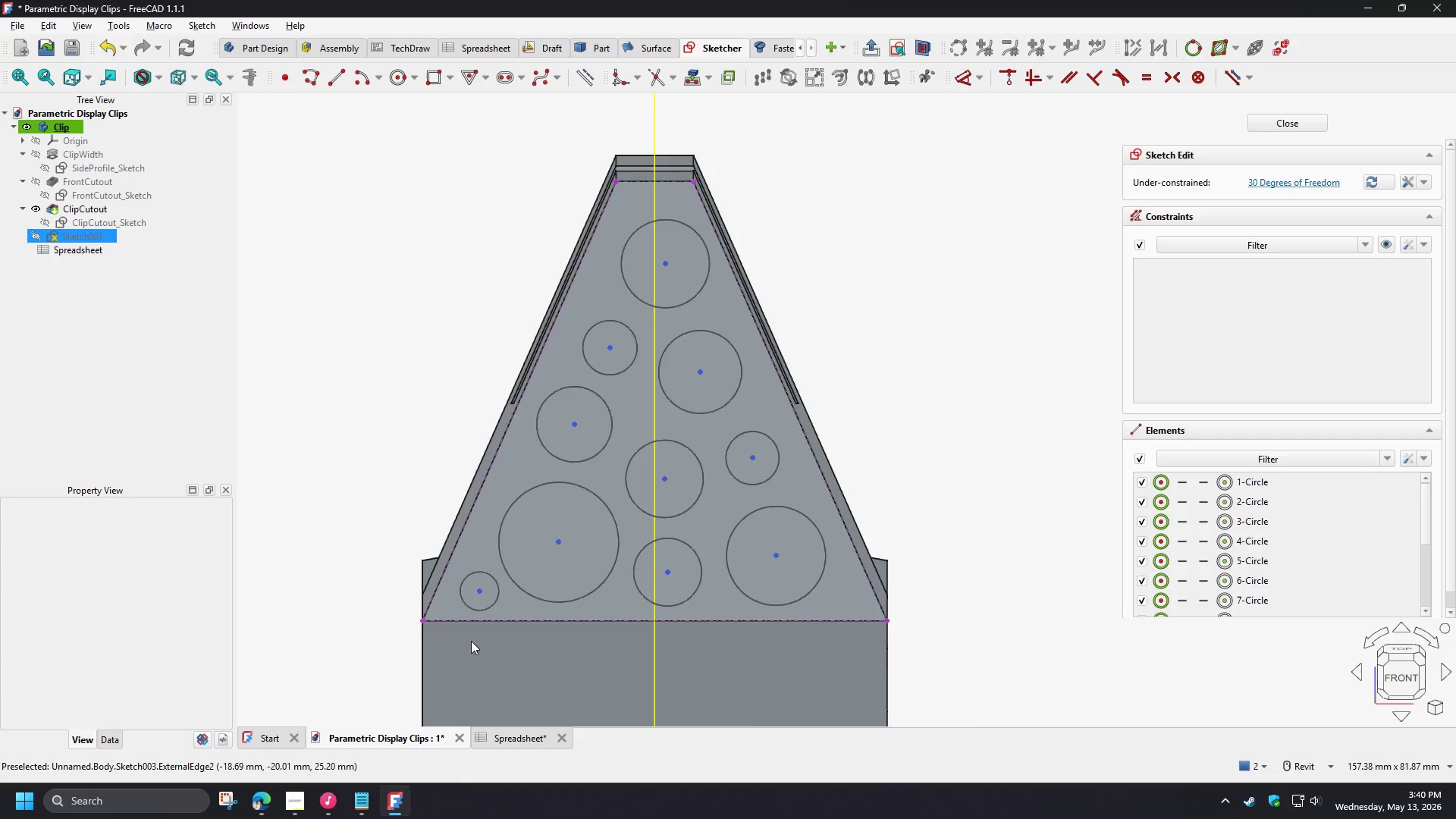 
scroll: coordinate [459, 635], scroll_direction: up, amount: 2.0
 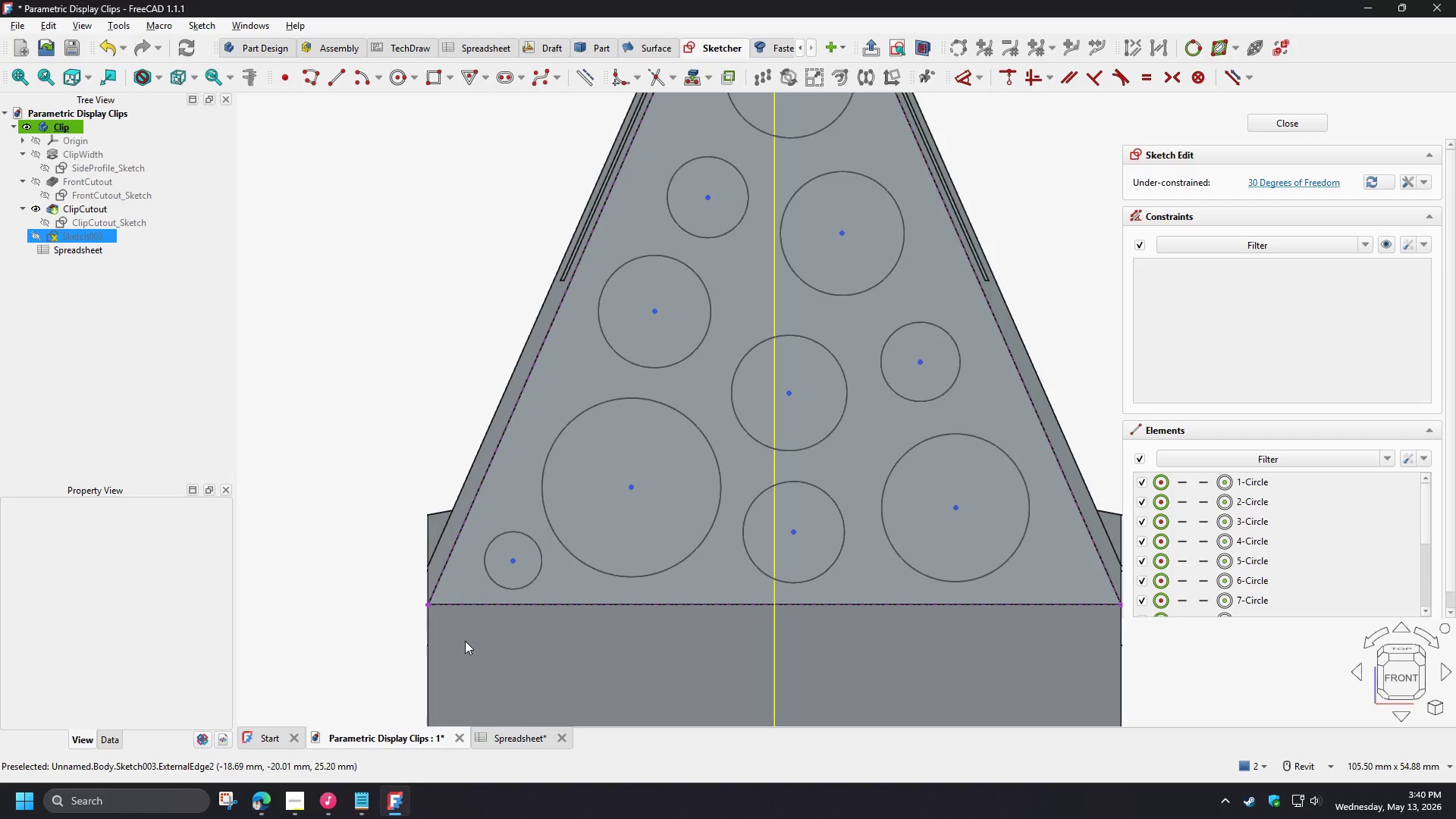 
mouse_move([353, 97])
 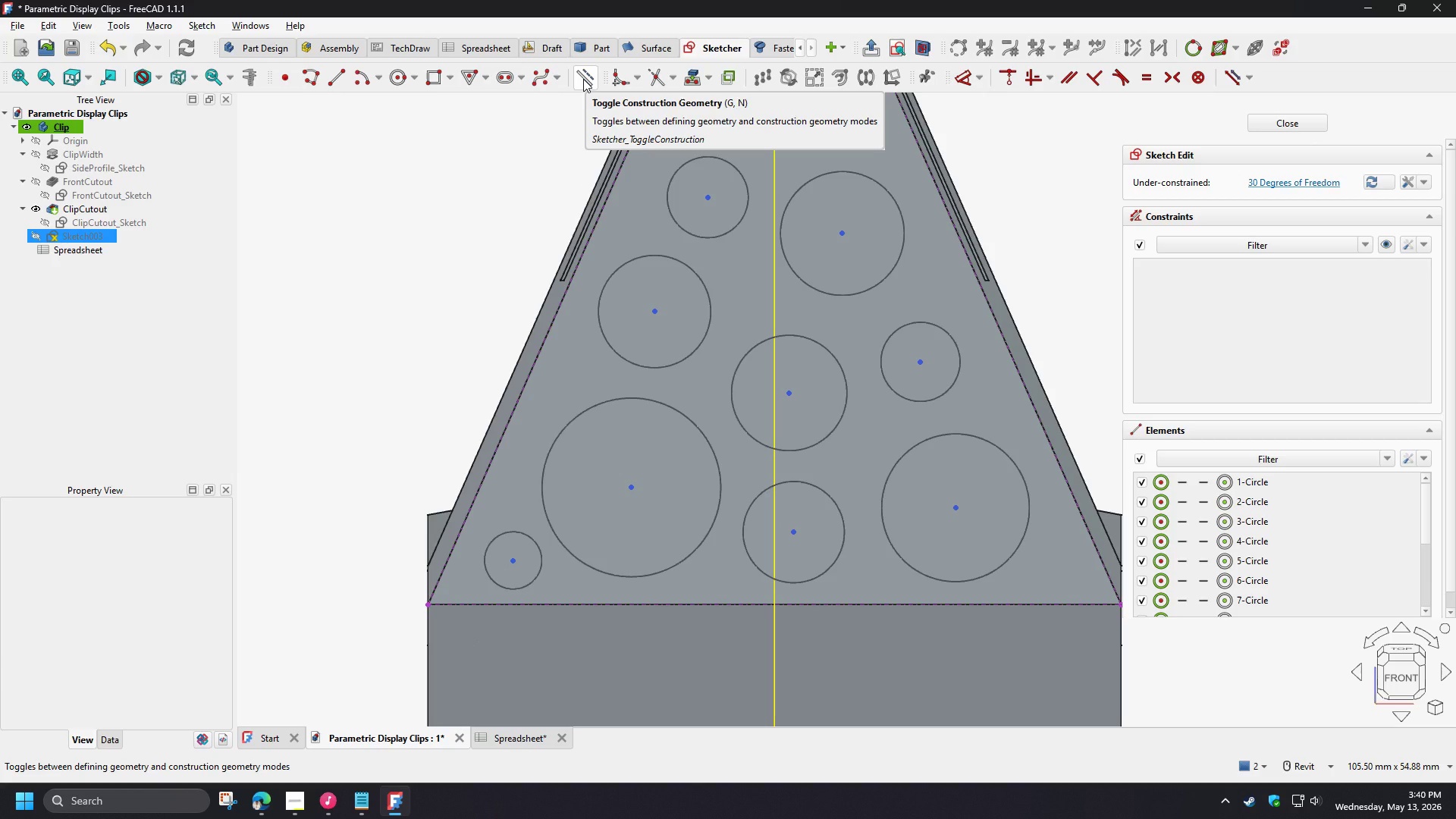 
left_click([583, 79])
 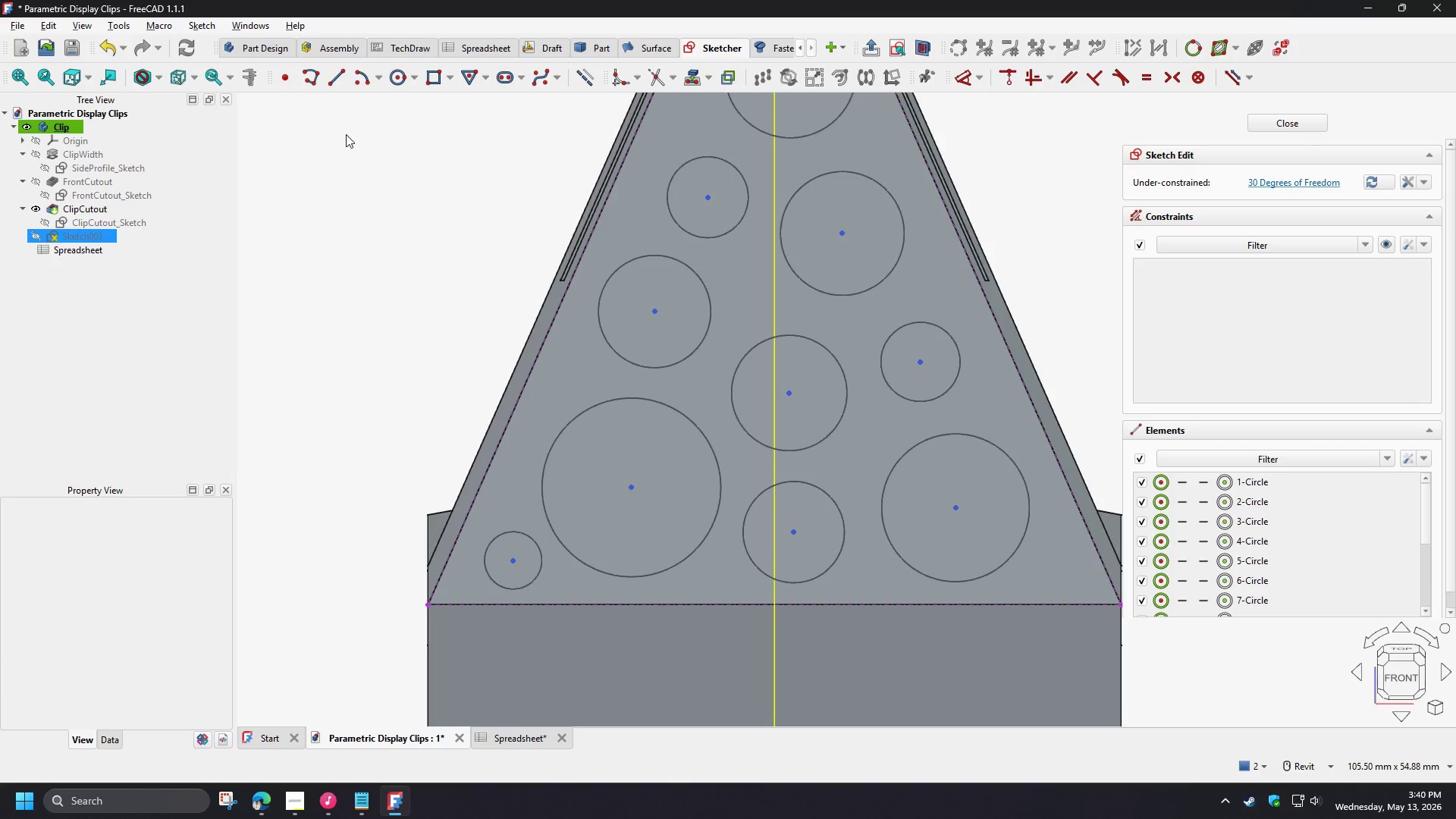 
left_click([337, 83])
 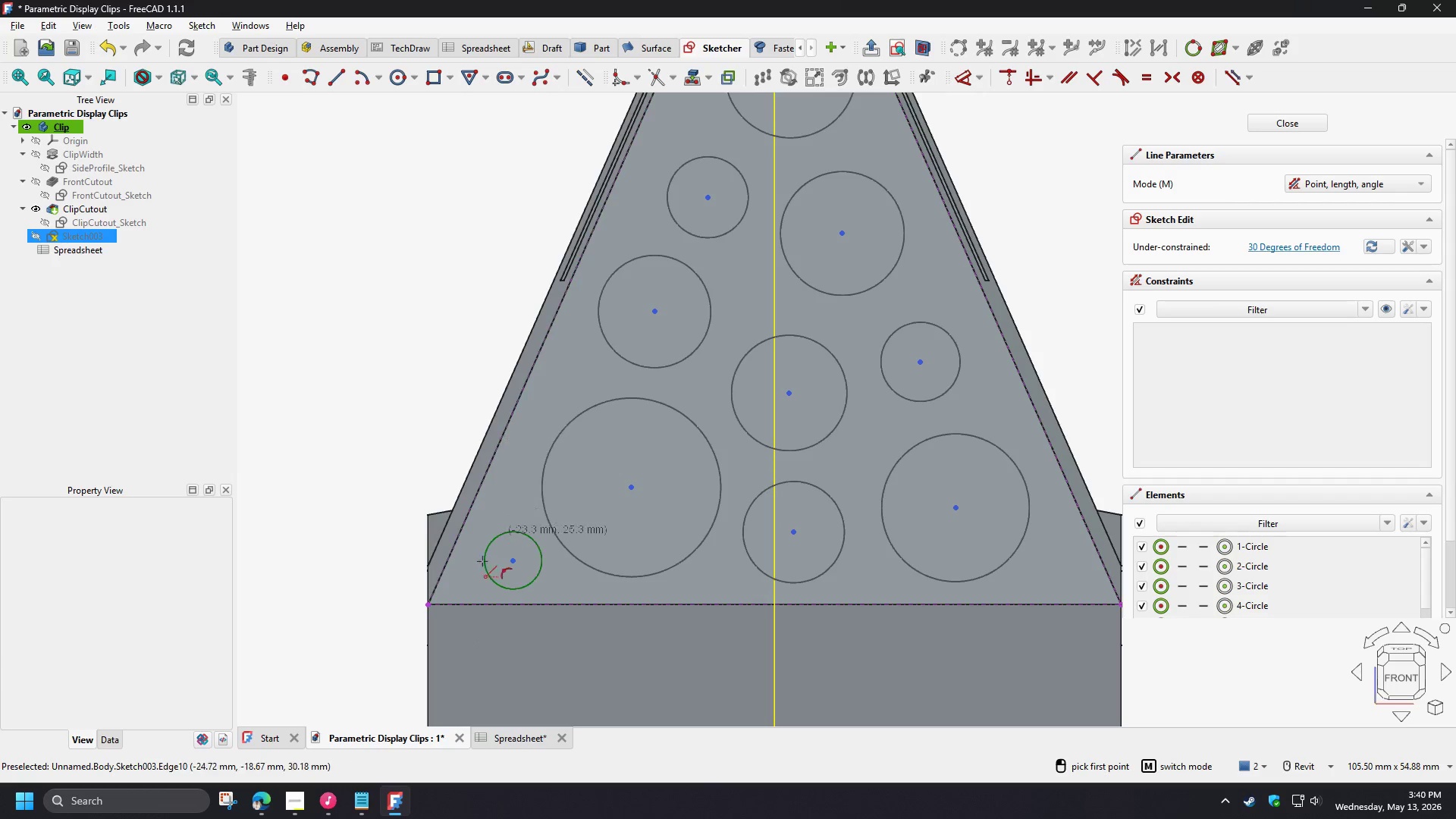 
scroll: coordinate [475, 570], scroll_direction: up, amount: 2.0
 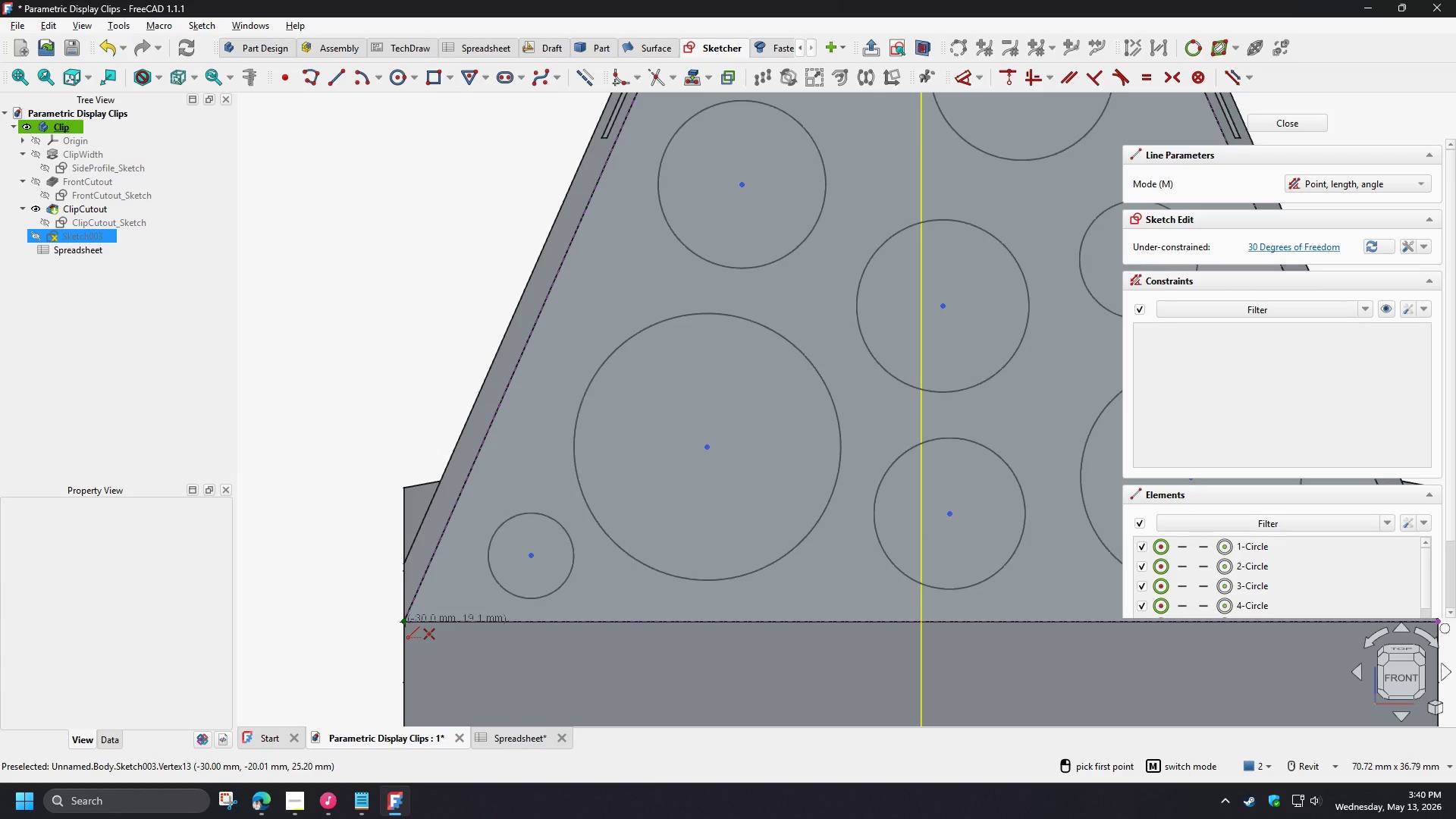 
left_click([405, 622])
 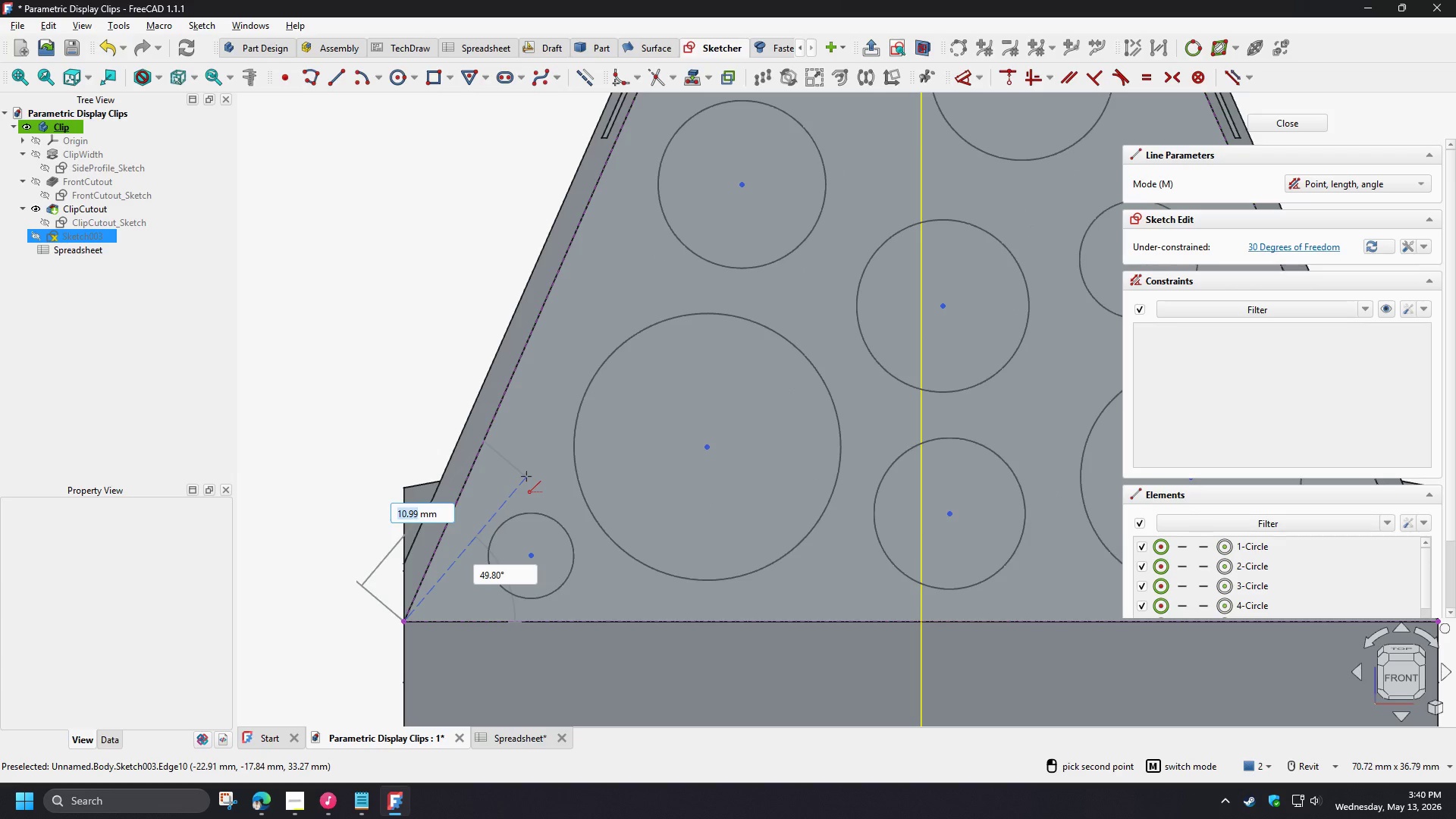 
scroll: coordinate [533, 480], scroll_direction: down, amount: 2.0
 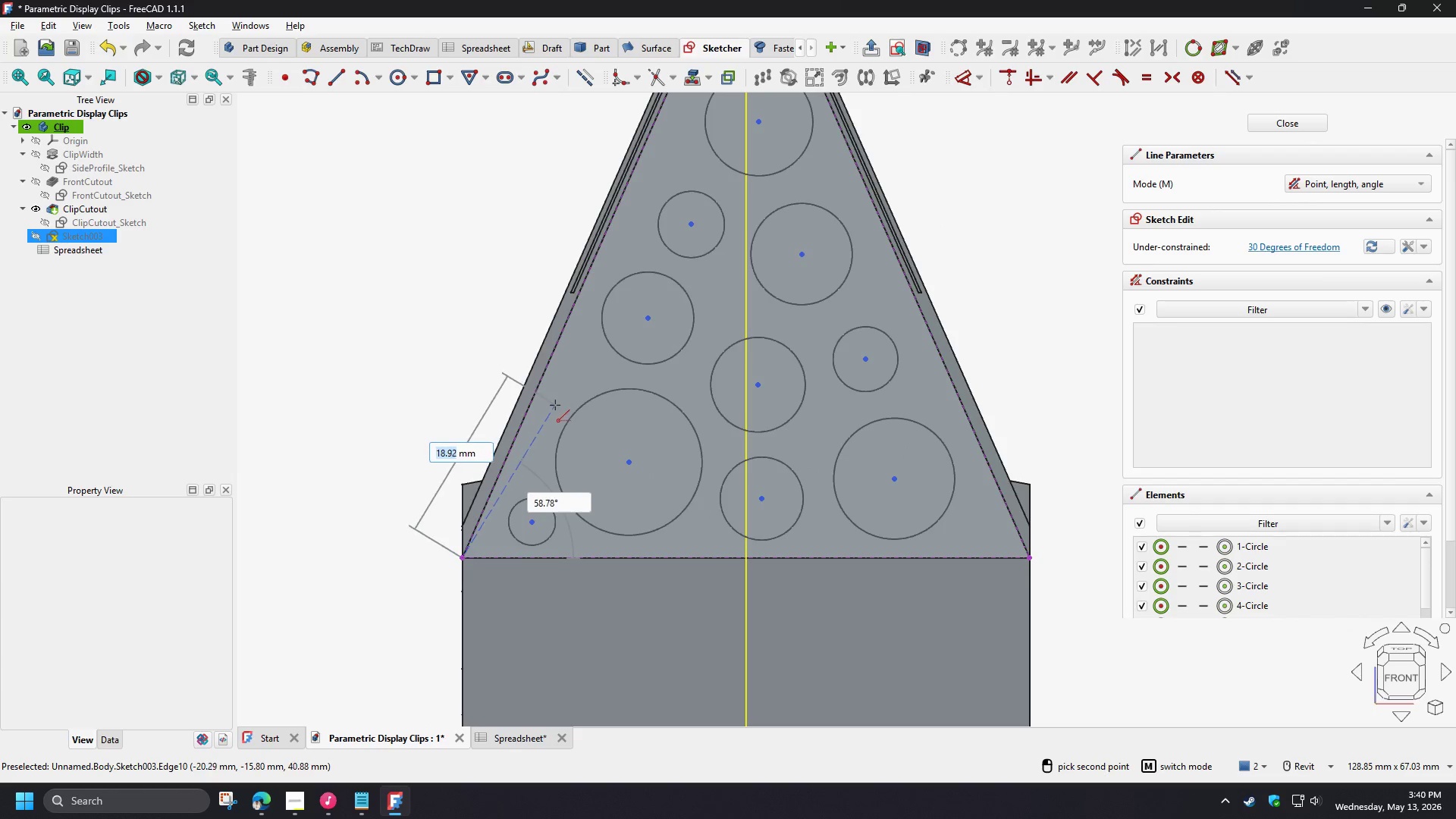 
scroll: coordinate [501, 516], scroll_direction: up, amount: 4.0
 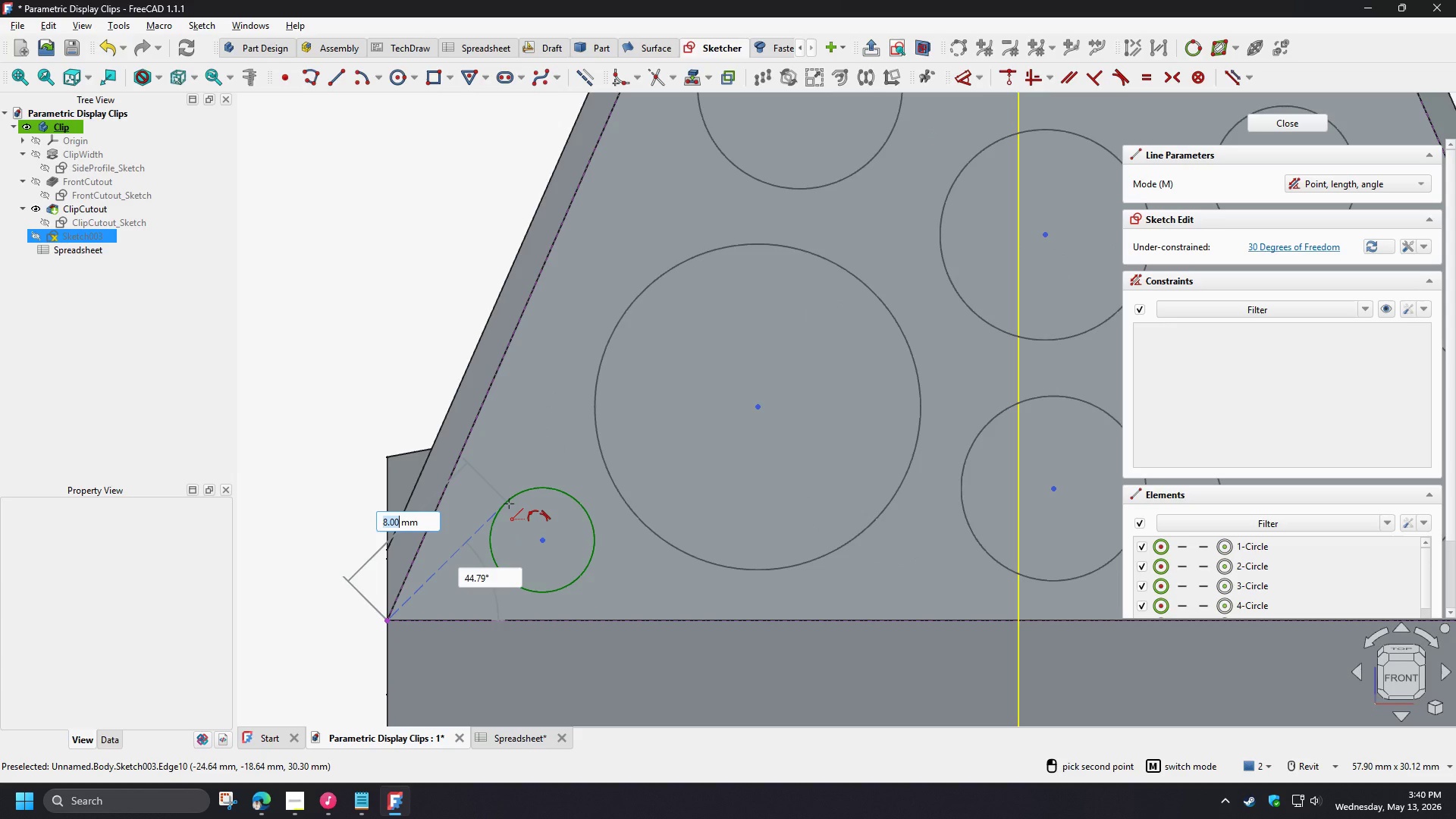 
left_click([509, 504])
 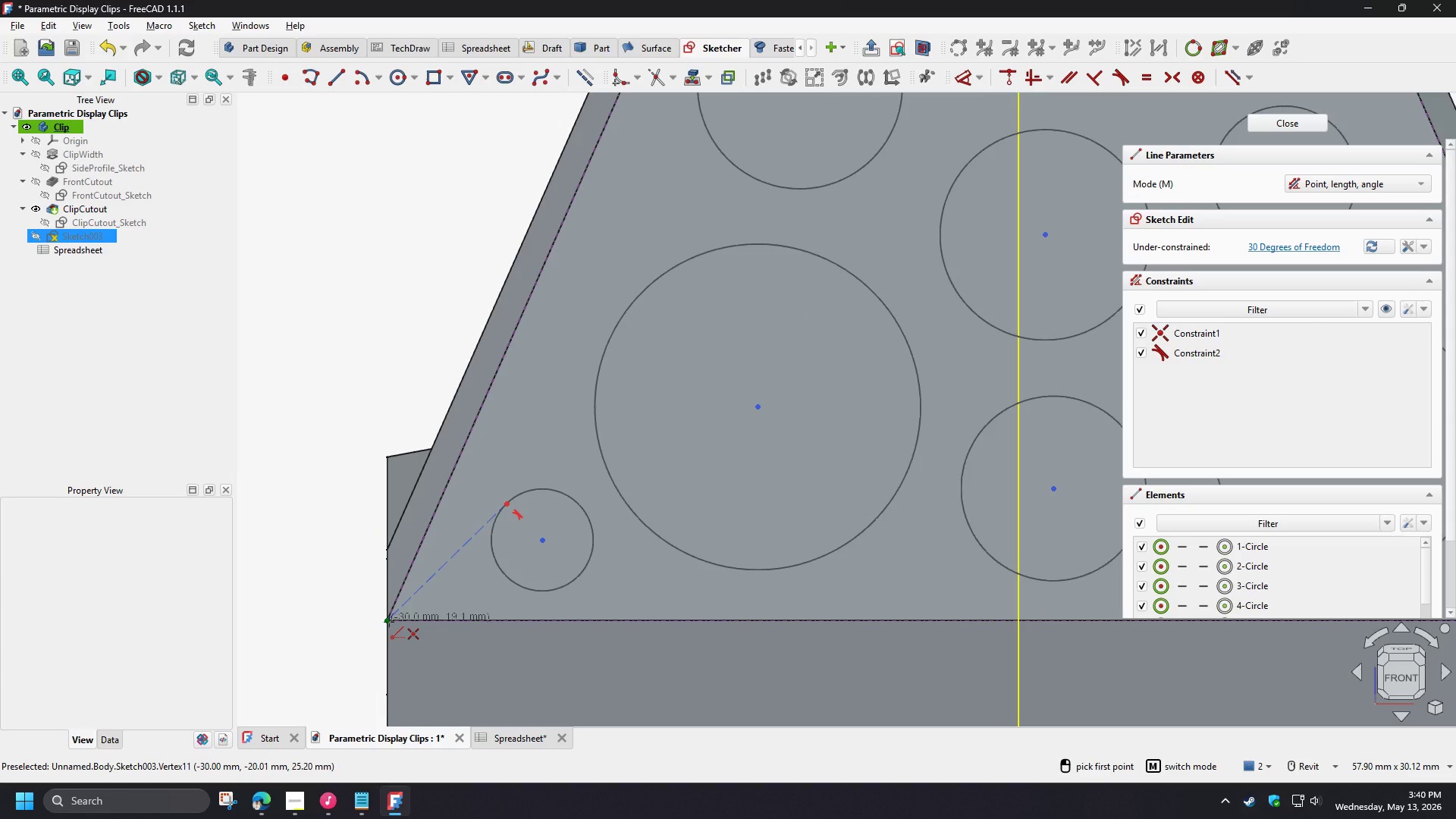 
wait(8.84)
 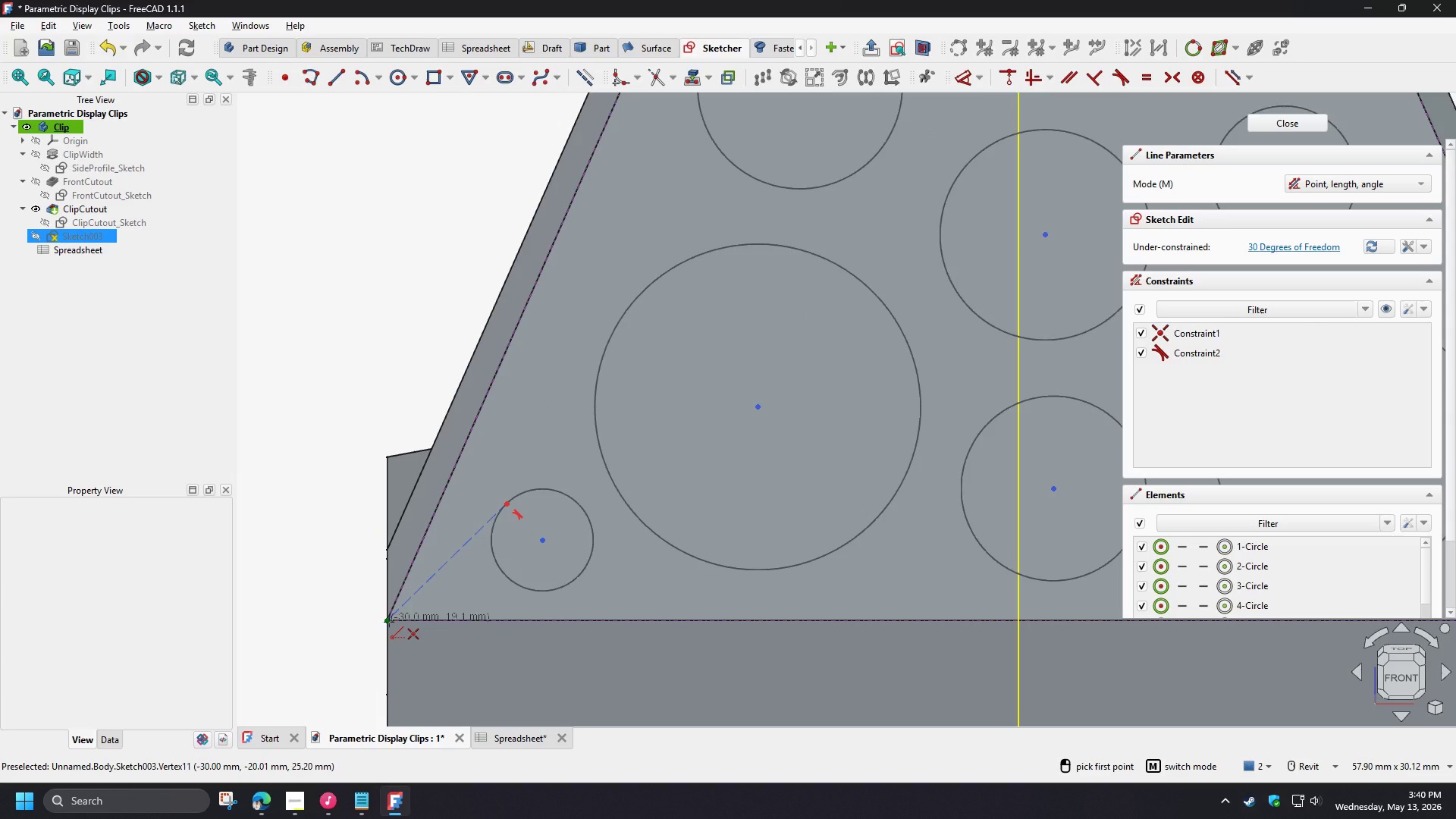 
left_click([389, 622])
 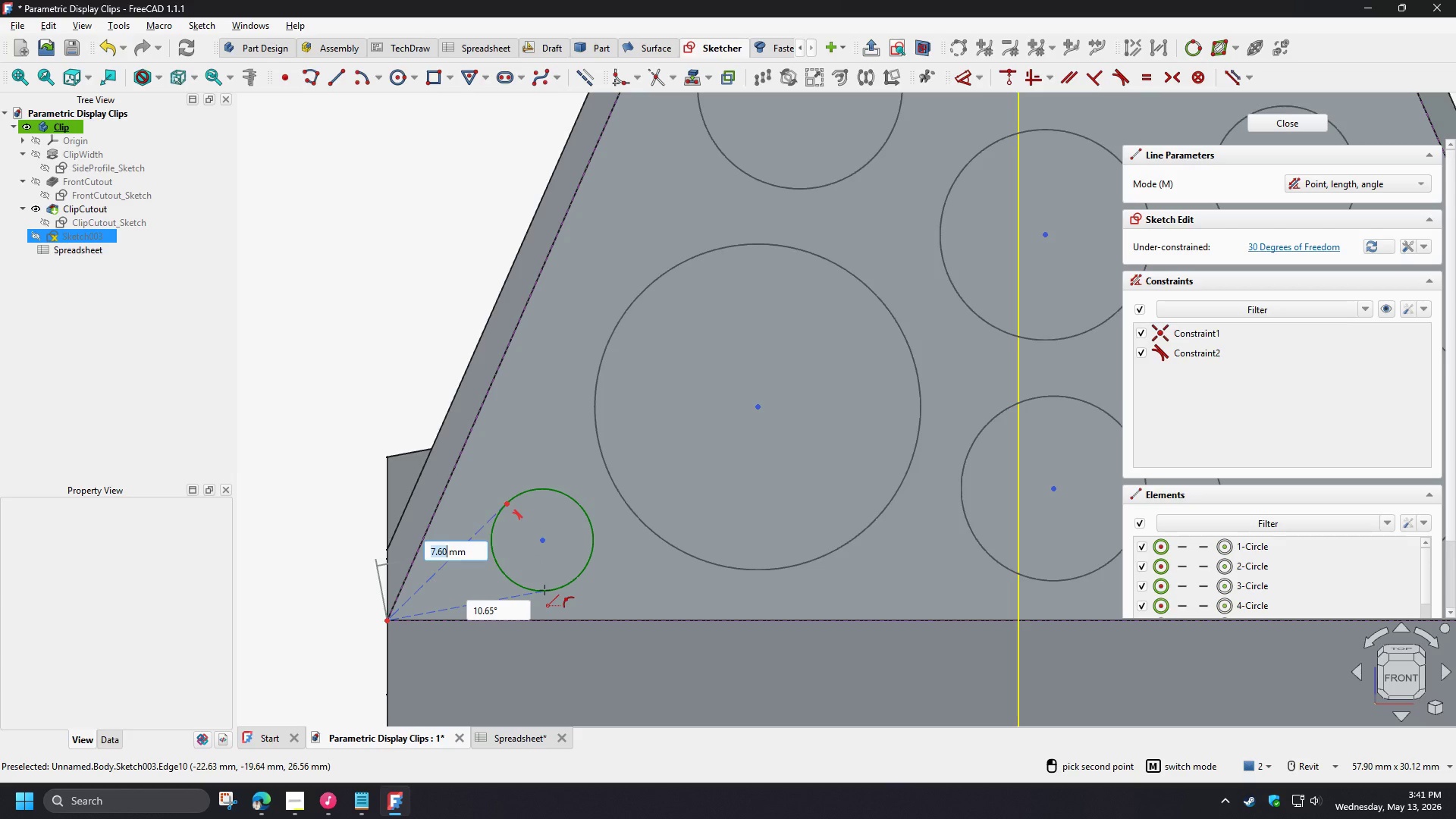 
left_click([544, 590])
 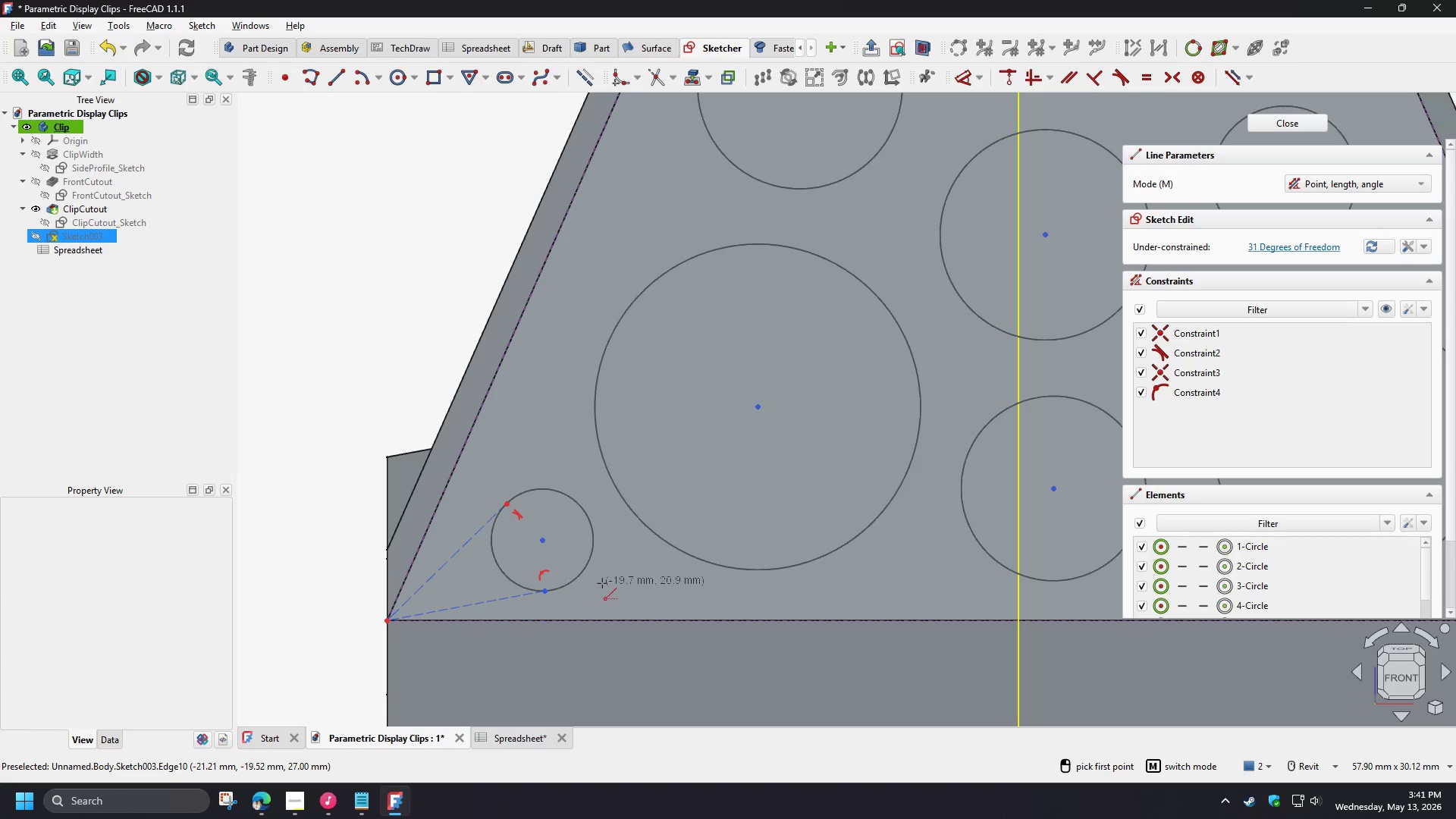 
scroll: coordinate [578, 586], scroll_direction: up, amount: 2.0
 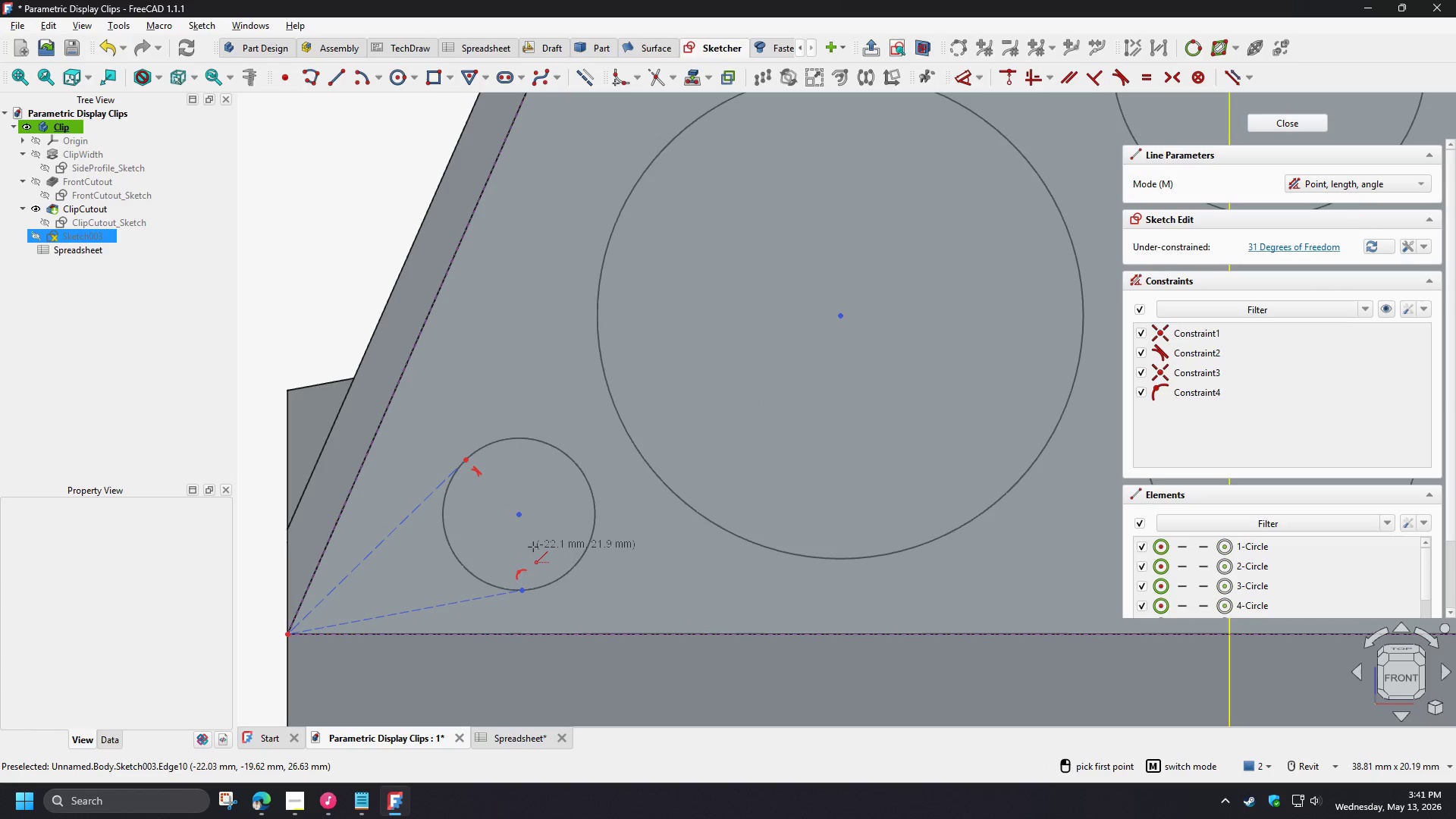 
right_click([533, 547])
 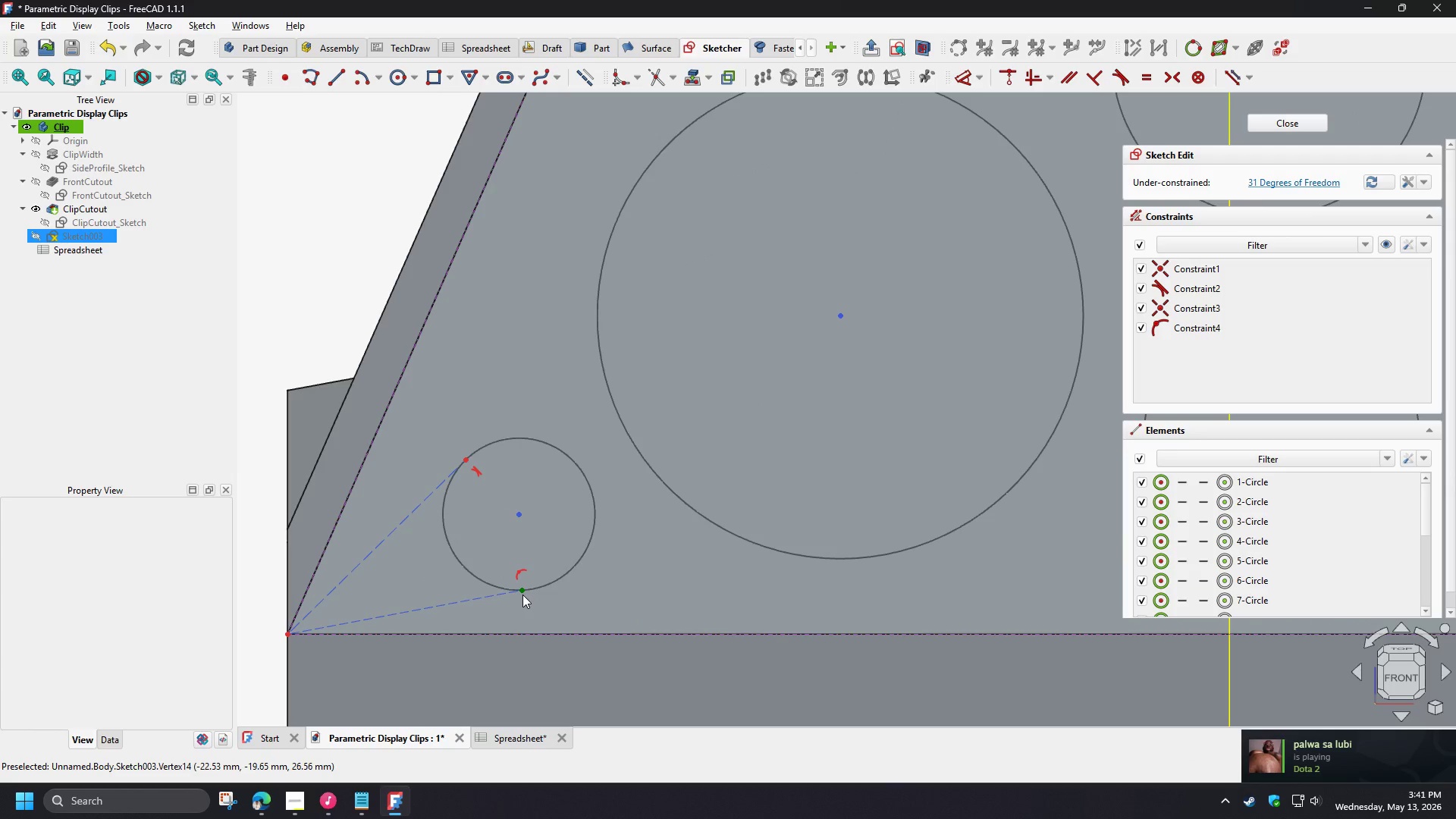 
left_click_drag(start_coordinate=[522, 589], to_coordinate=[585, 582])
 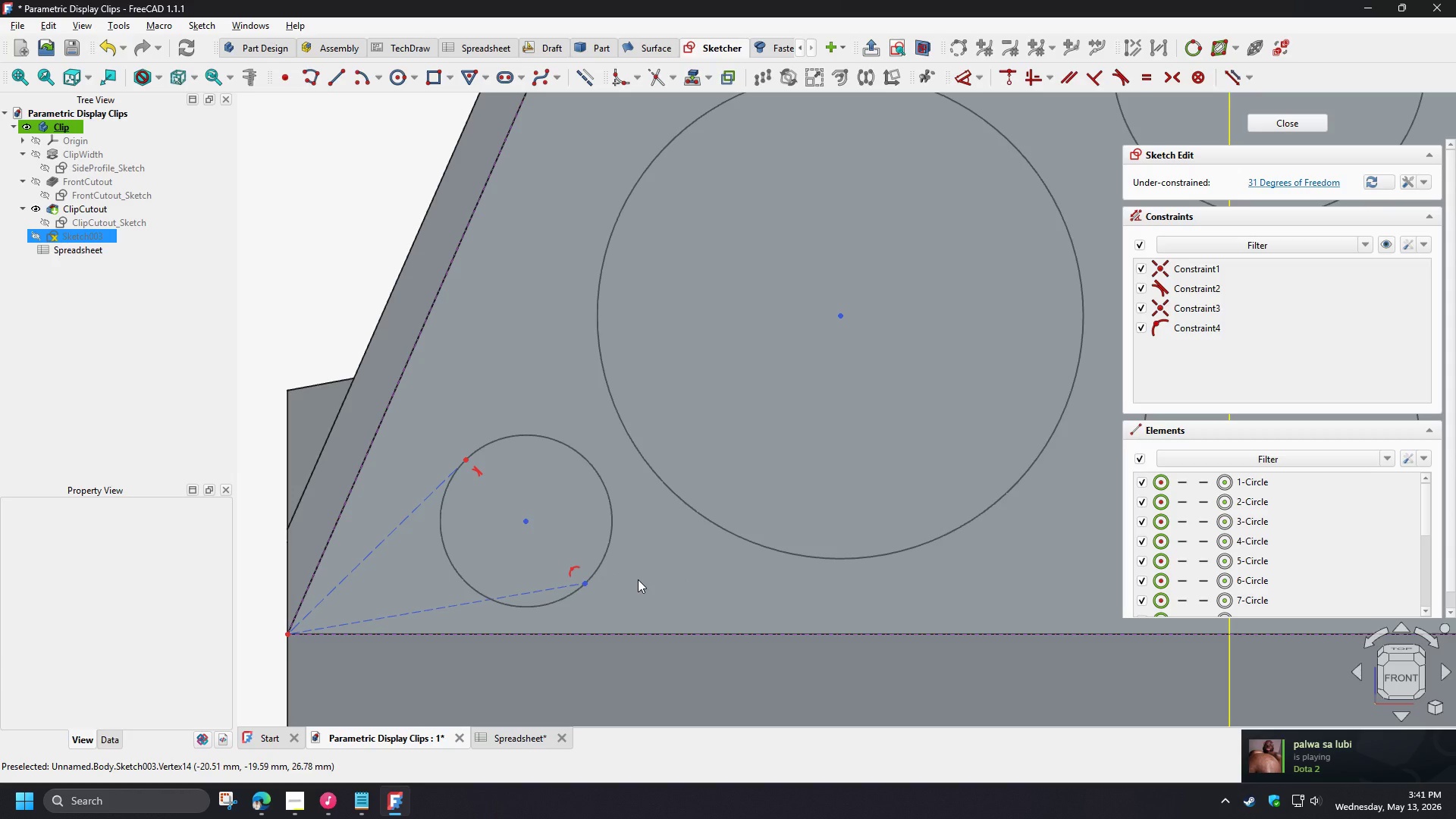 
key(Control+Z)
 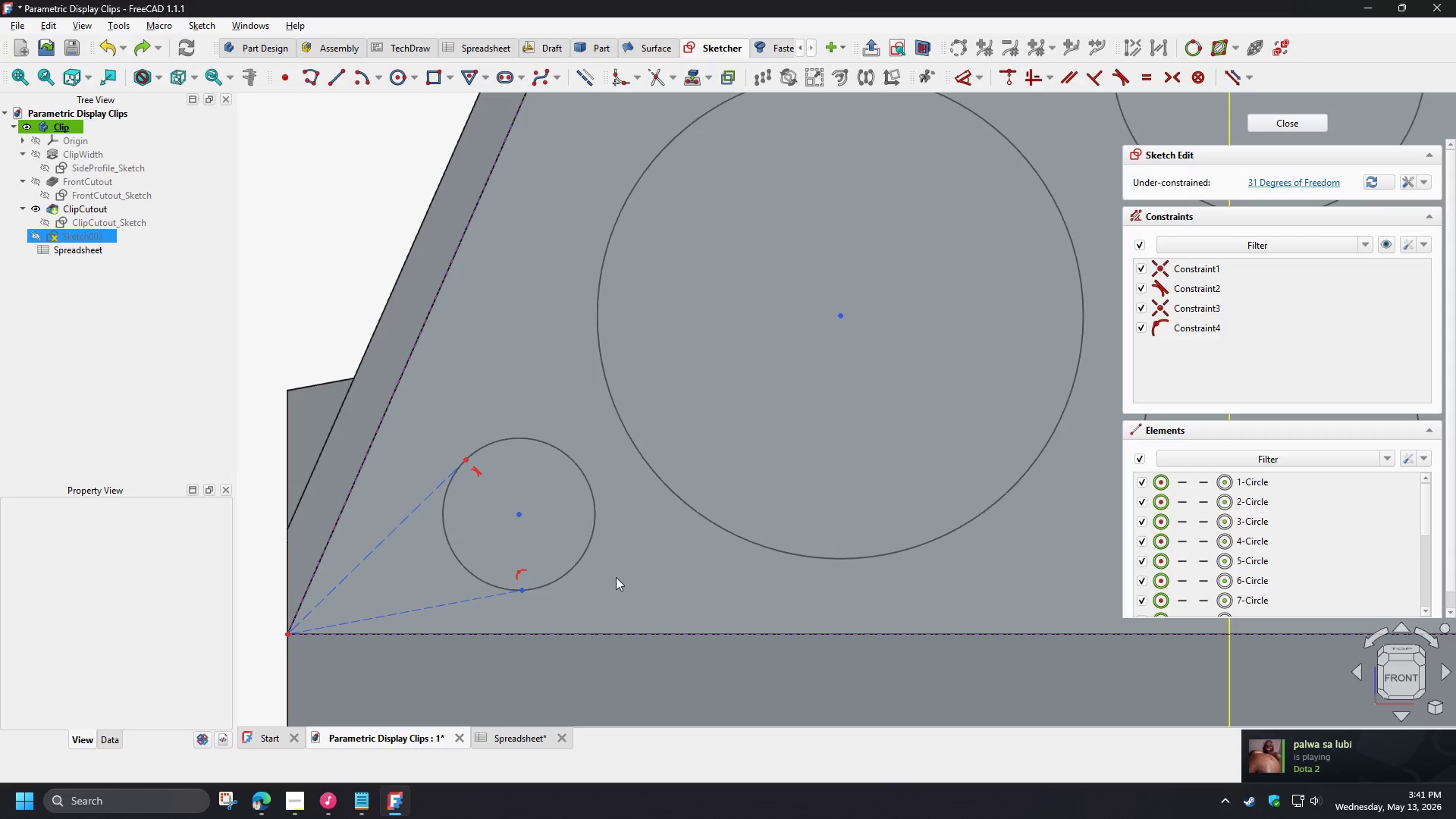 
key(Control+Z)
 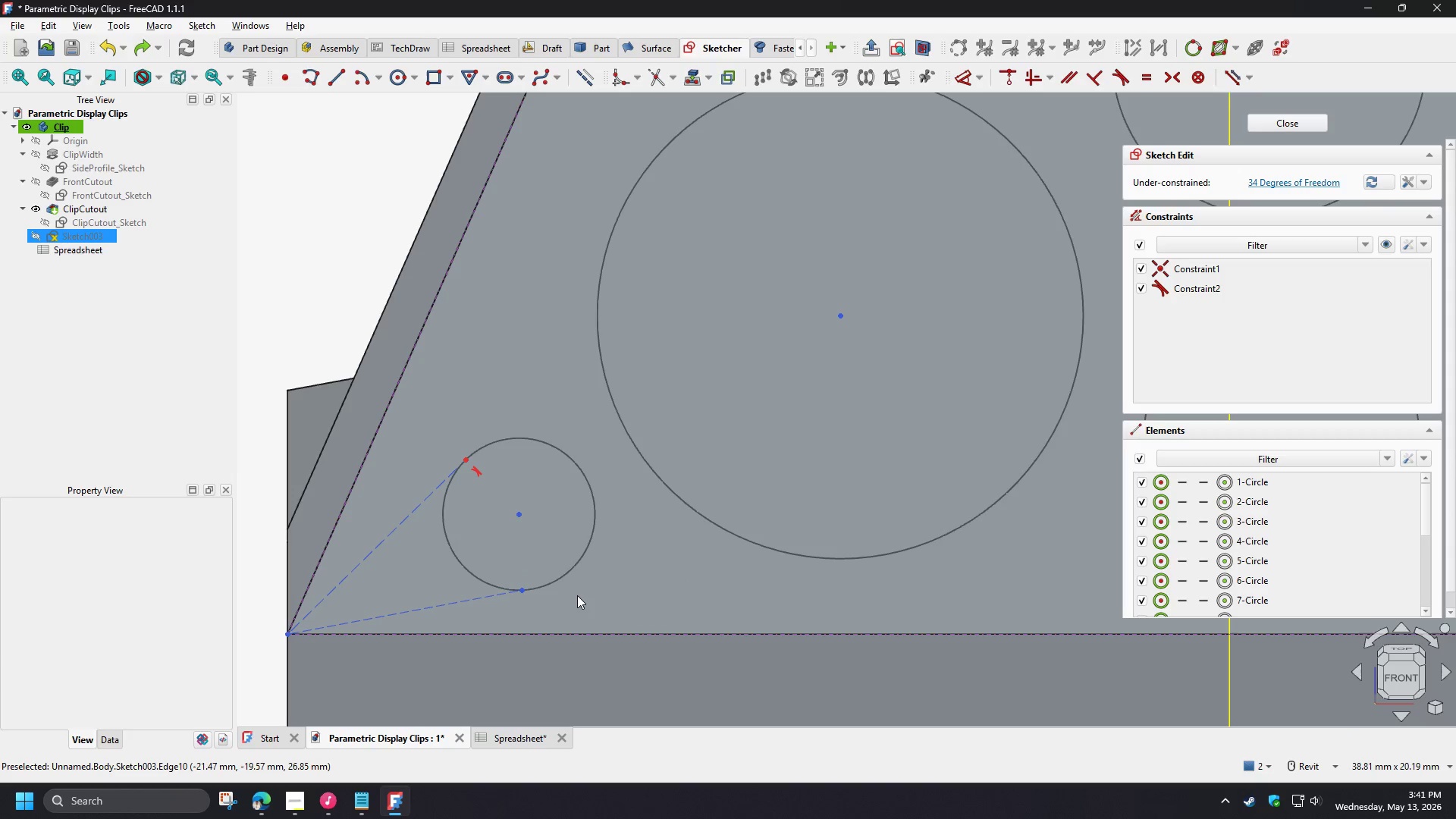 
key(Control+Z)
 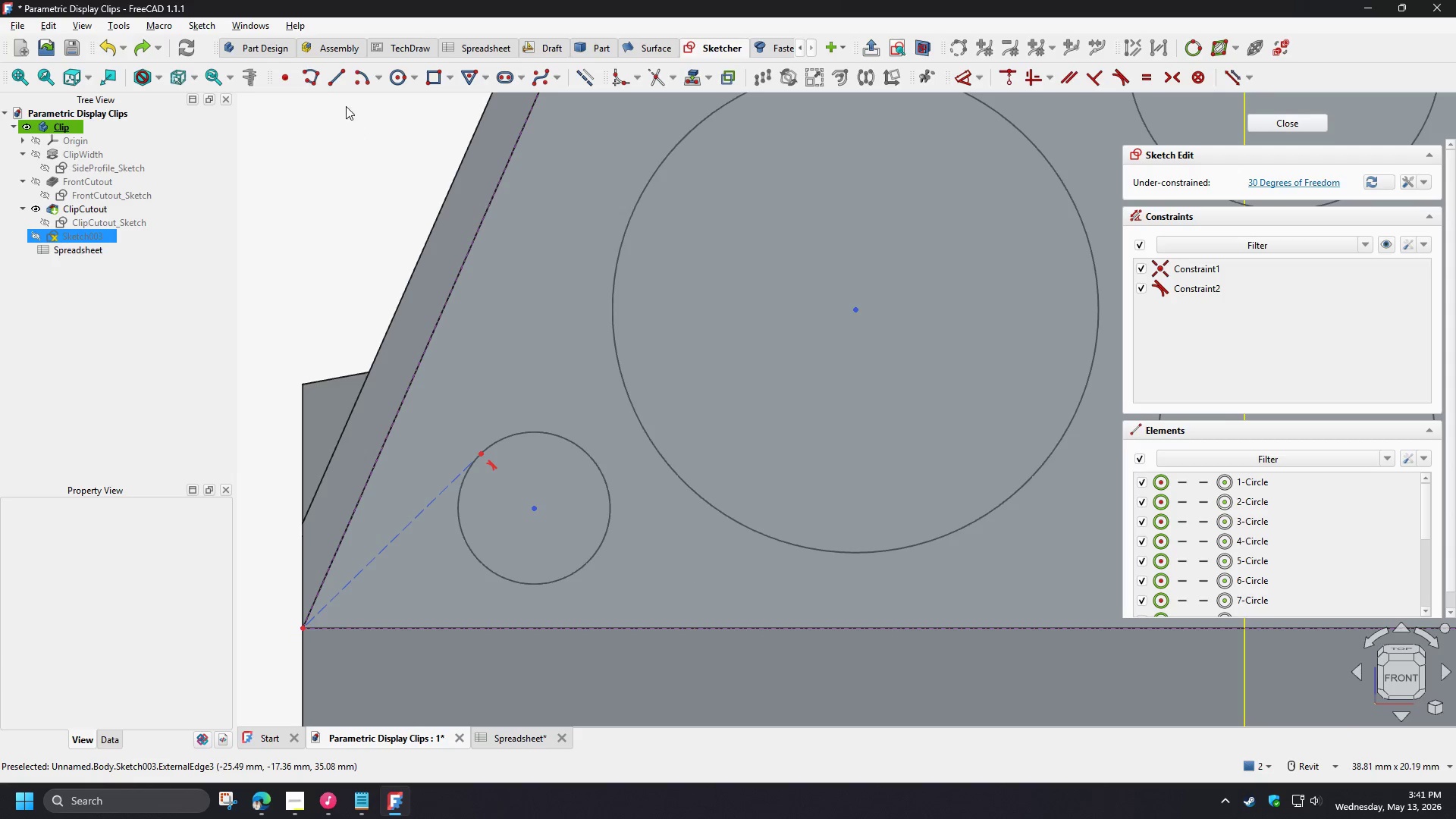 
left_click([341, 86])
 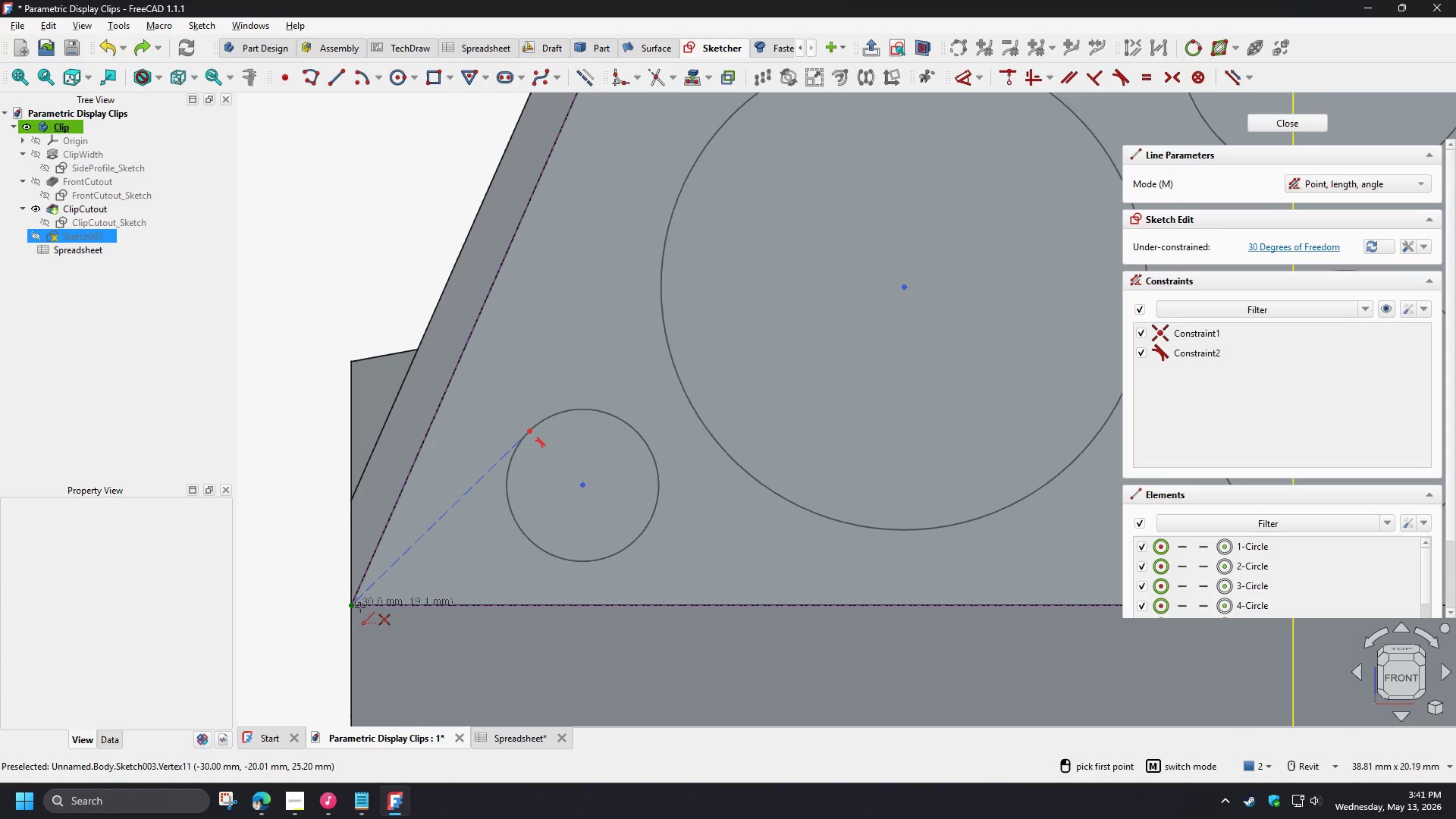 
left_click([354, 607])
 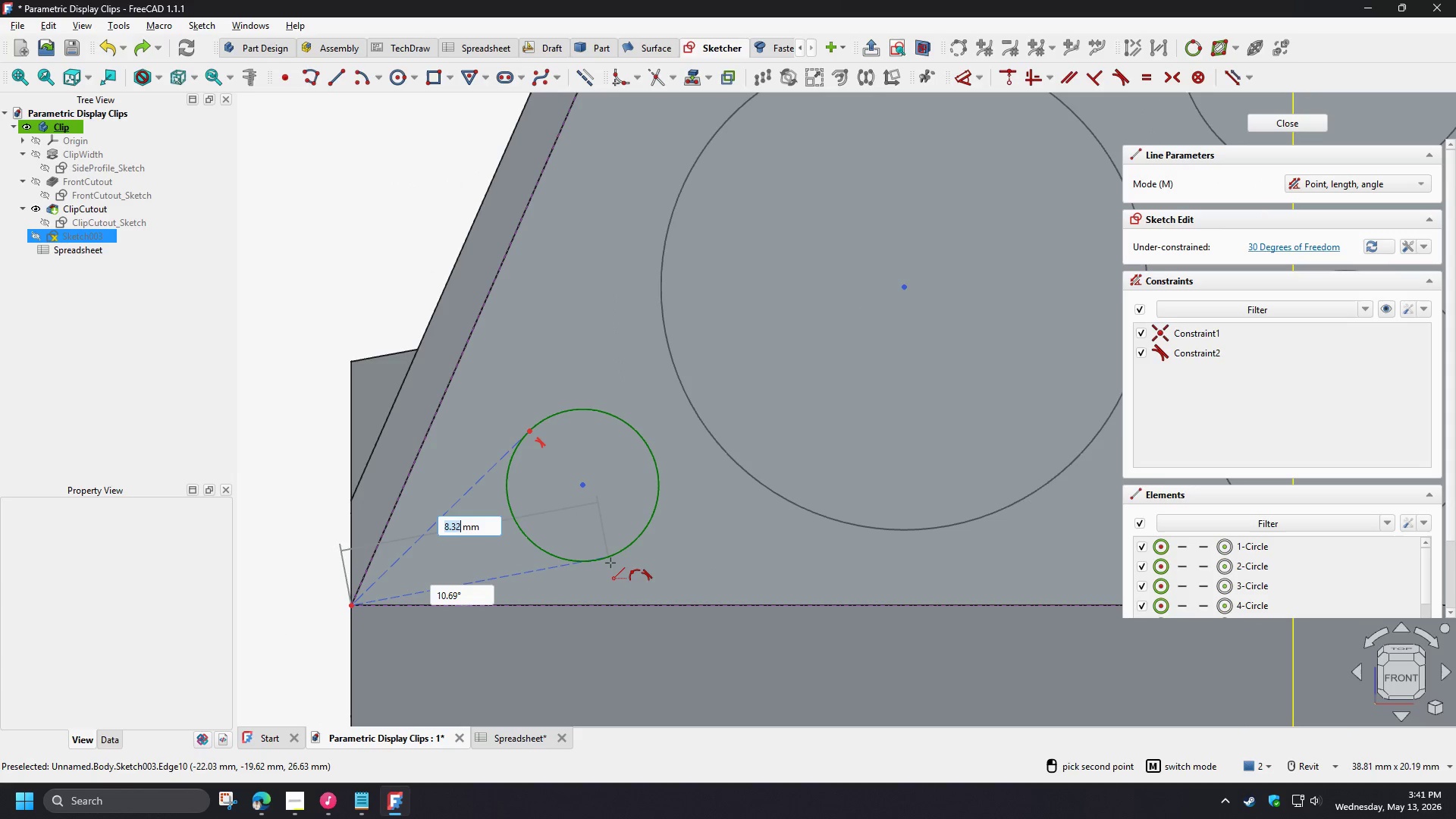 
left_click([610, 563])
 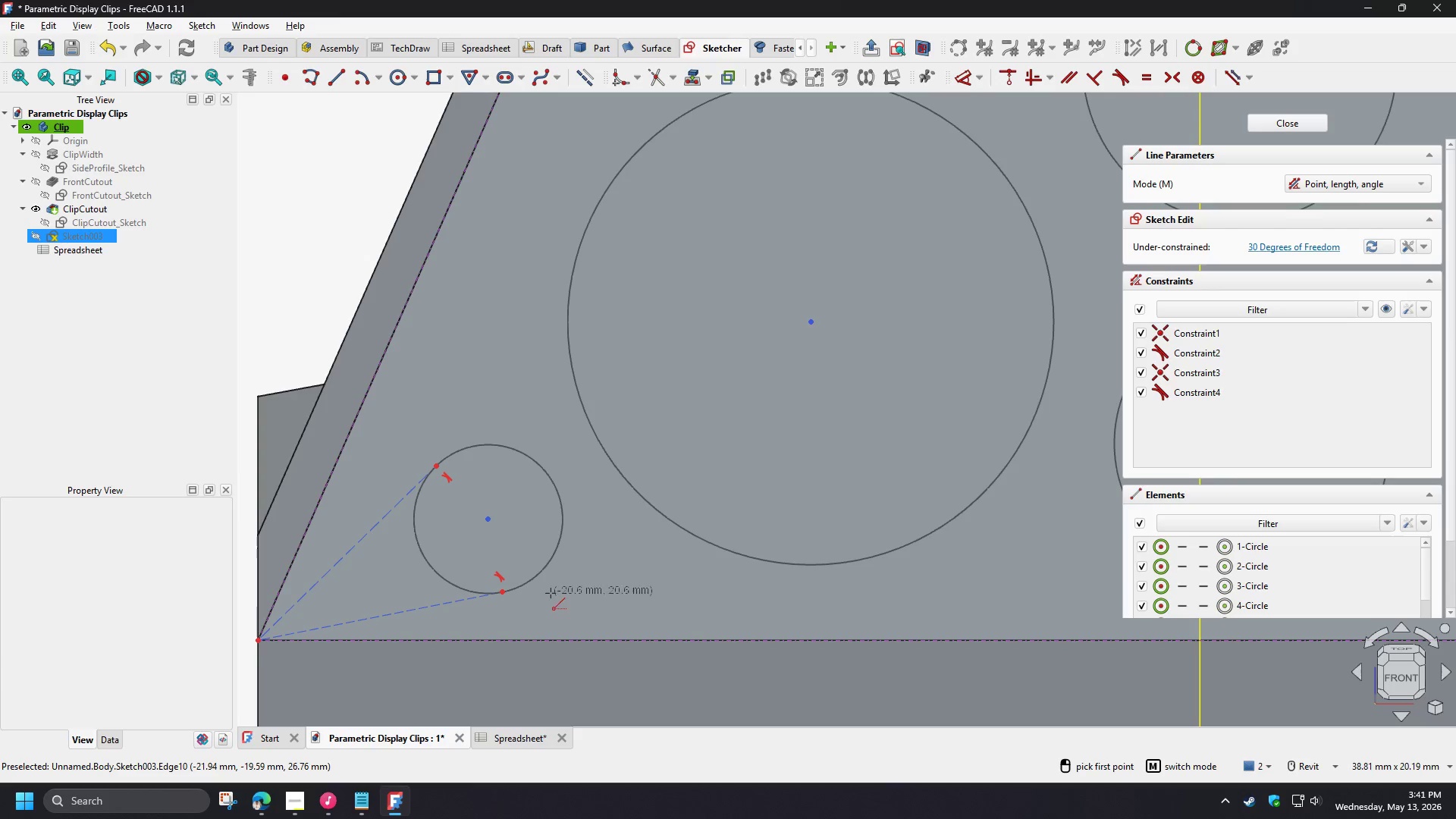 
scroll: coordinate [605, 591], scroll_direction: down, amount: 3.0
 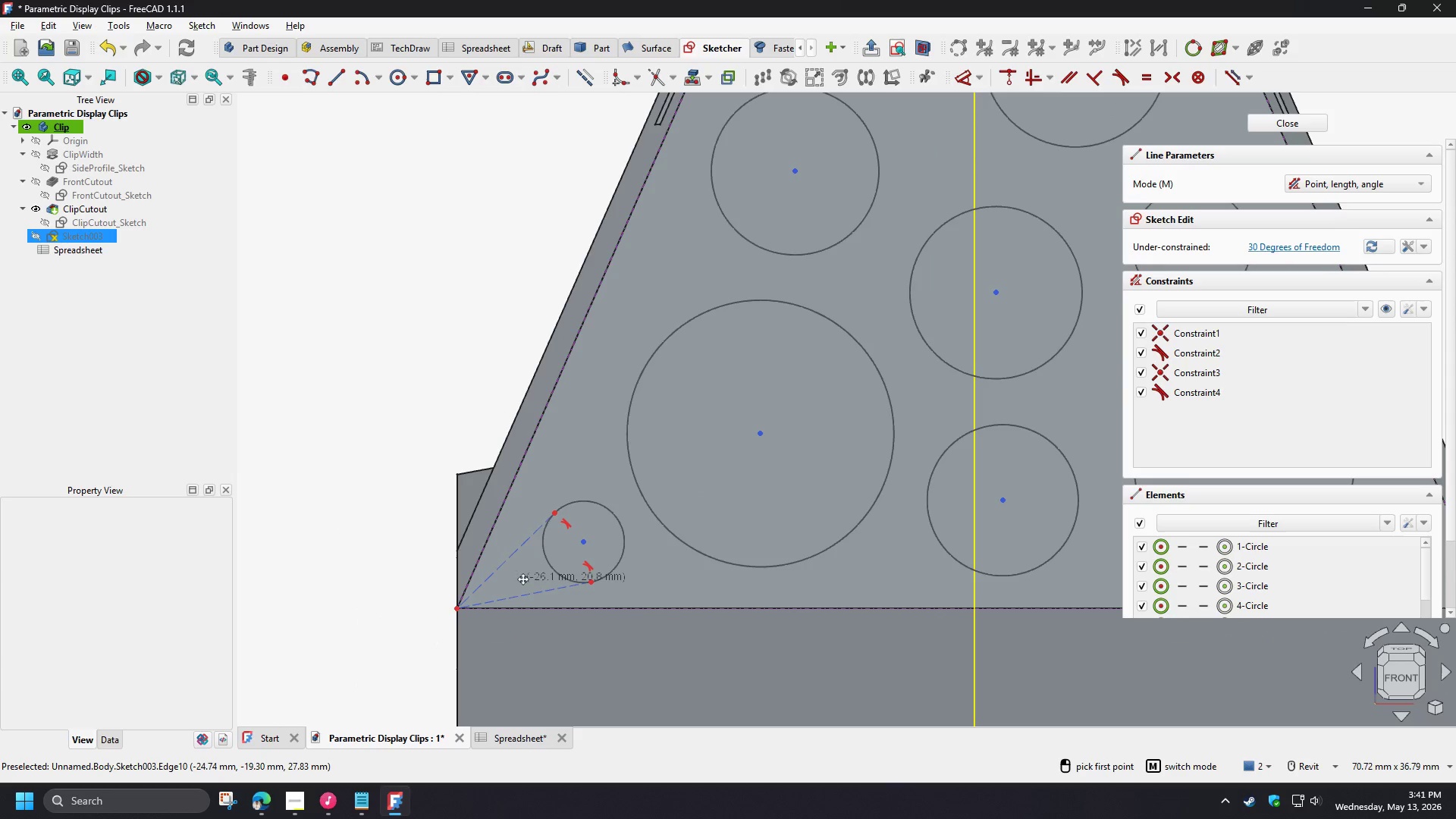 
scroll: coordinate [521, 579], scroll_direction: up, amount: 3.0
 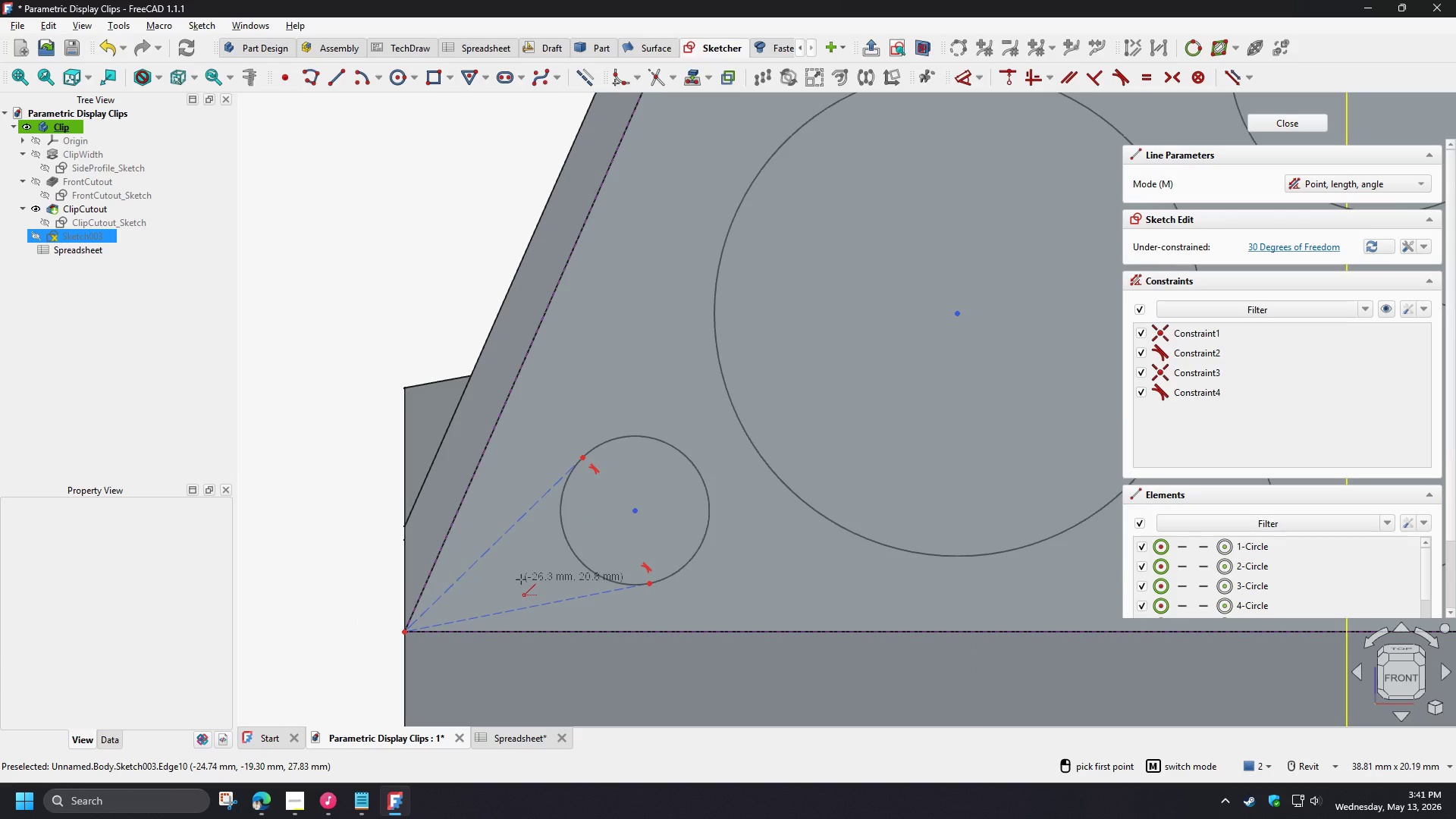 
scroll: coordinate [521, 579], scroll_direction: down, amount: 3.0
 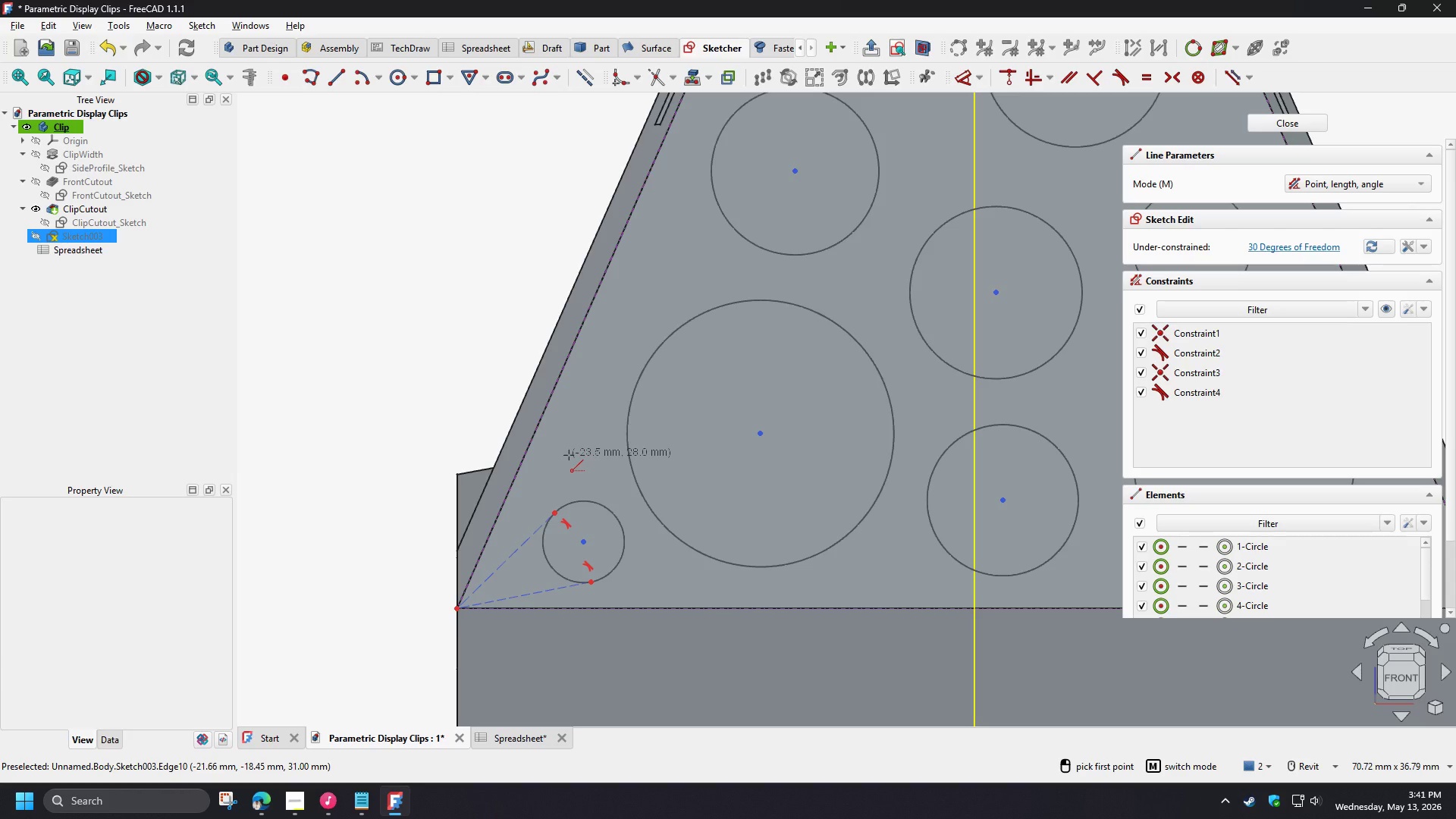 
wait(11.02)
 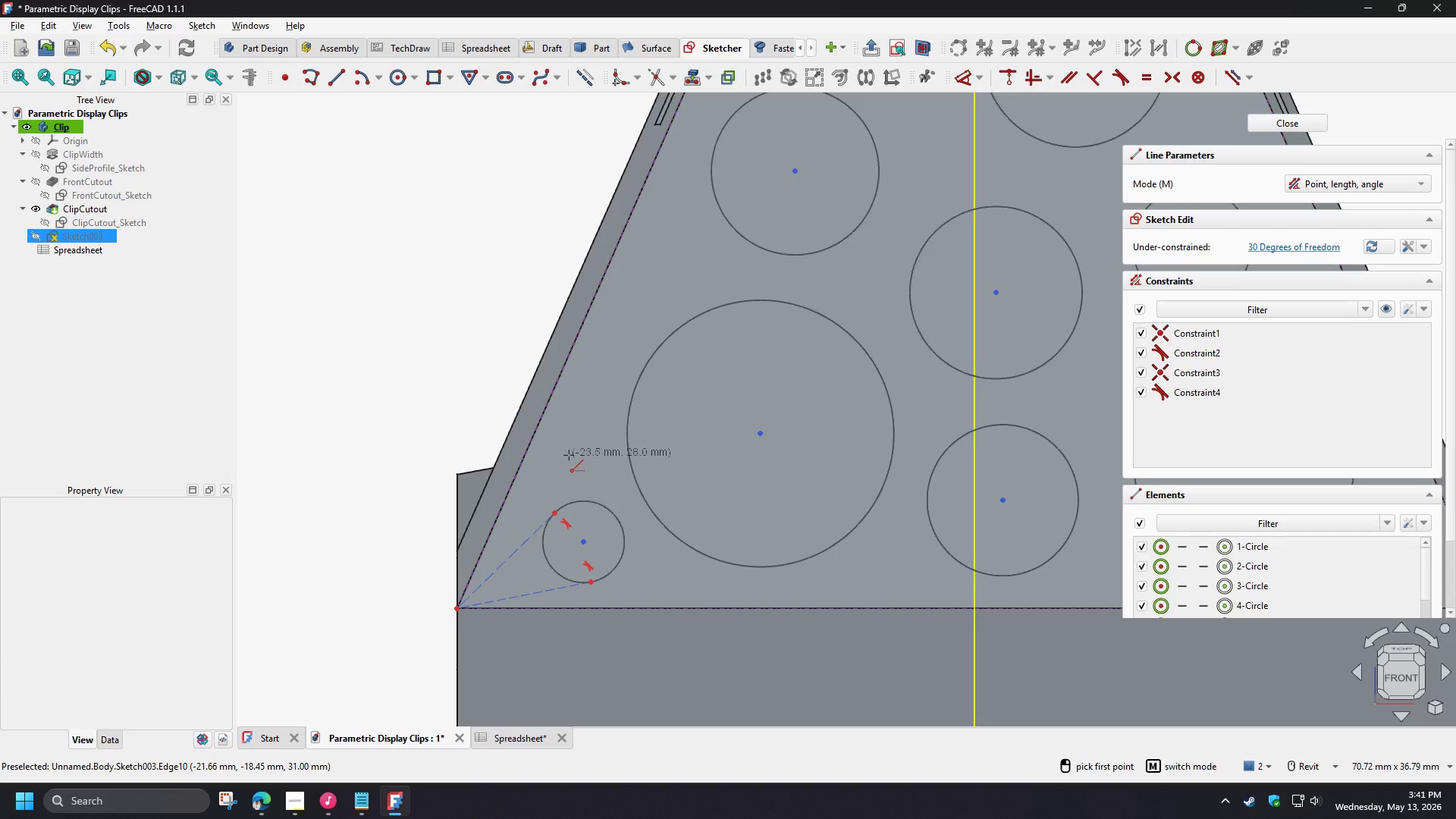 
right_click([570, 455])
 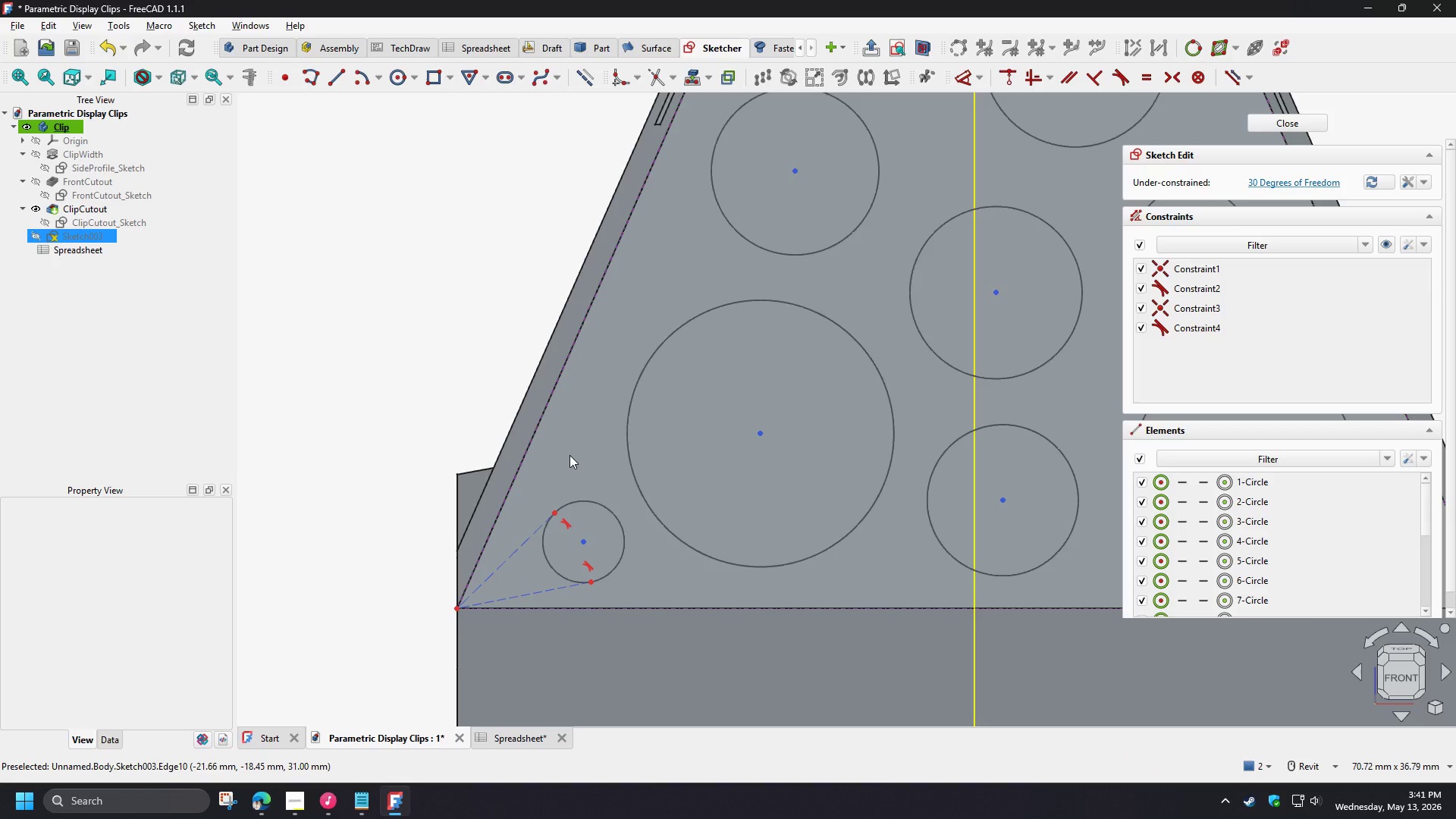 
hold_key(key=ControlLeft, duration=1.5)
 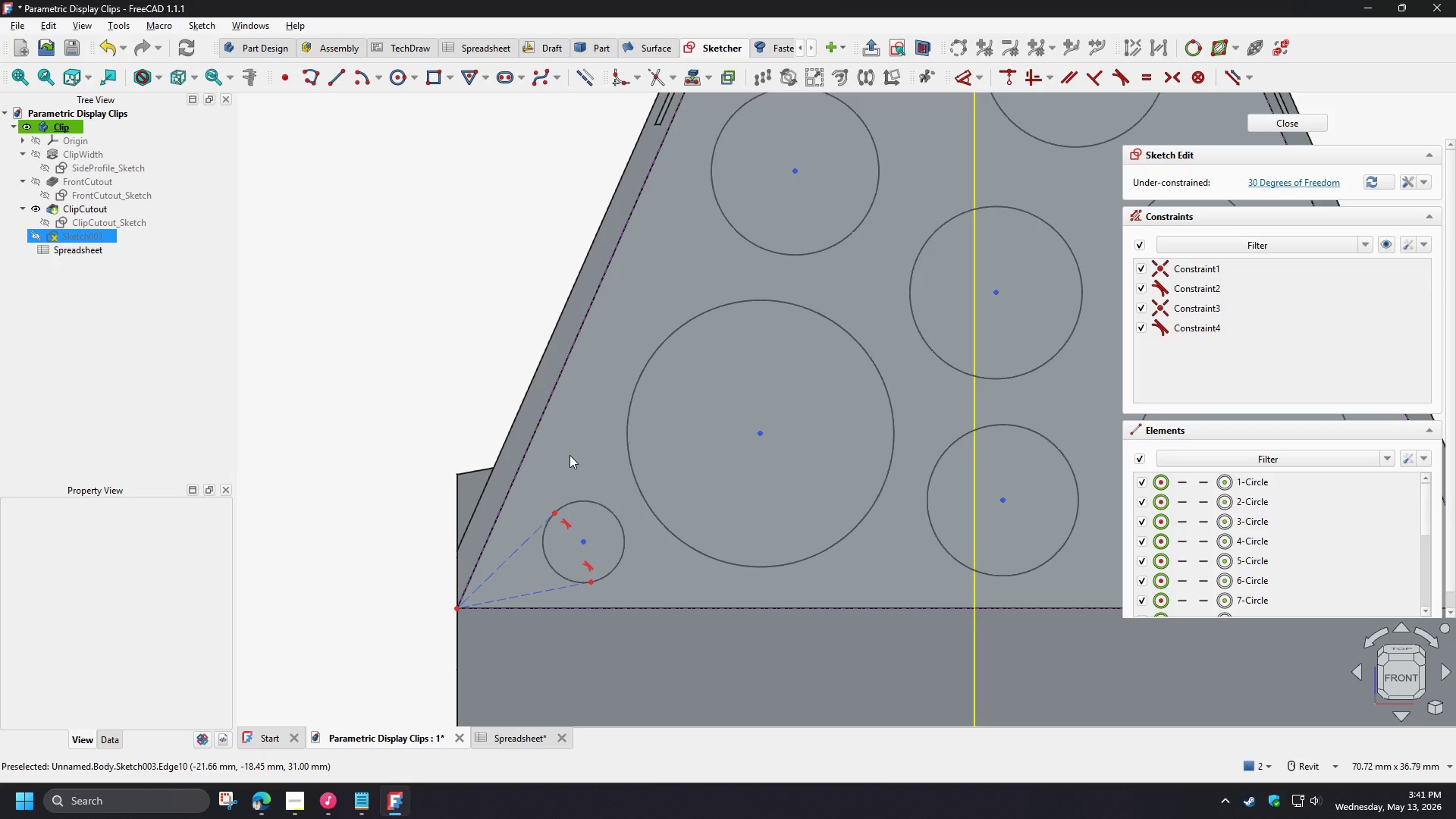 
hold_key(key=ControlLeft, duration=1.5)
 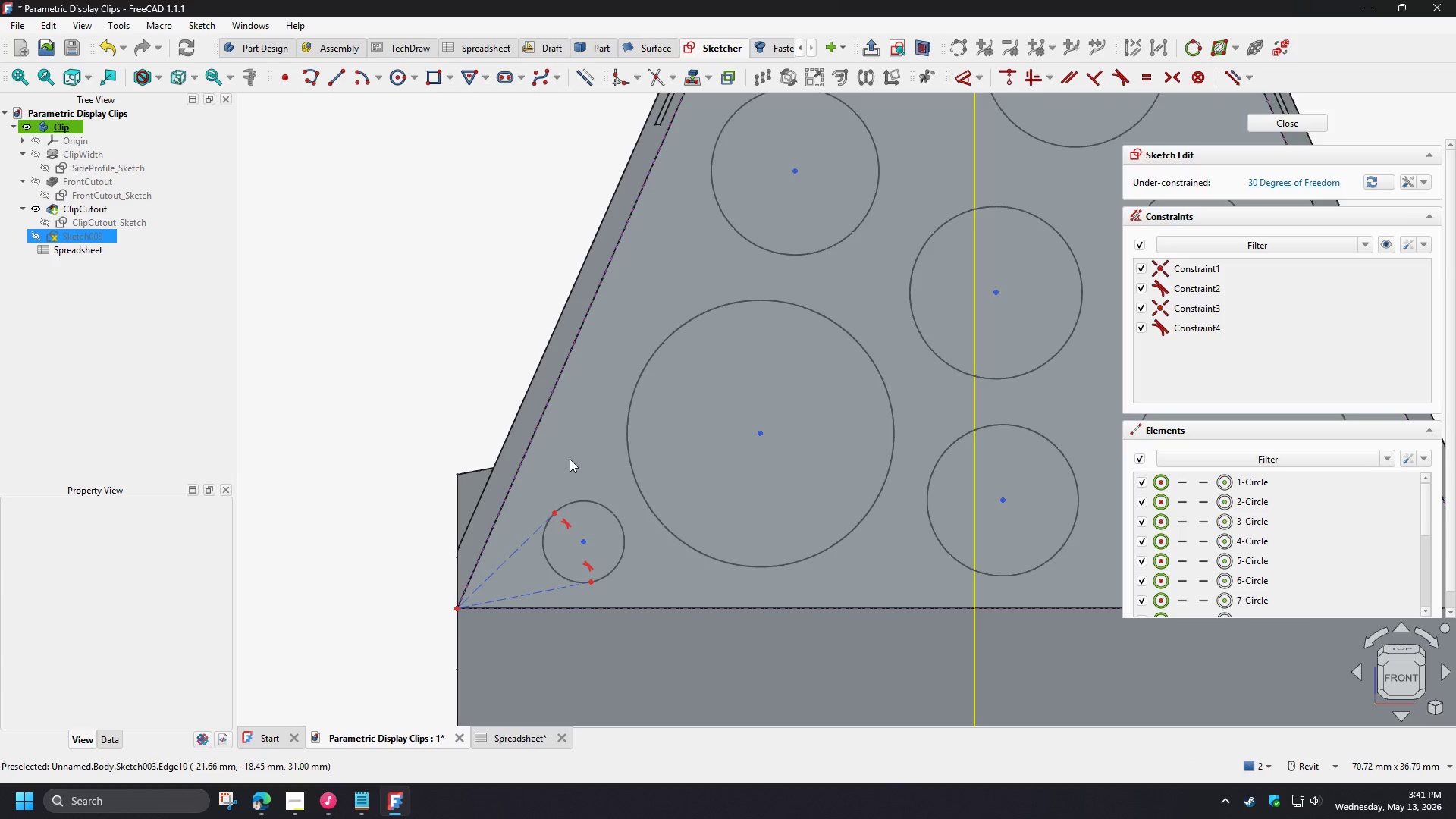 
hold_key(key=ControlLeft, duration=1.5)
 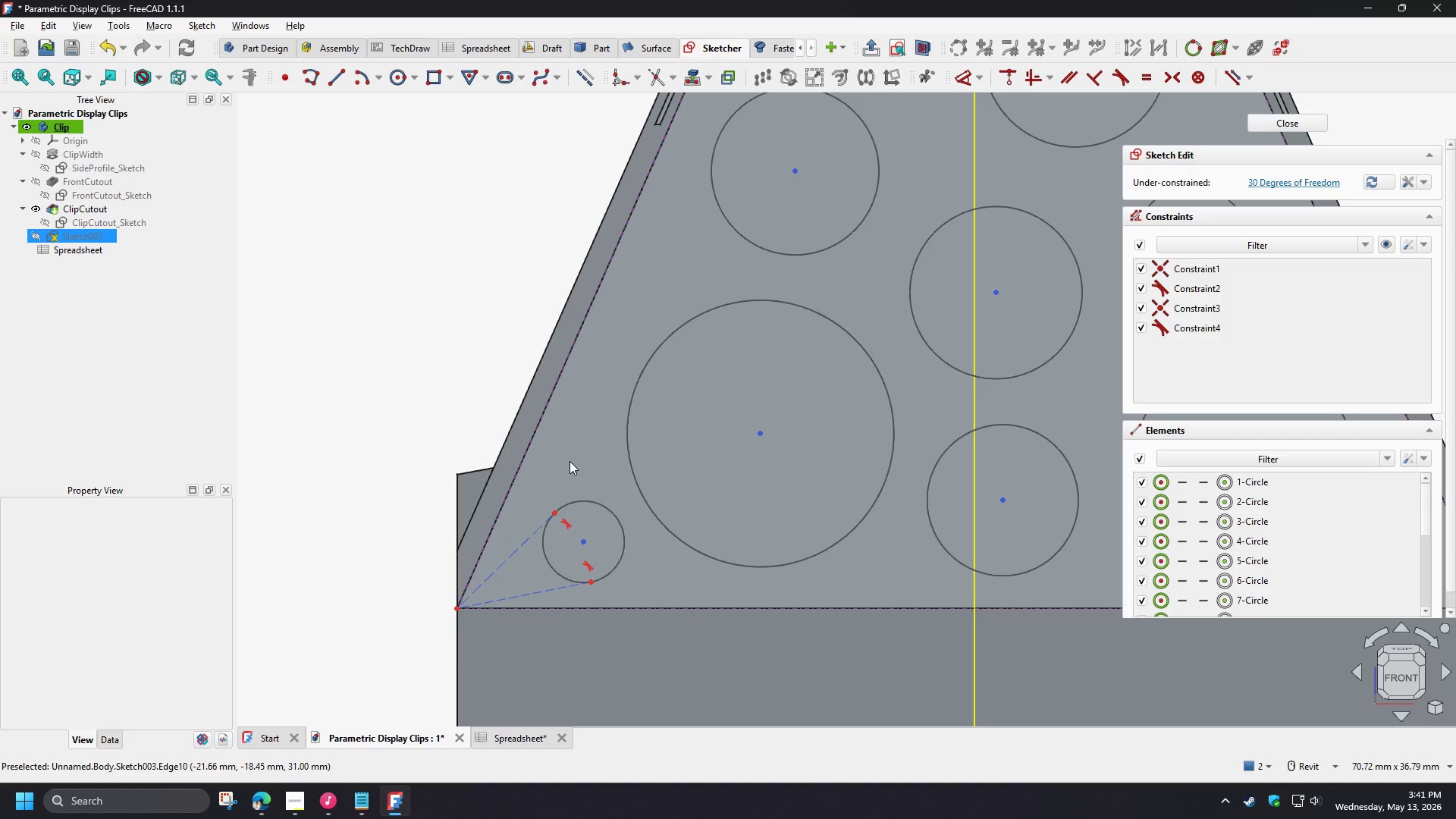 
hold_key(key=ControlLeft, duration=1.5)
 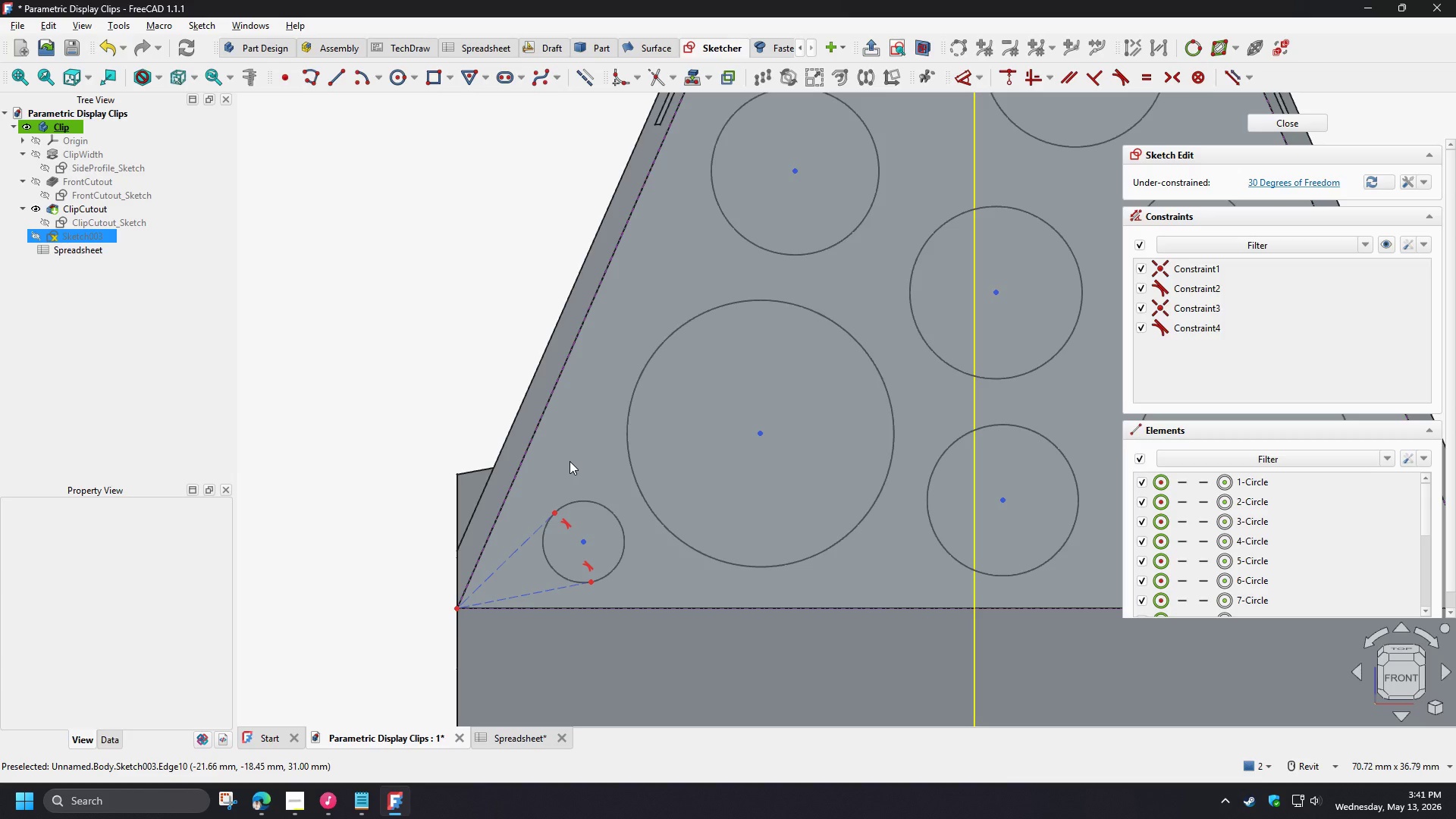 
hold_key(key=ControlLeft, duration=1.5)
 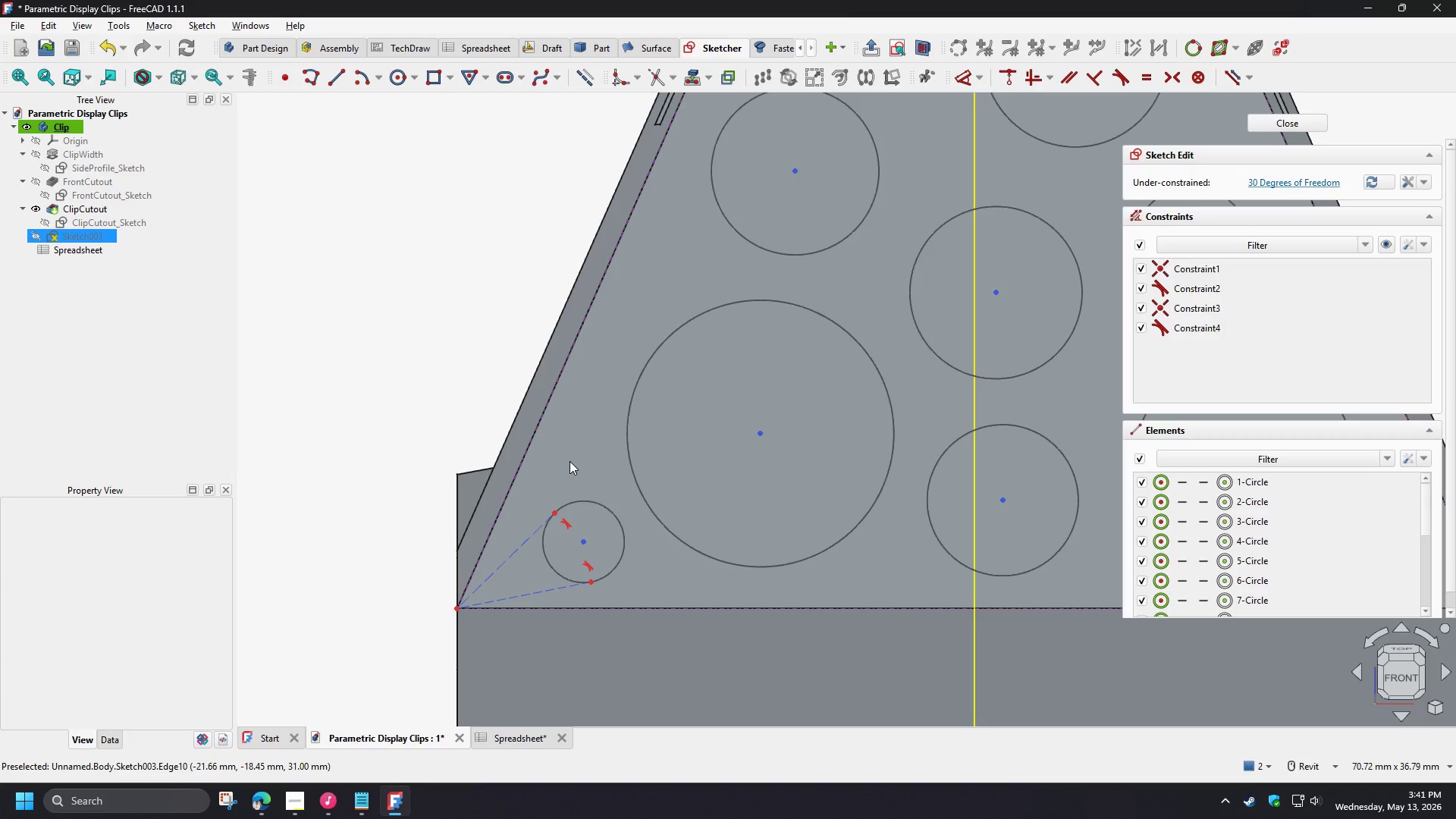 
hold_key(key=ControlLeft, duration=1.5)
 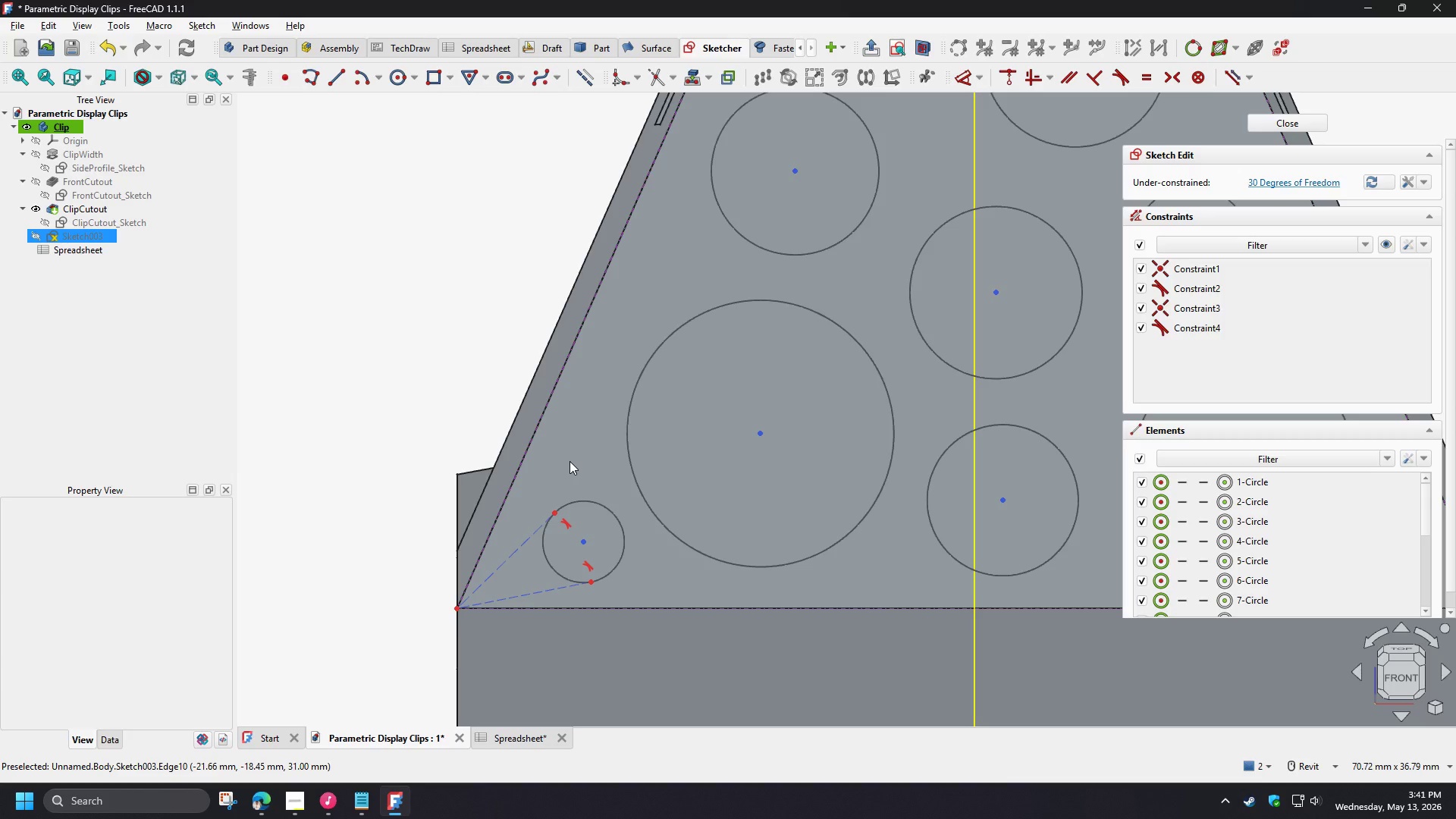 
hold_key(key=ControlLeft, duration=1.52)
 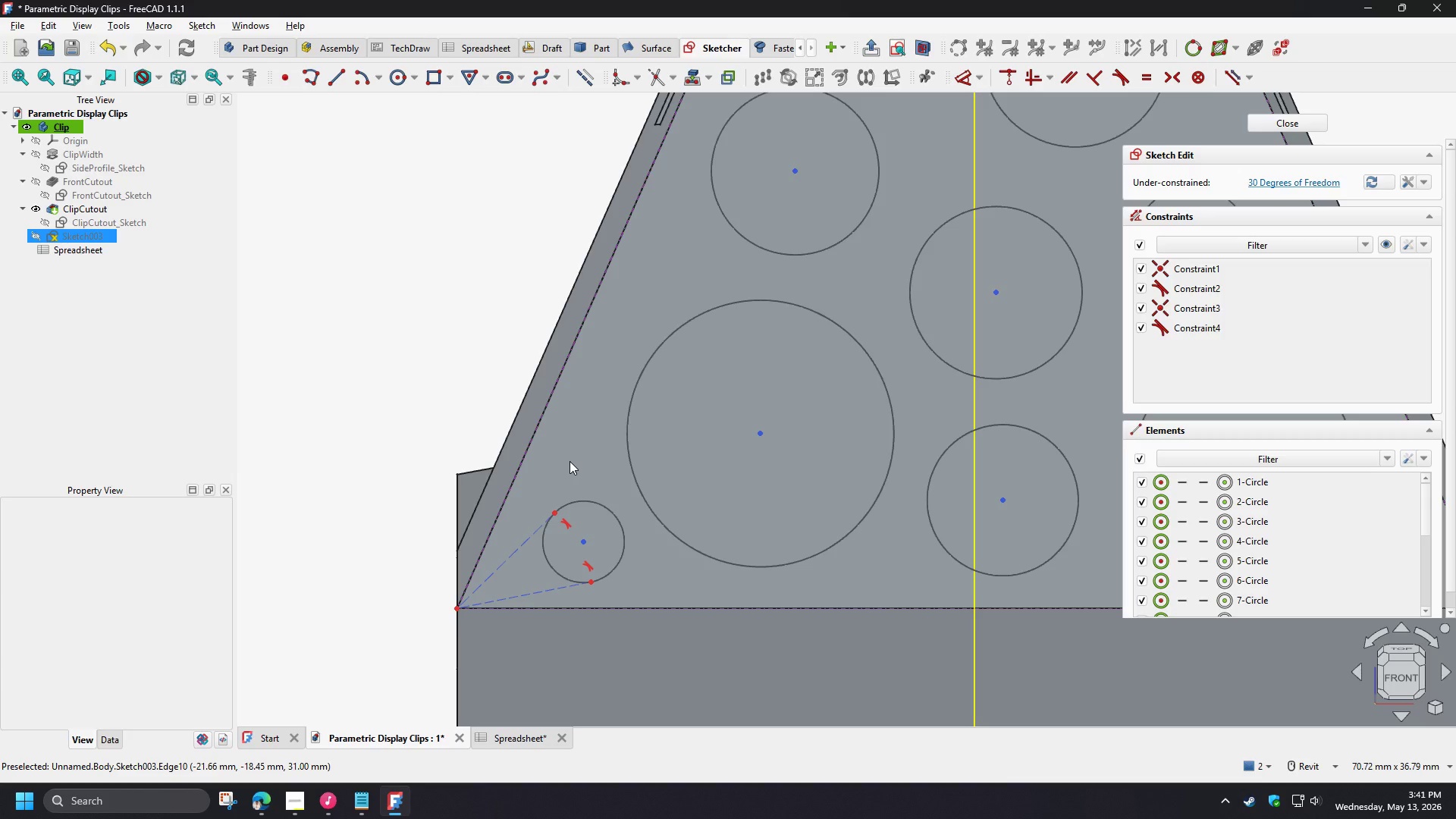 
hold_key(key=ControlLeft, duration=1.52)
 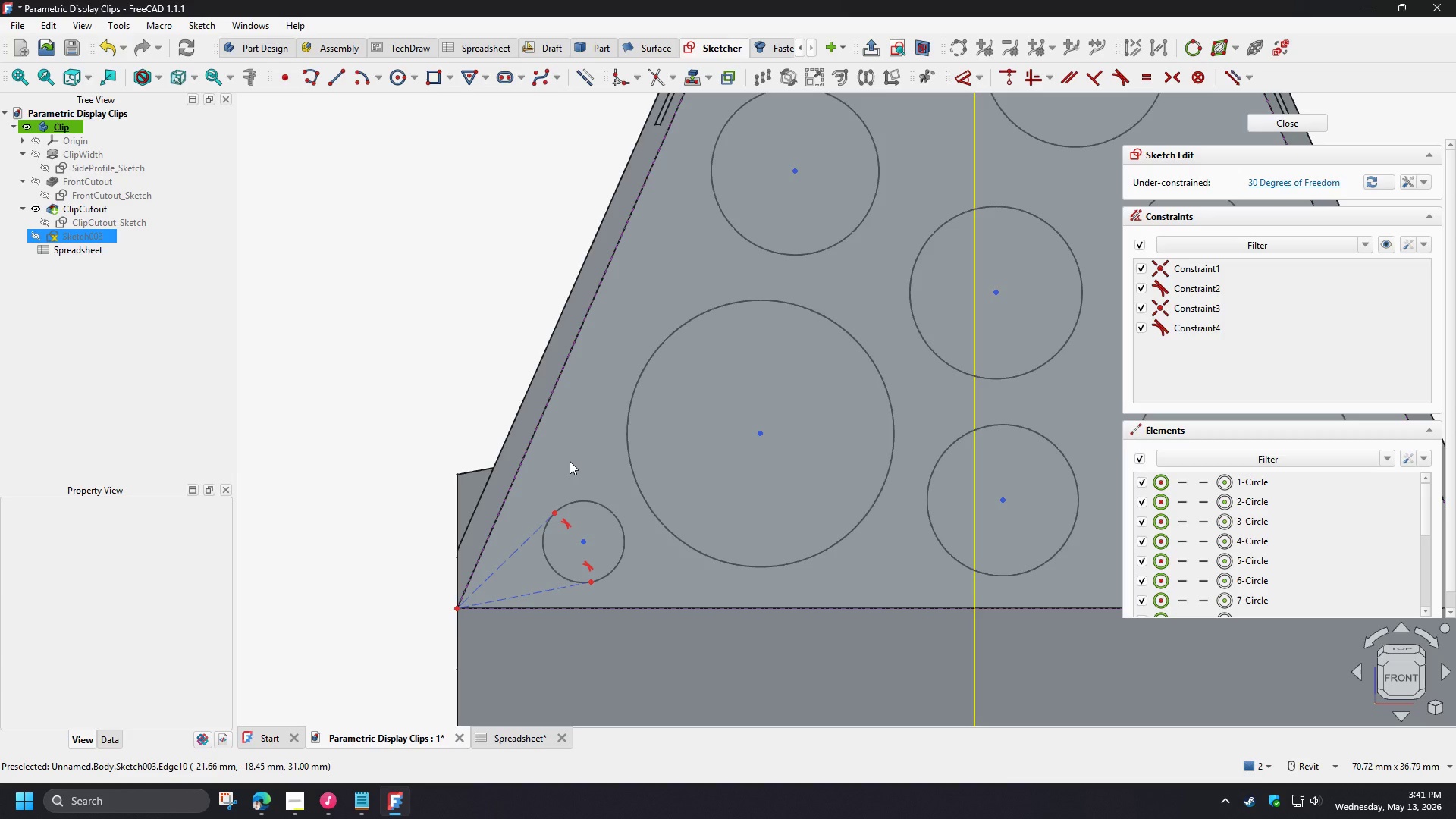 
hold_key(key=ControlLeft, duration=1.05)
 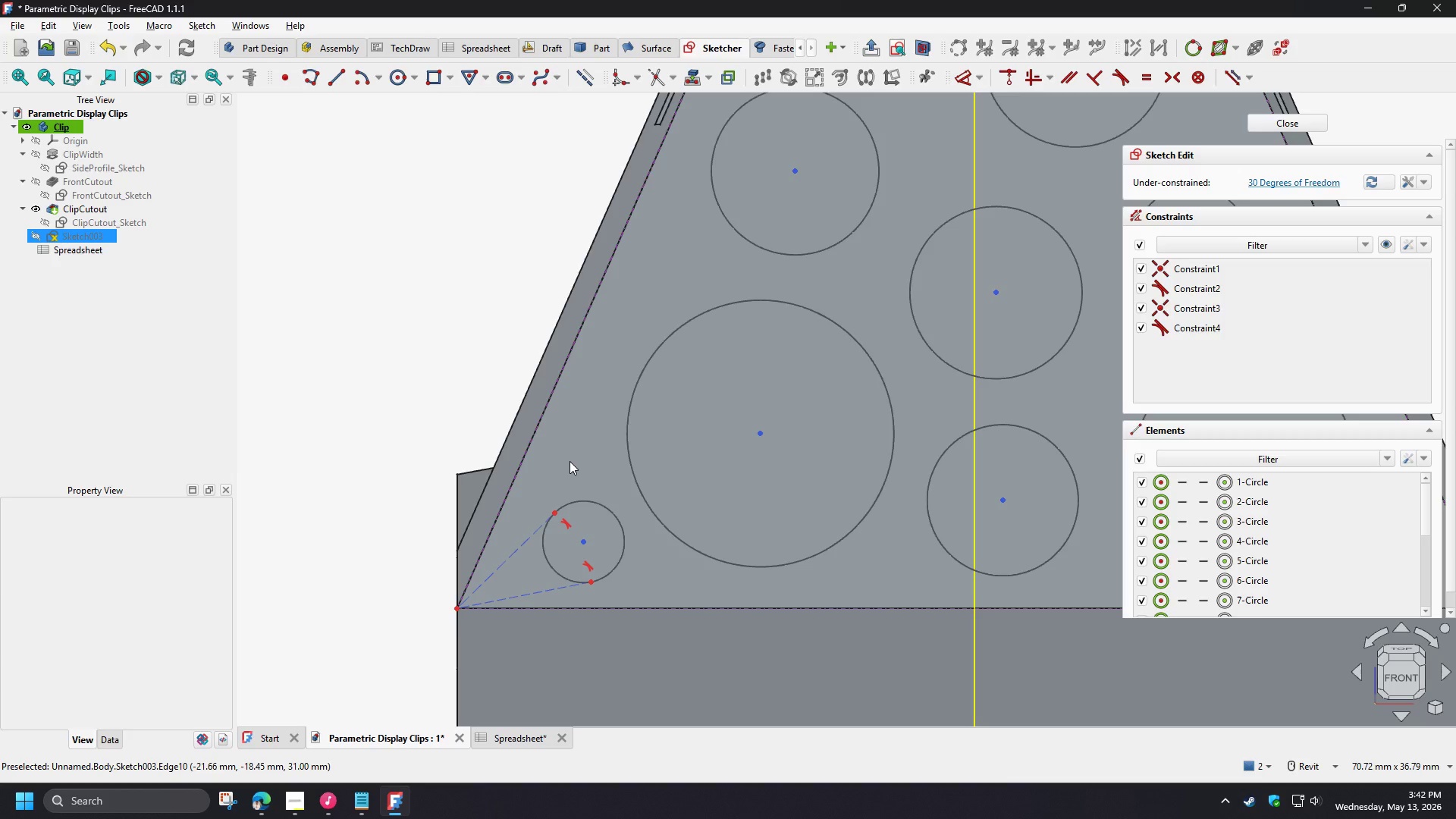 
wait(29.26)
 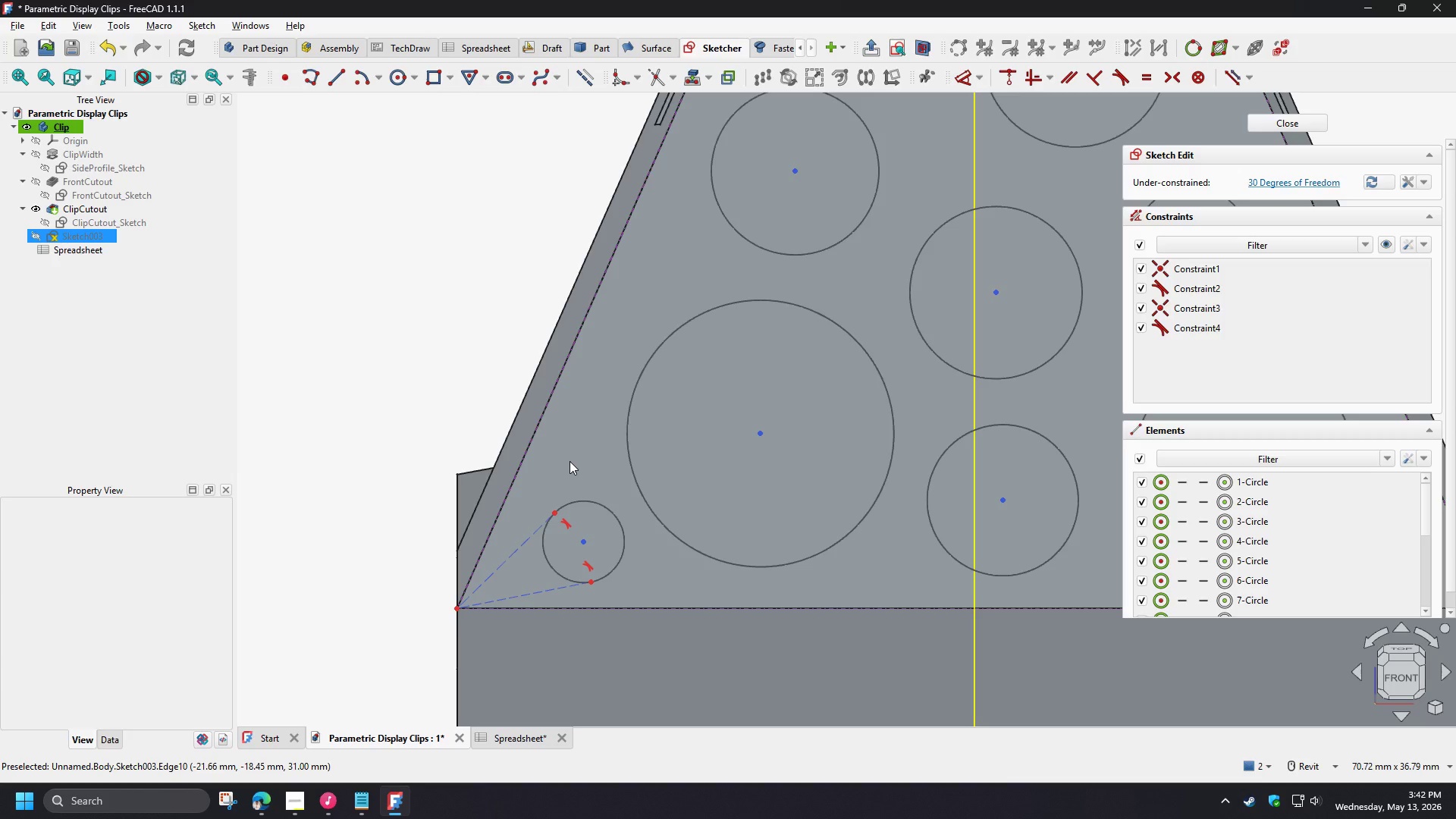 
left_click([525, 548])
 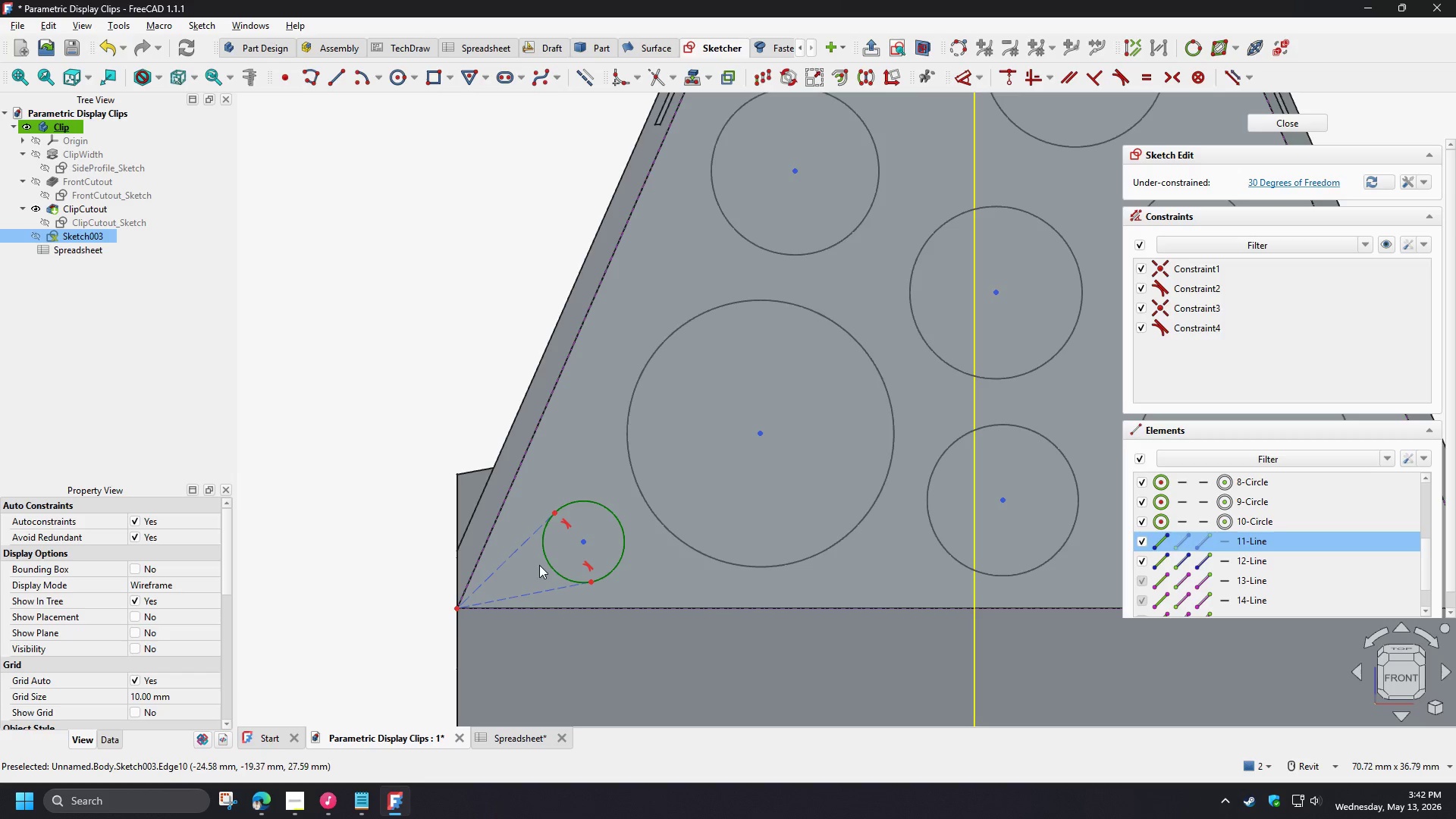 
left_click([523, 548])
 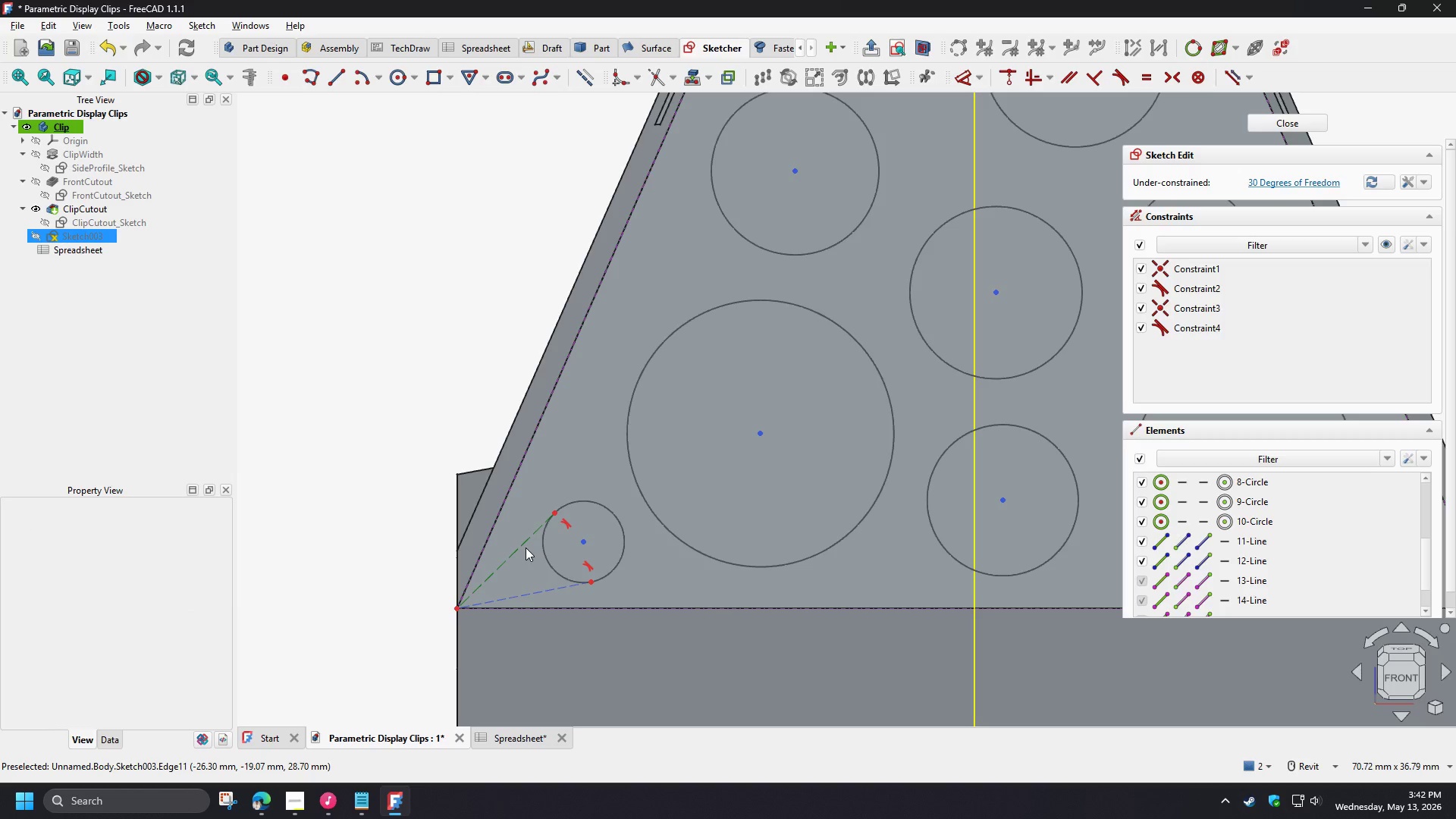 
left_click([525, 545])
 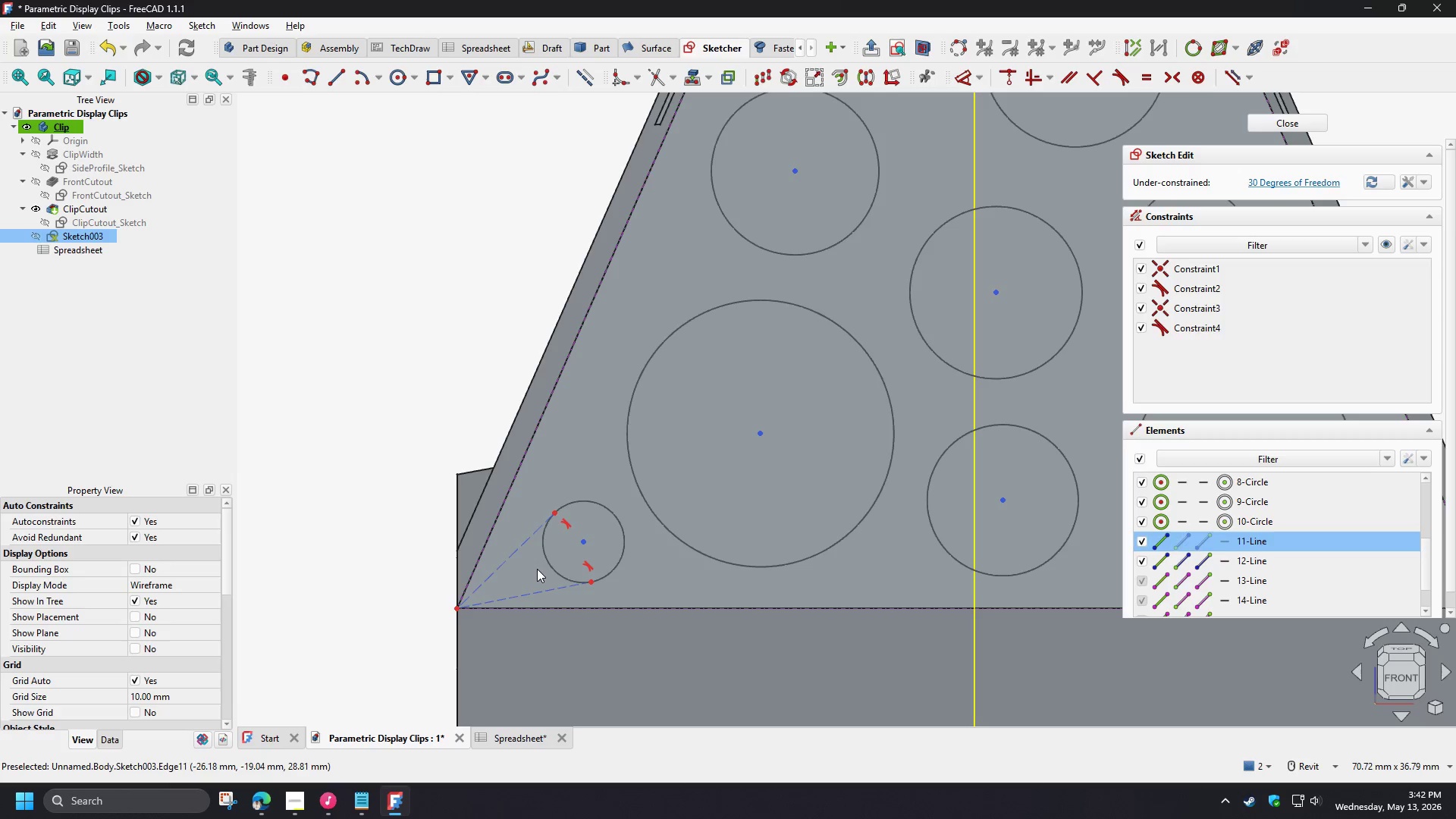 
key(Delete)
 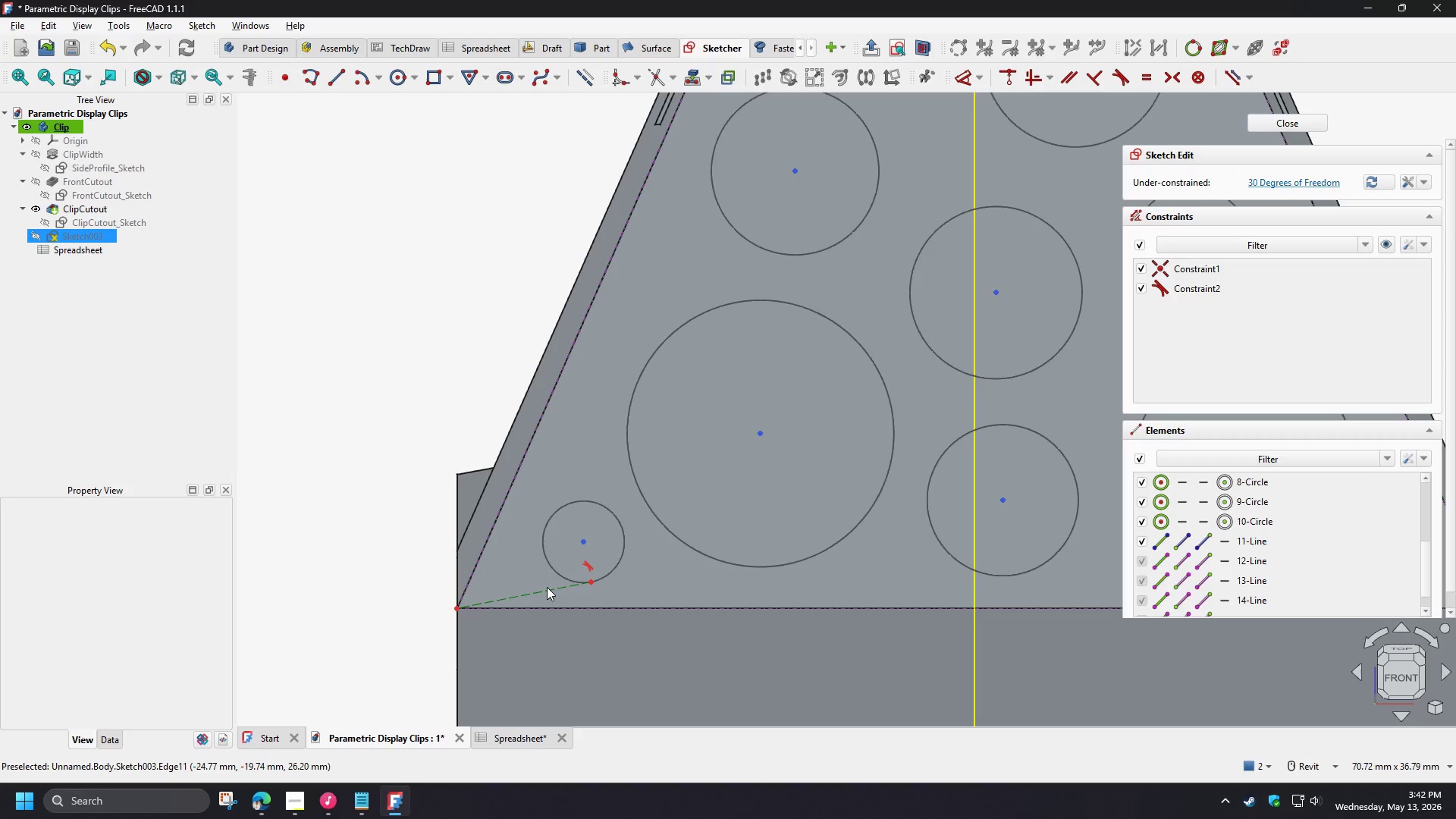 
left_click([548, 588])
 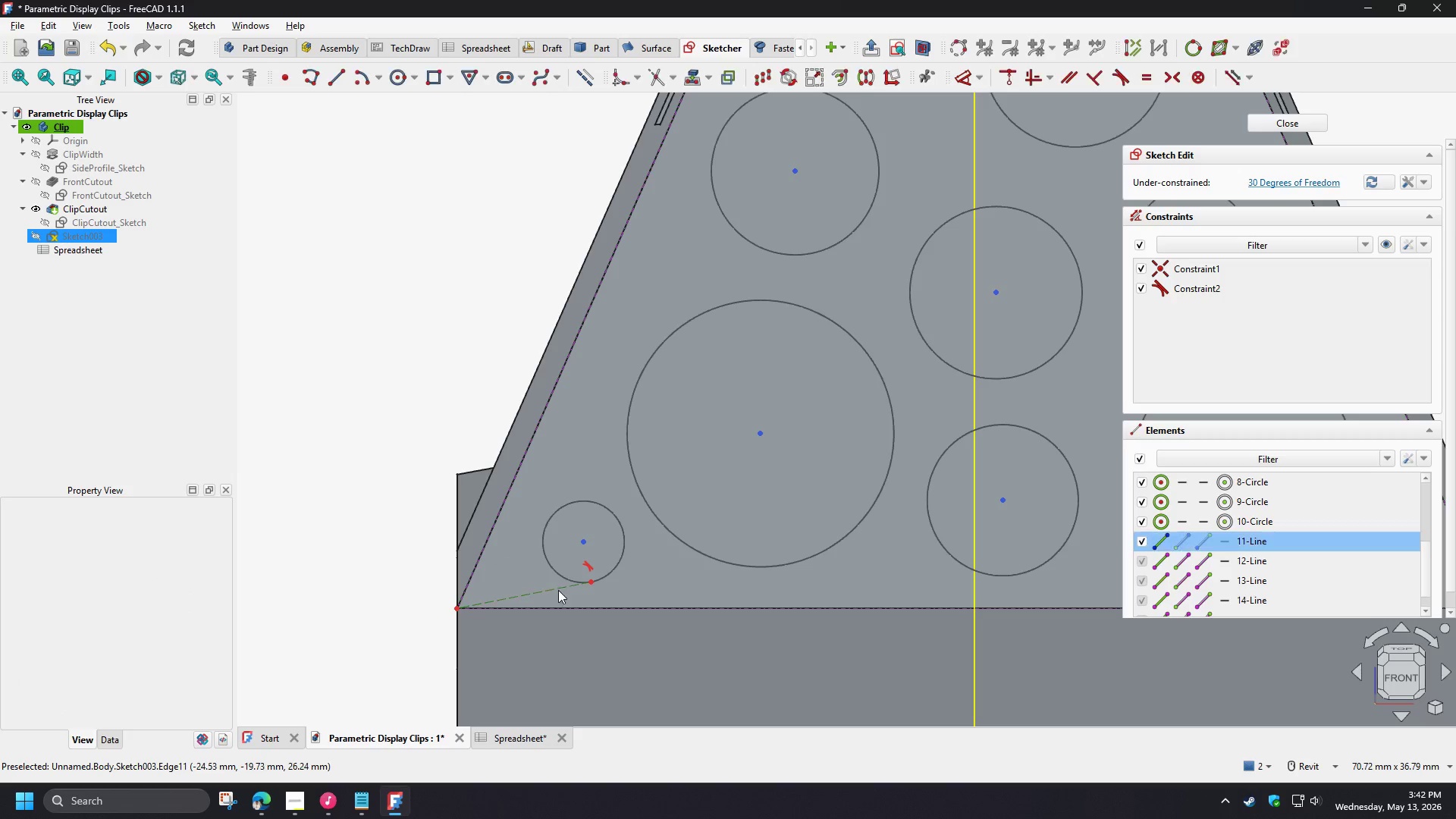 
key(Delete)
 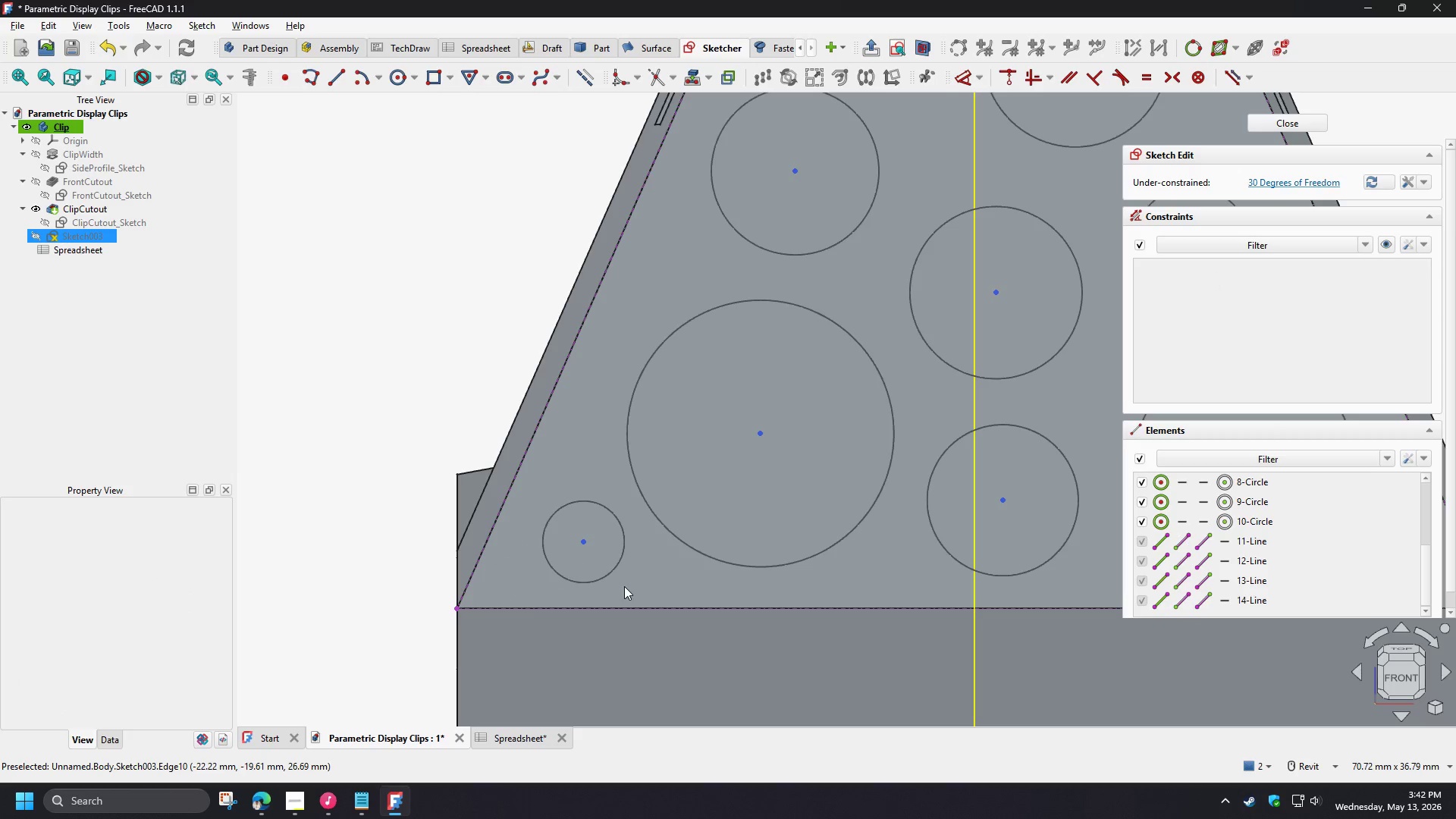 
scroll: coordinate [690, 689], scroll_direction: down, amount: 3.0
 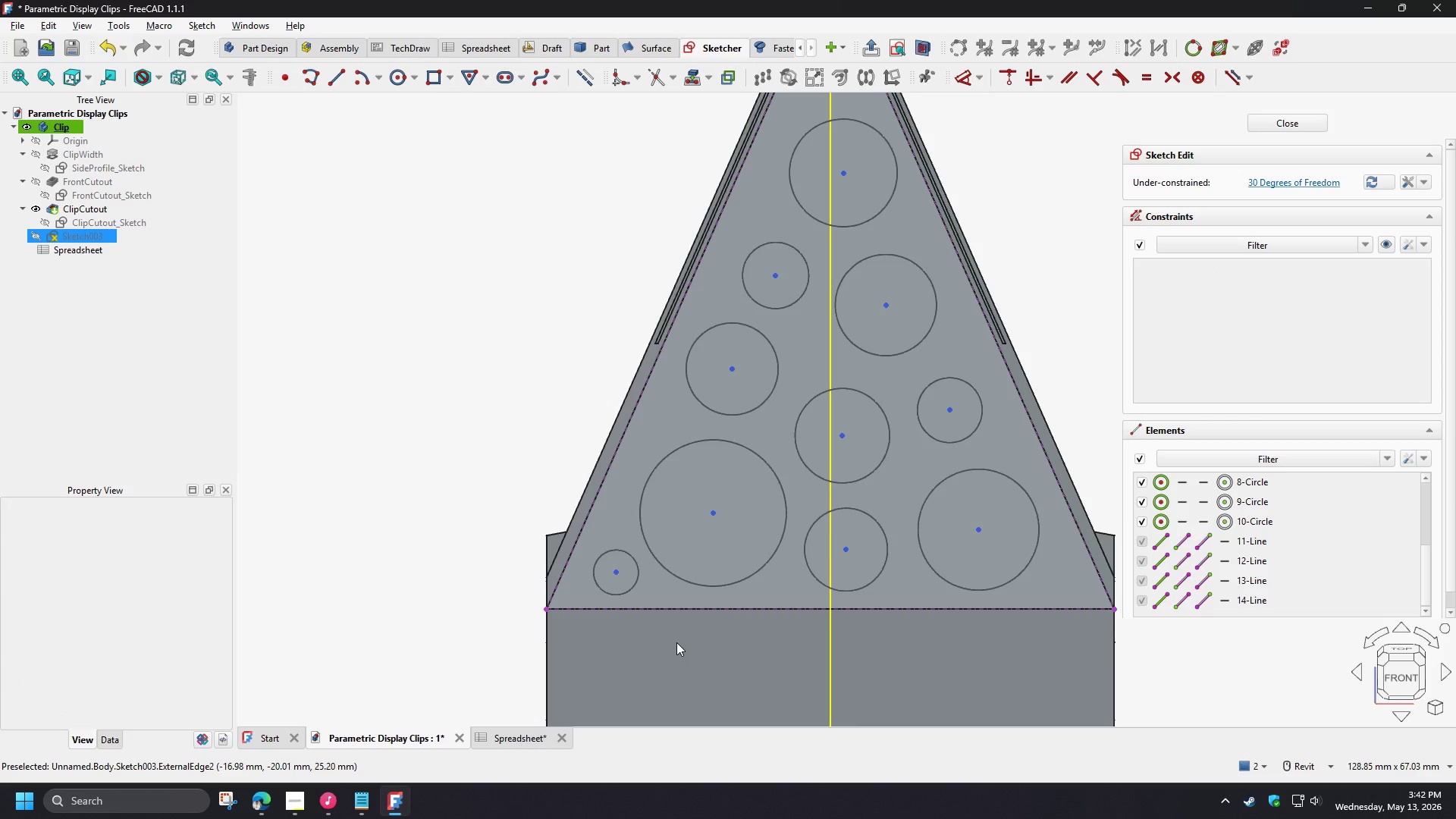 
scroll: coordinate [586, 645], scroll_direction: up, amount: 1.0
 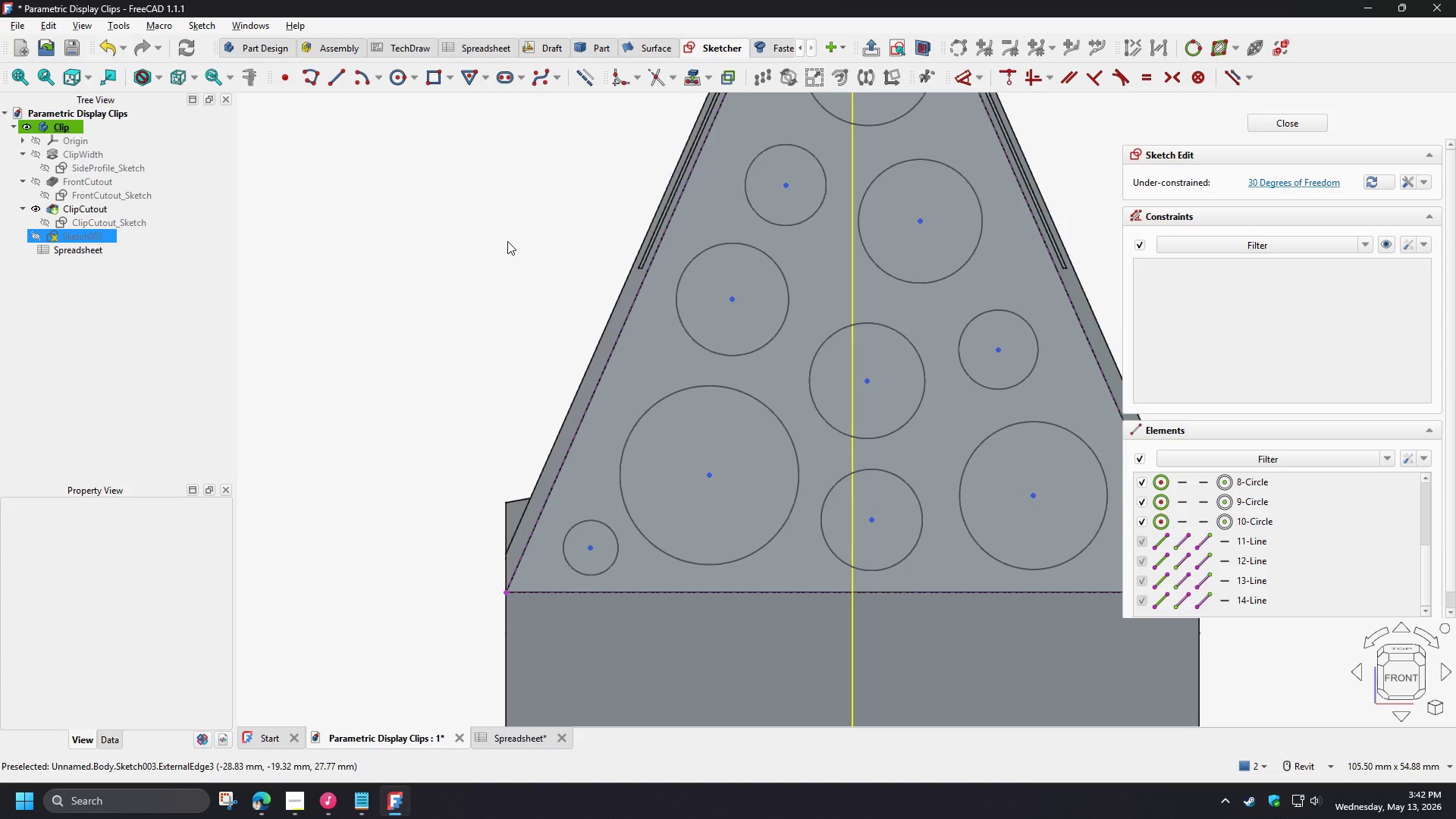 
left_click([316, 74])
 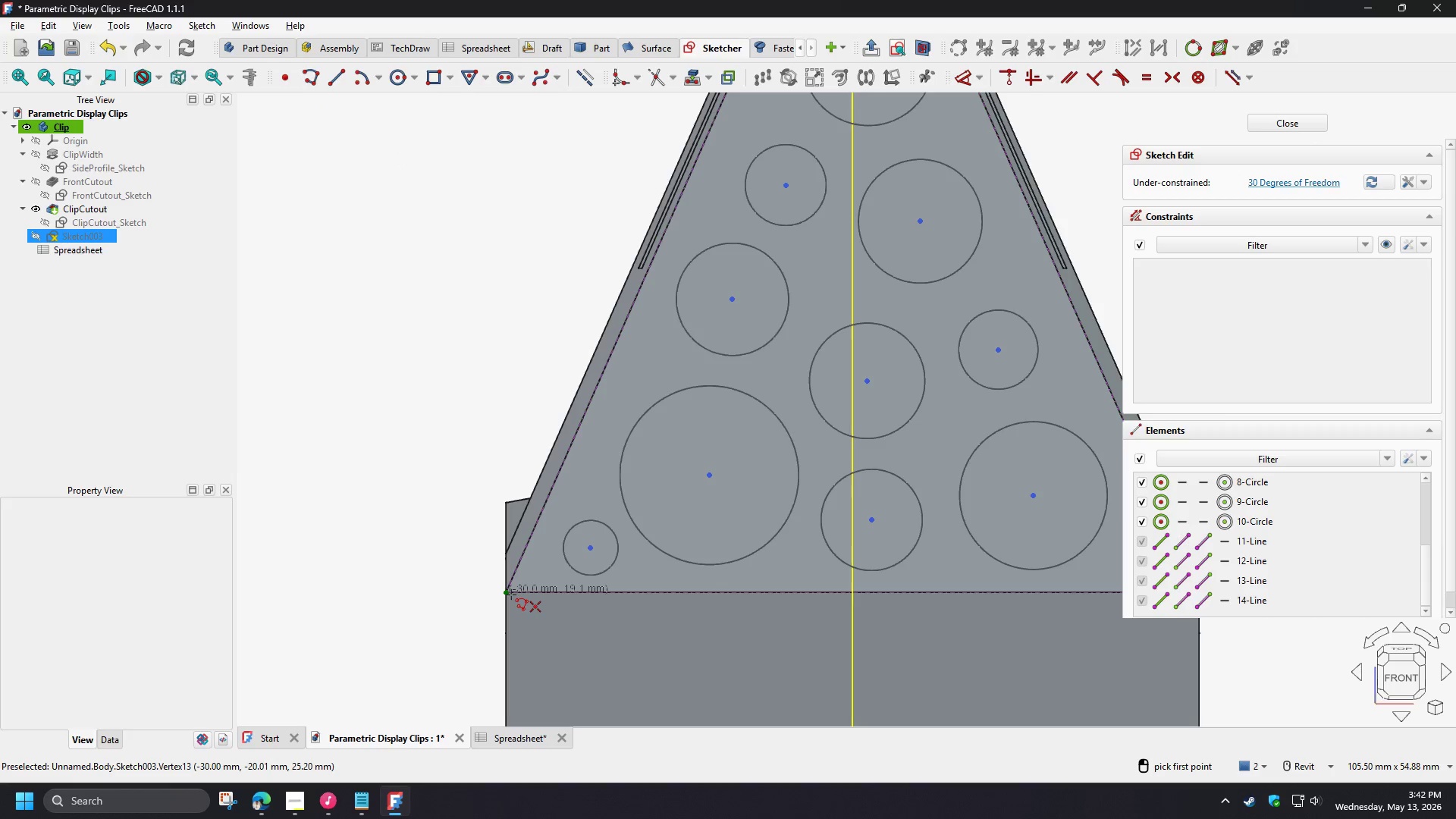 
left_click([509, 595])
 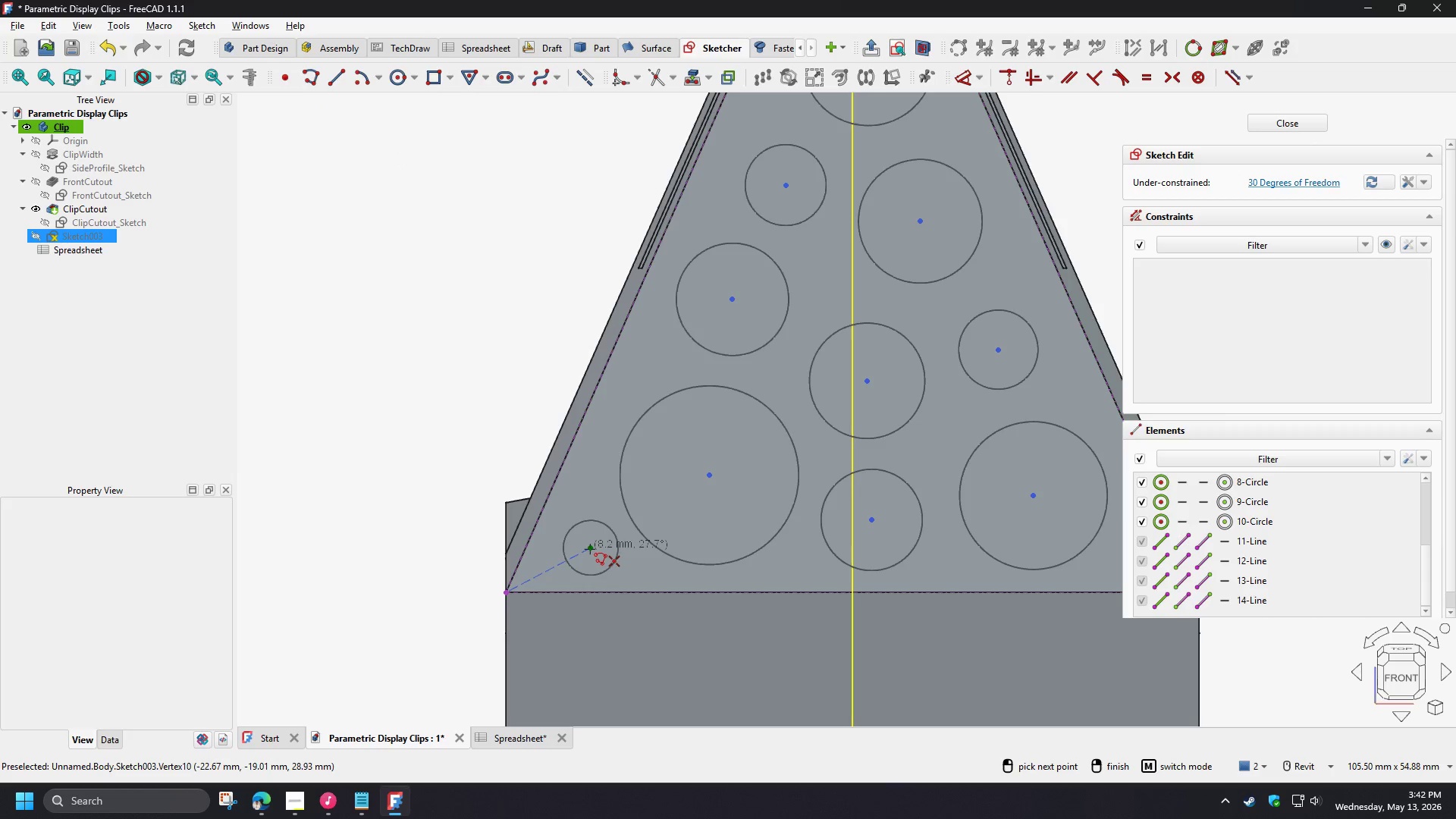 
left_click([590, 549])
 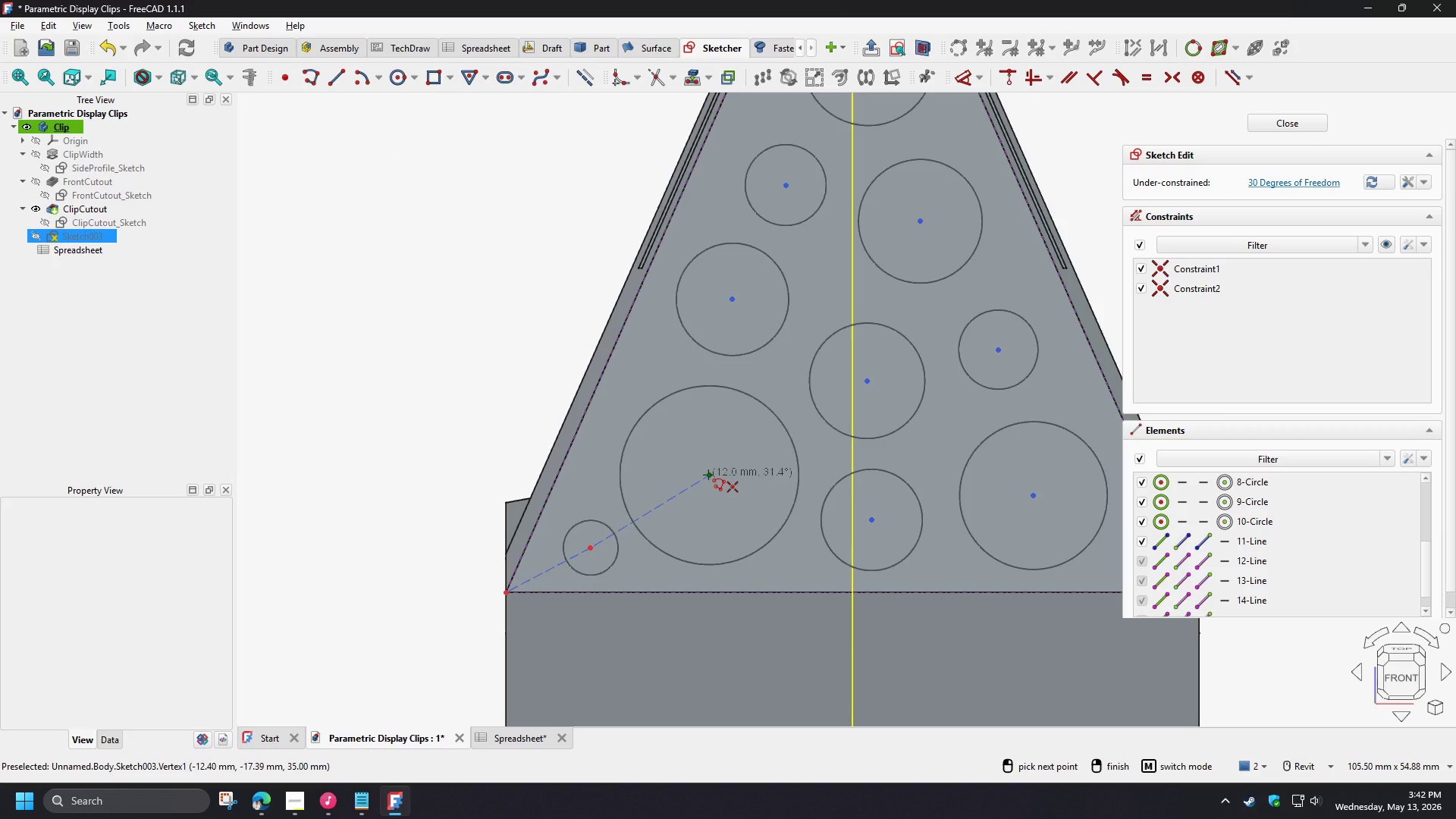 
left_click([708, 475])
 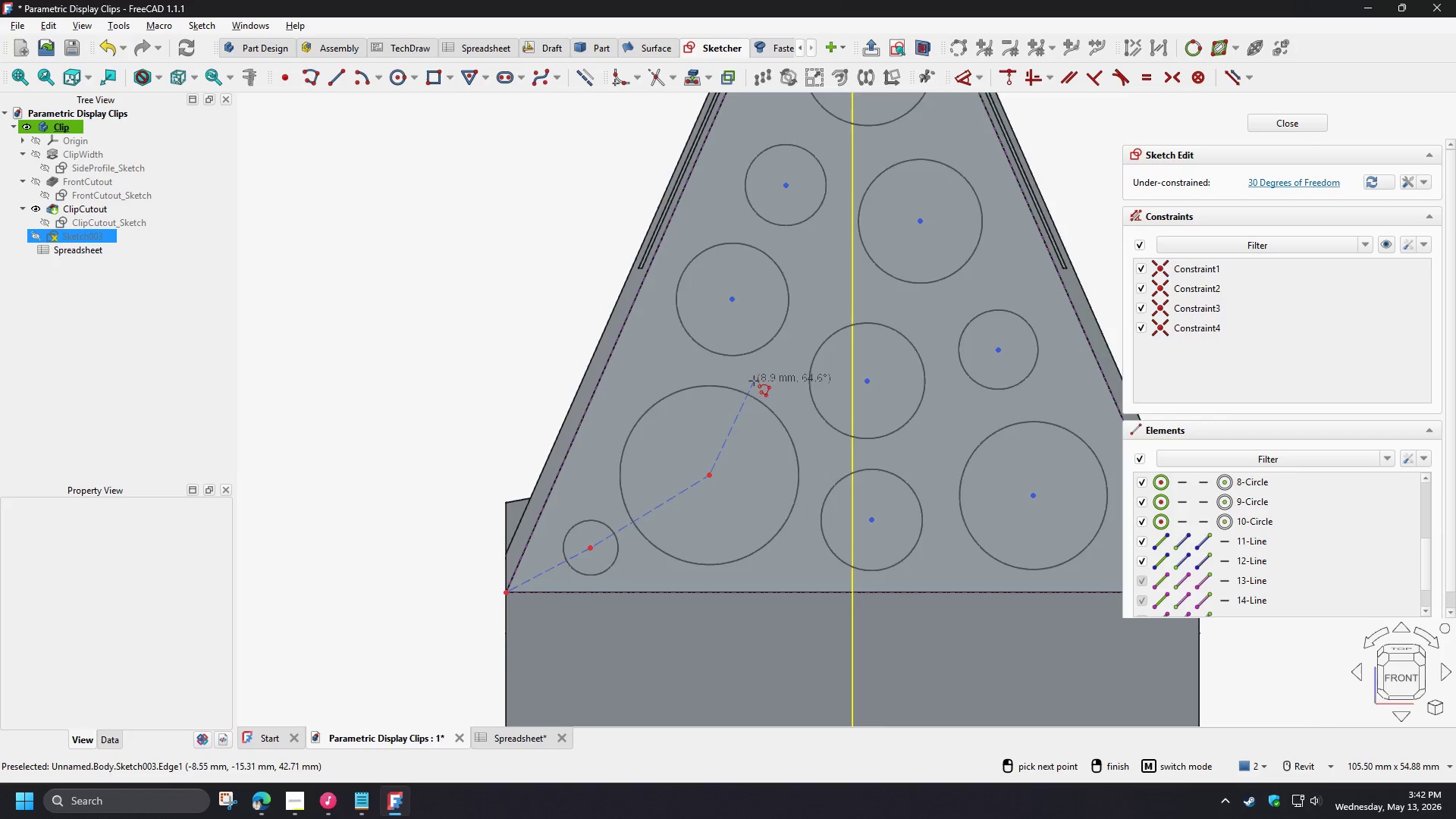 
scroll: coordinate [746, 379], scroll_direction: up, amount: 1.0
 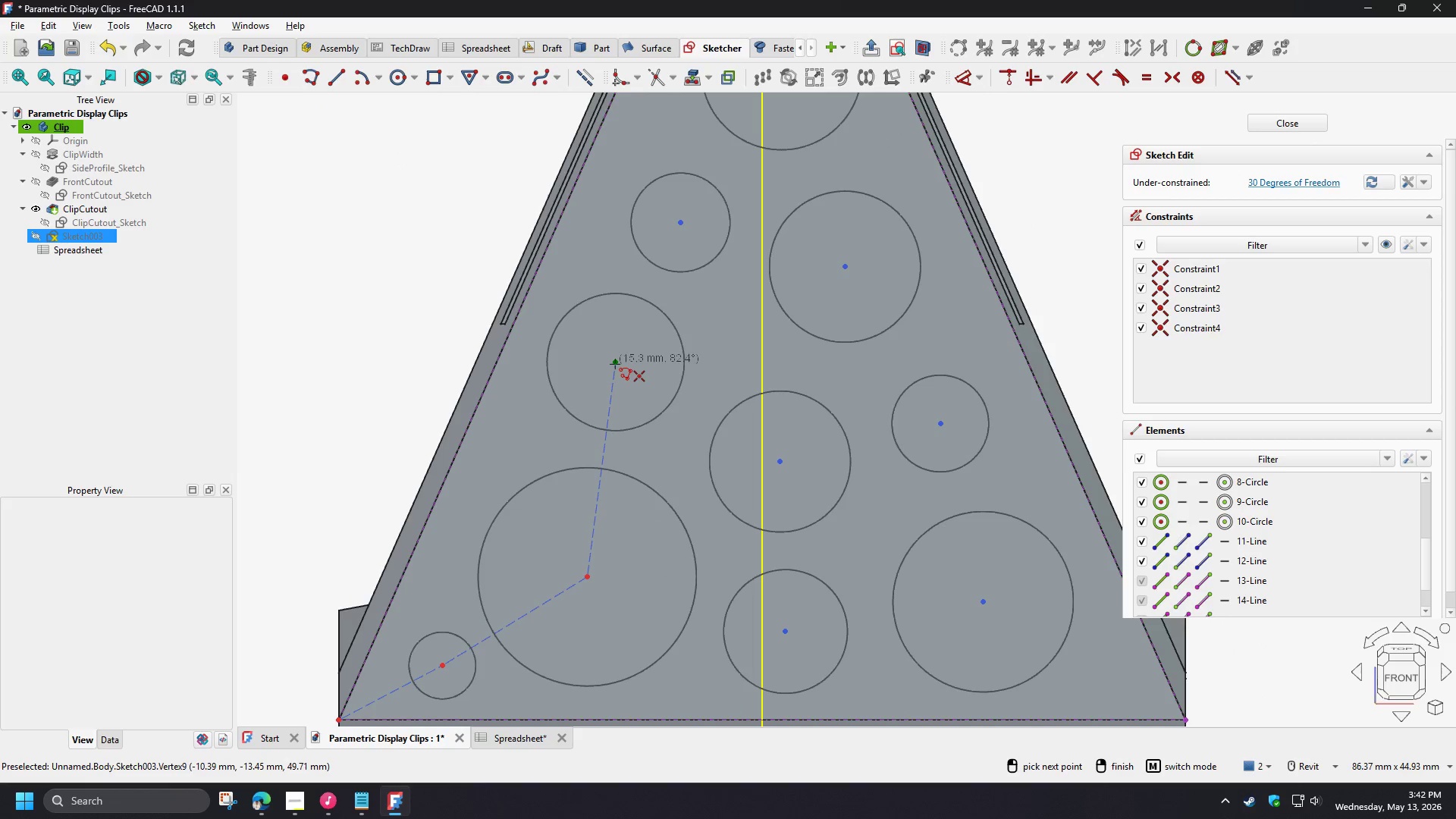 
left_click([615, 364])
 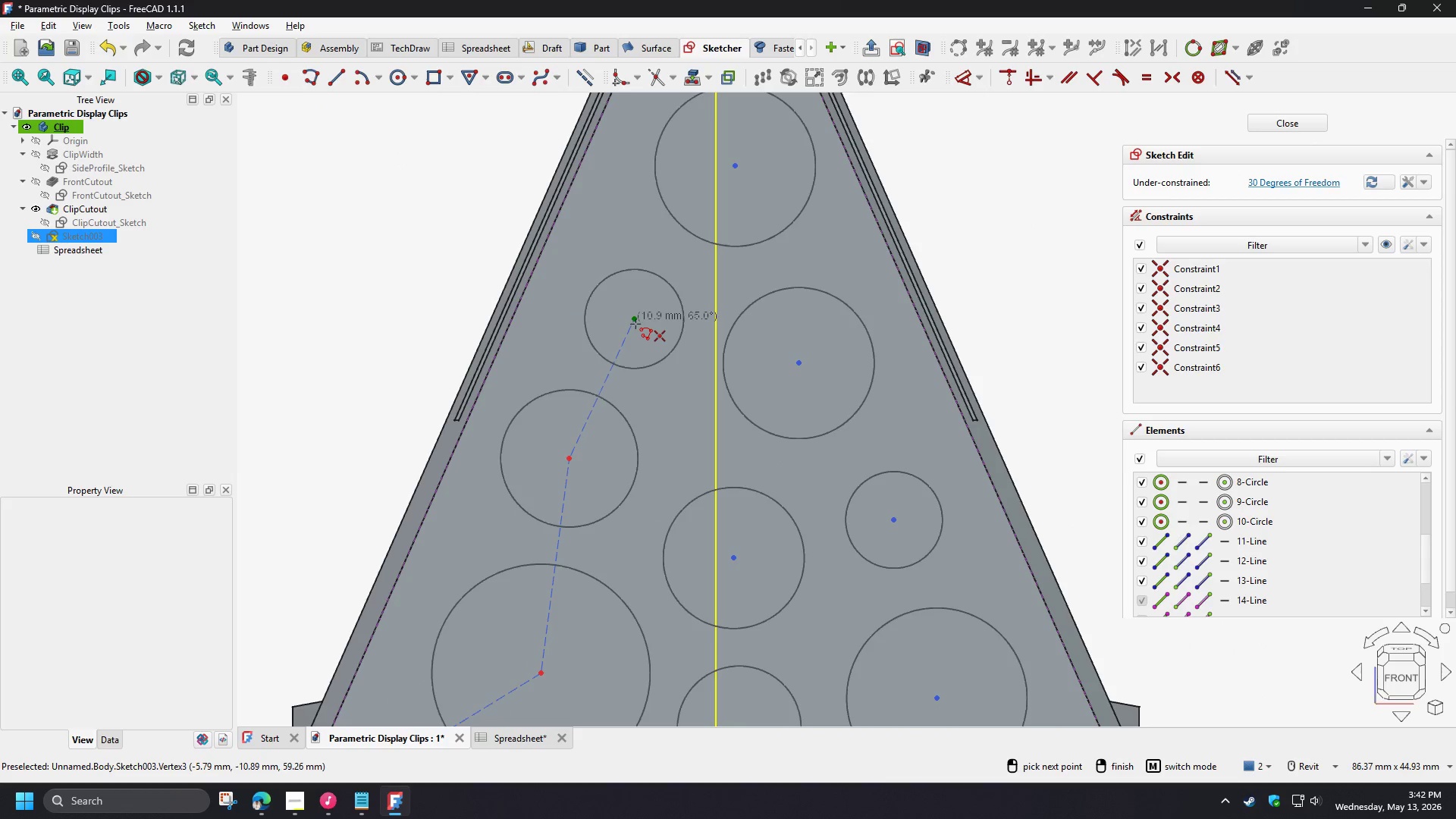 
left_click([635, 322])
 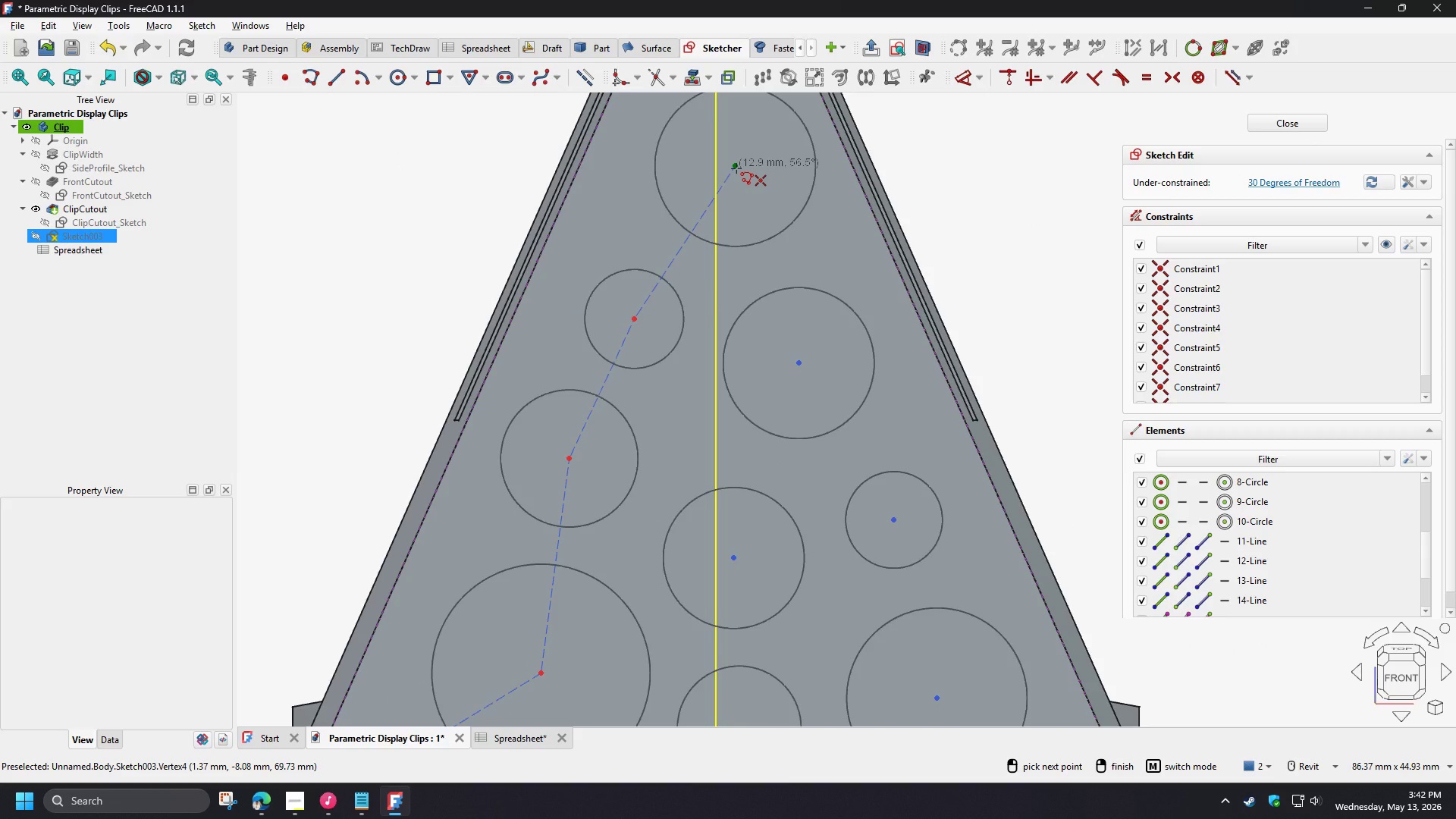 
left_click([736, 168])
 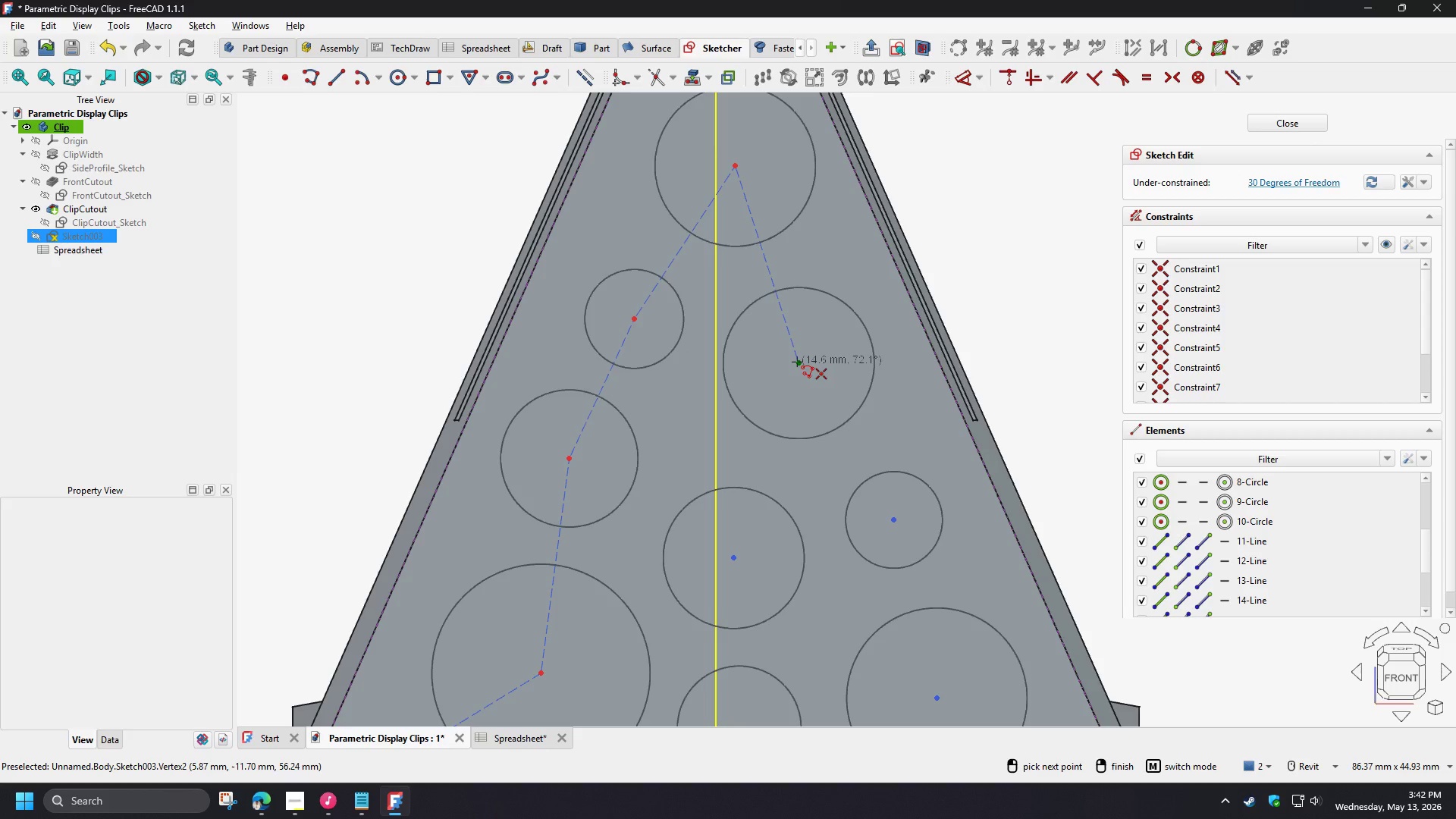 
left_click_drag(start_coordinate=[797, 362], to_coordinate=[799, 368])
 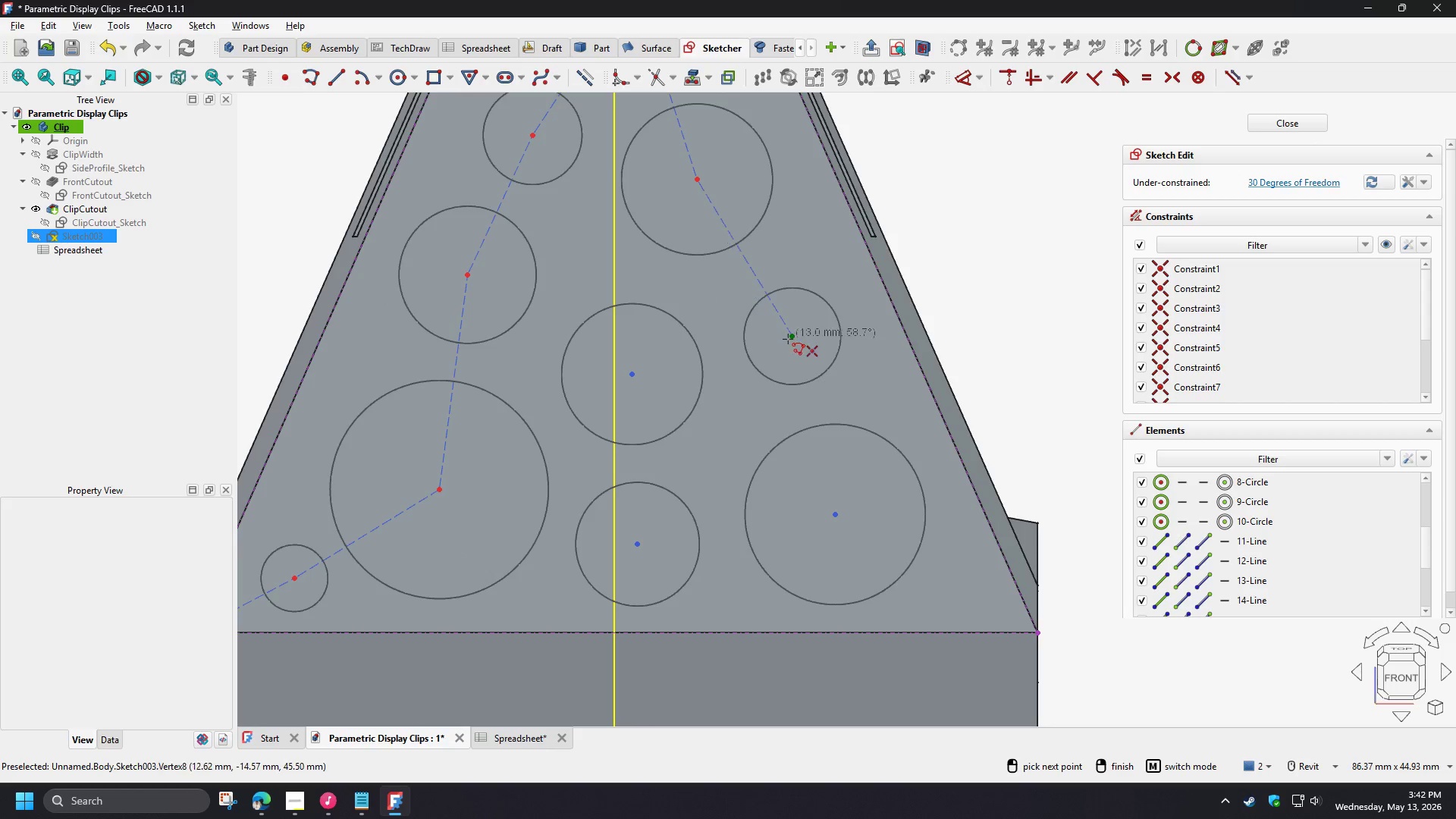 
left_click([793, 339])
 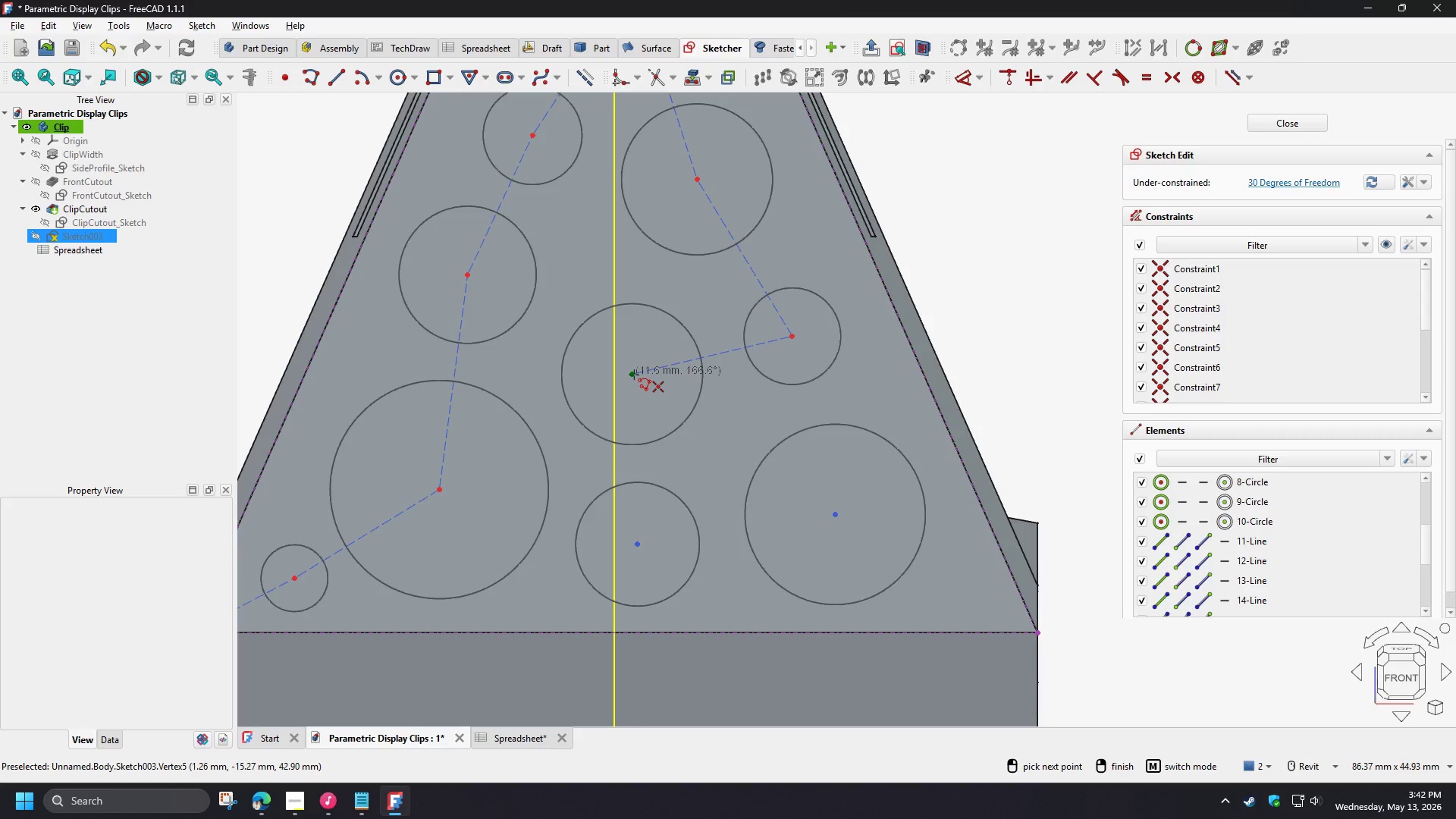 
left_click([634, 375])
 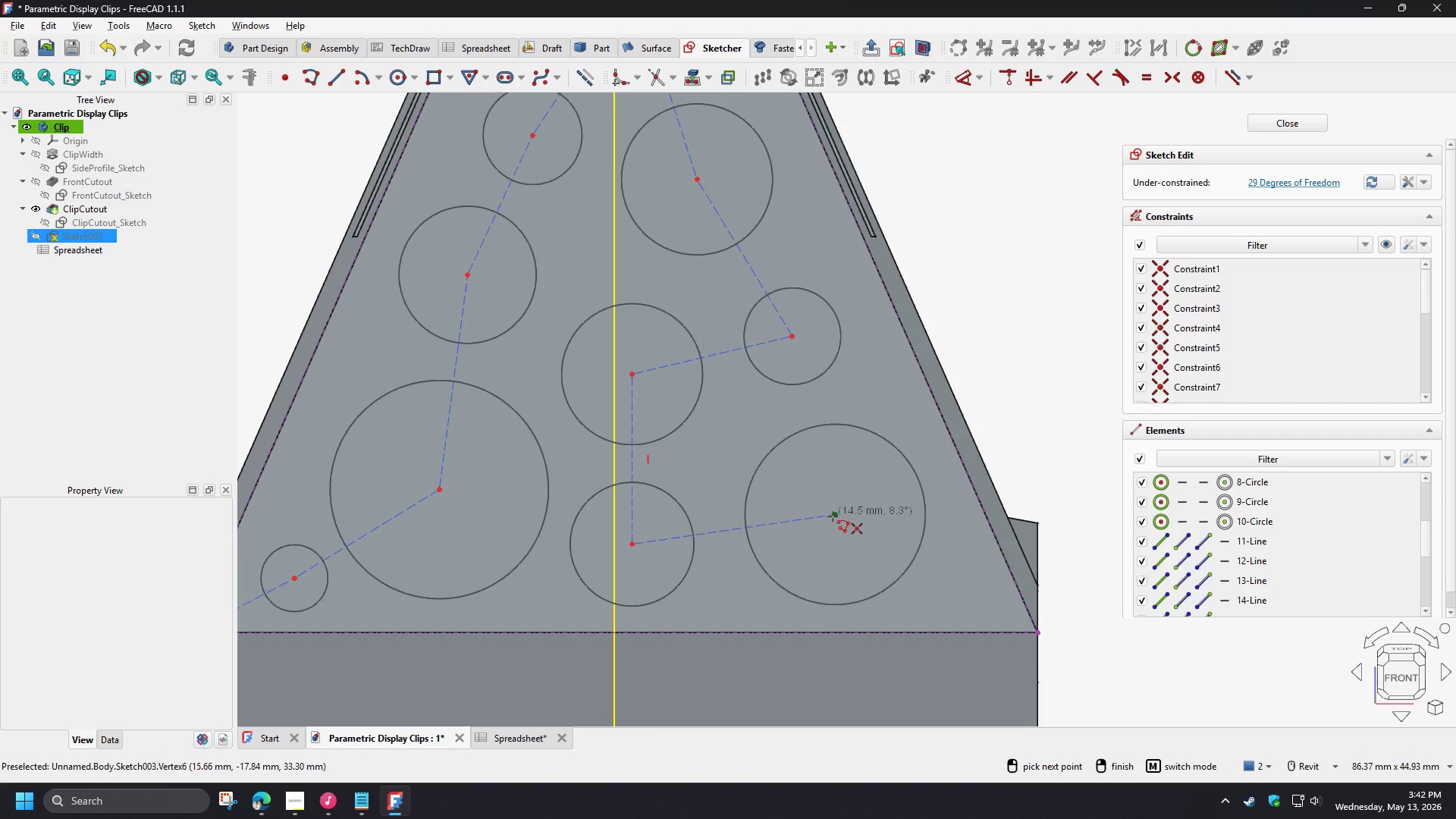 
left_click([836, 516])
 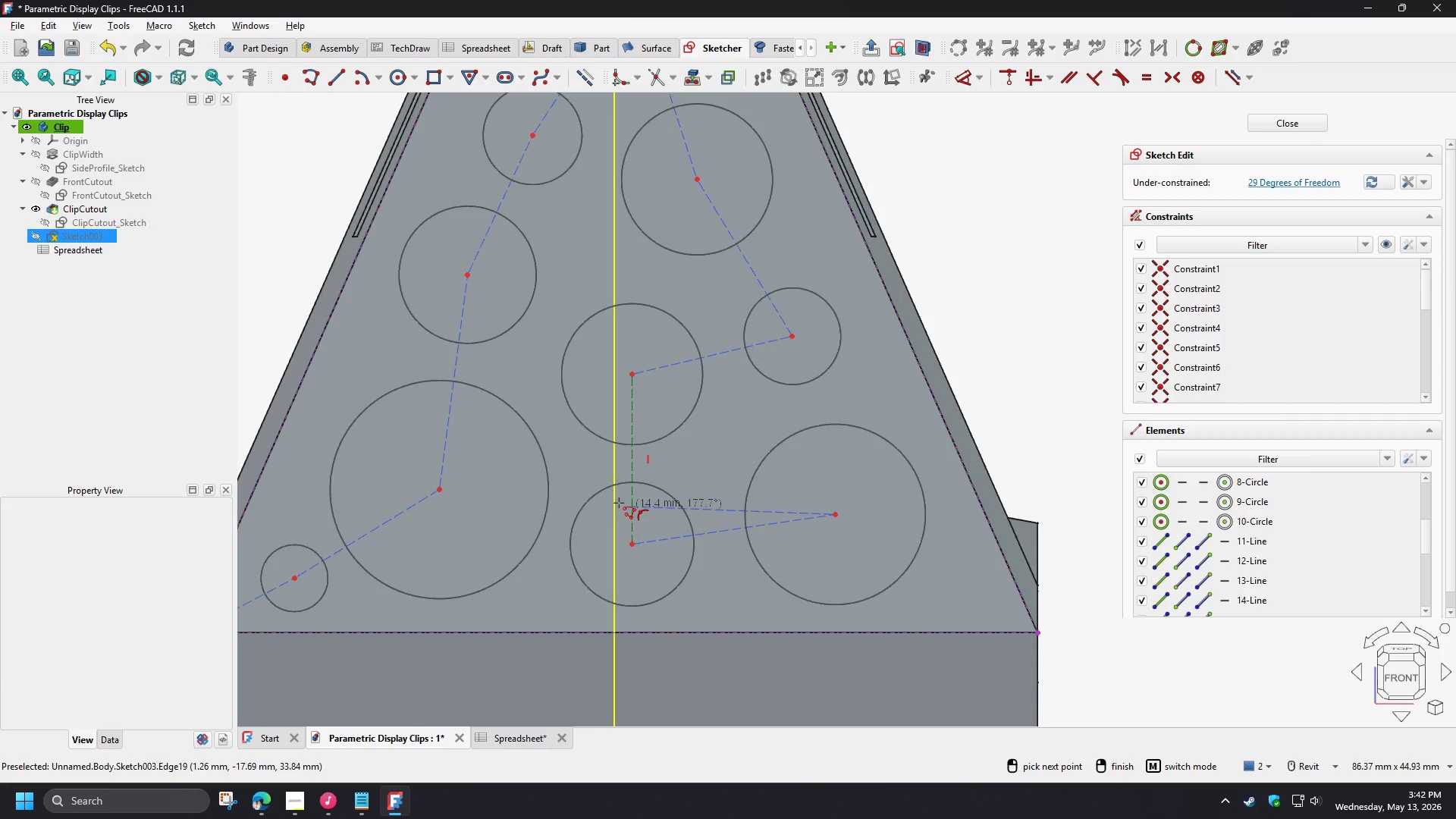 
scroll: coordinate [618, 502], scroll_direction: down, amount: 2.0
 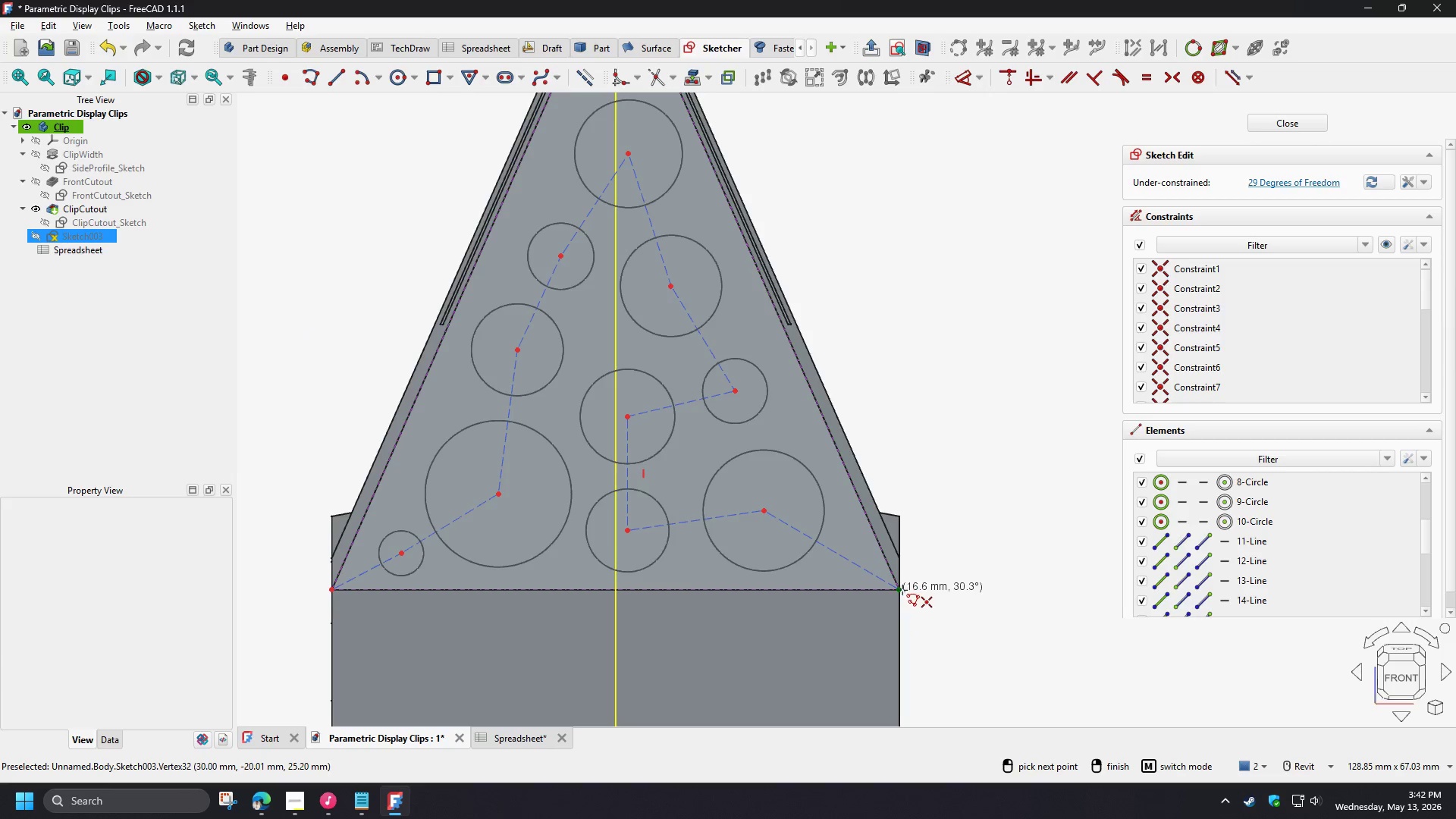 
left_click([902, 589])
 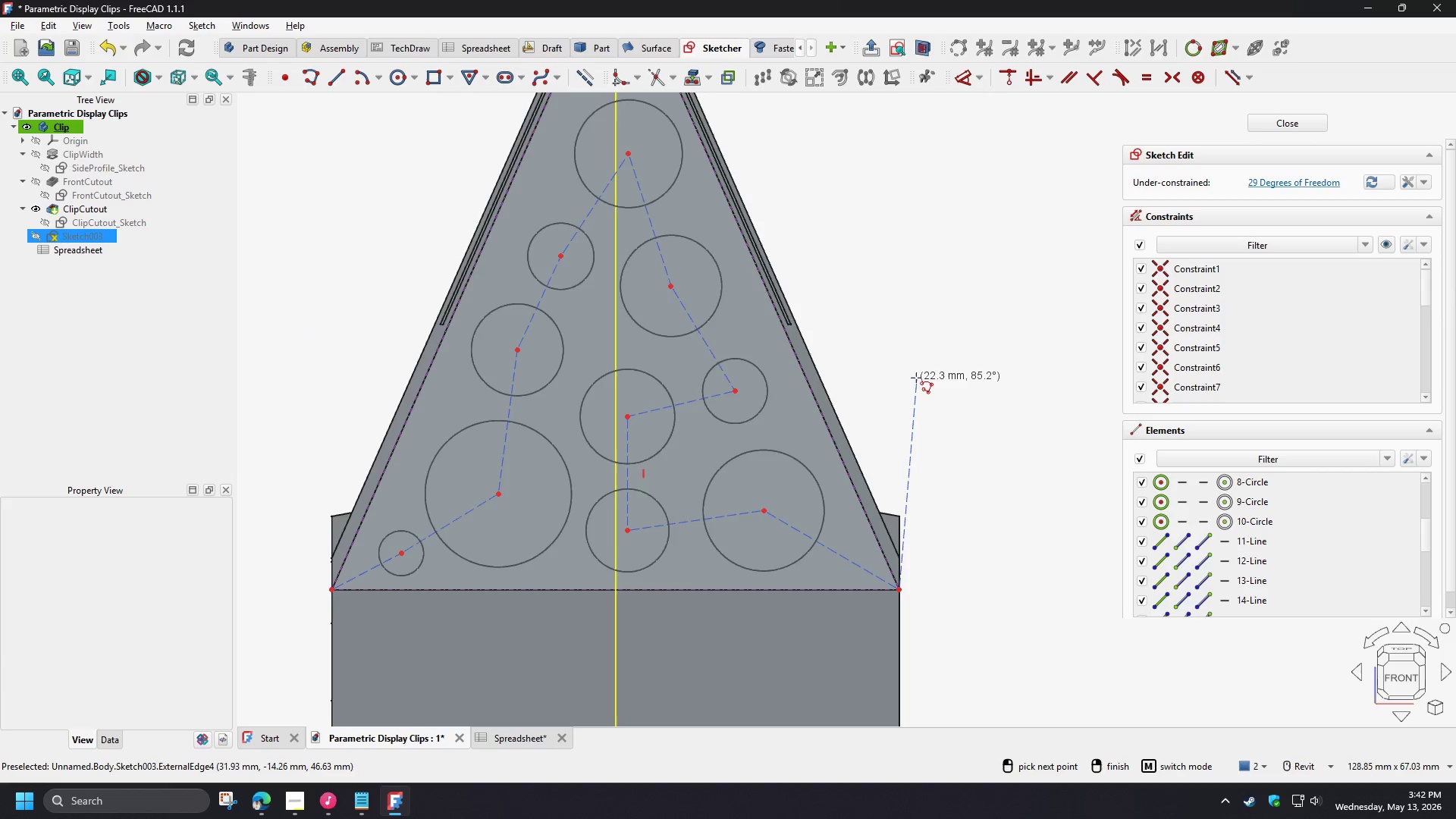 
right_click([916, 378])
 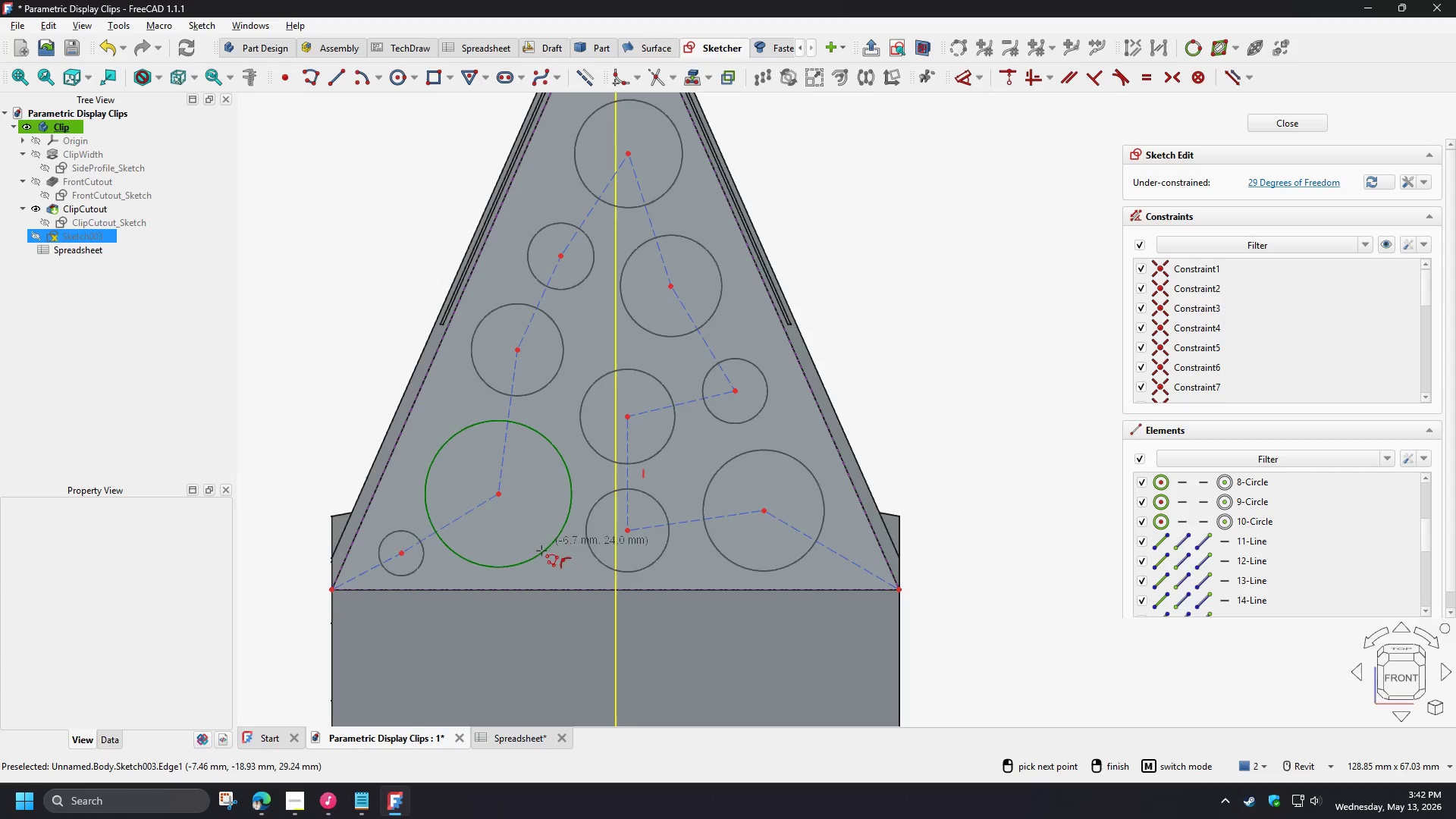 
right_click([438, 562])
 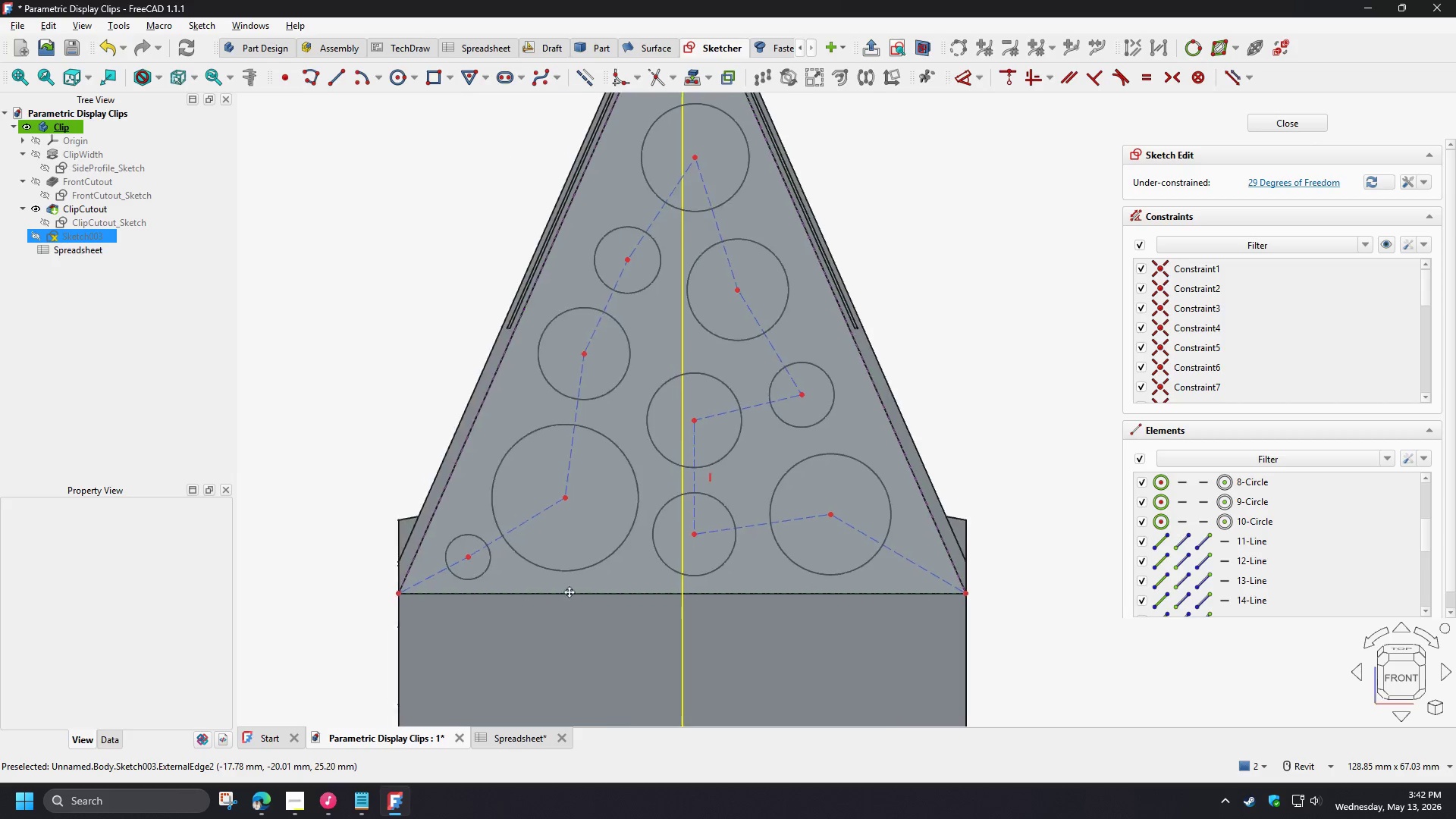 
scroll: coordinate [487, 558], scroll_direction: up, amount: 6.0
 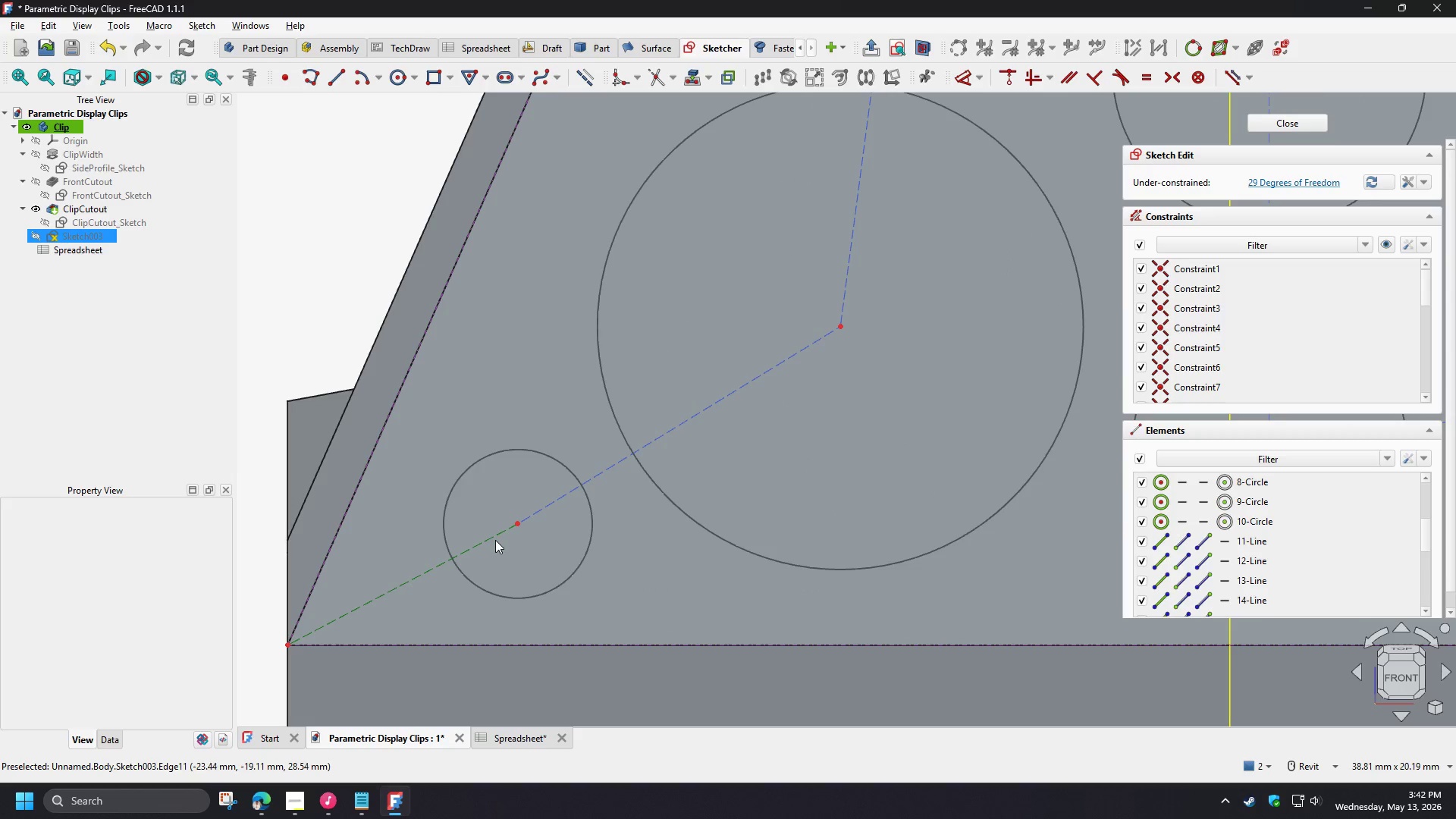 
left_click([495, 540])
 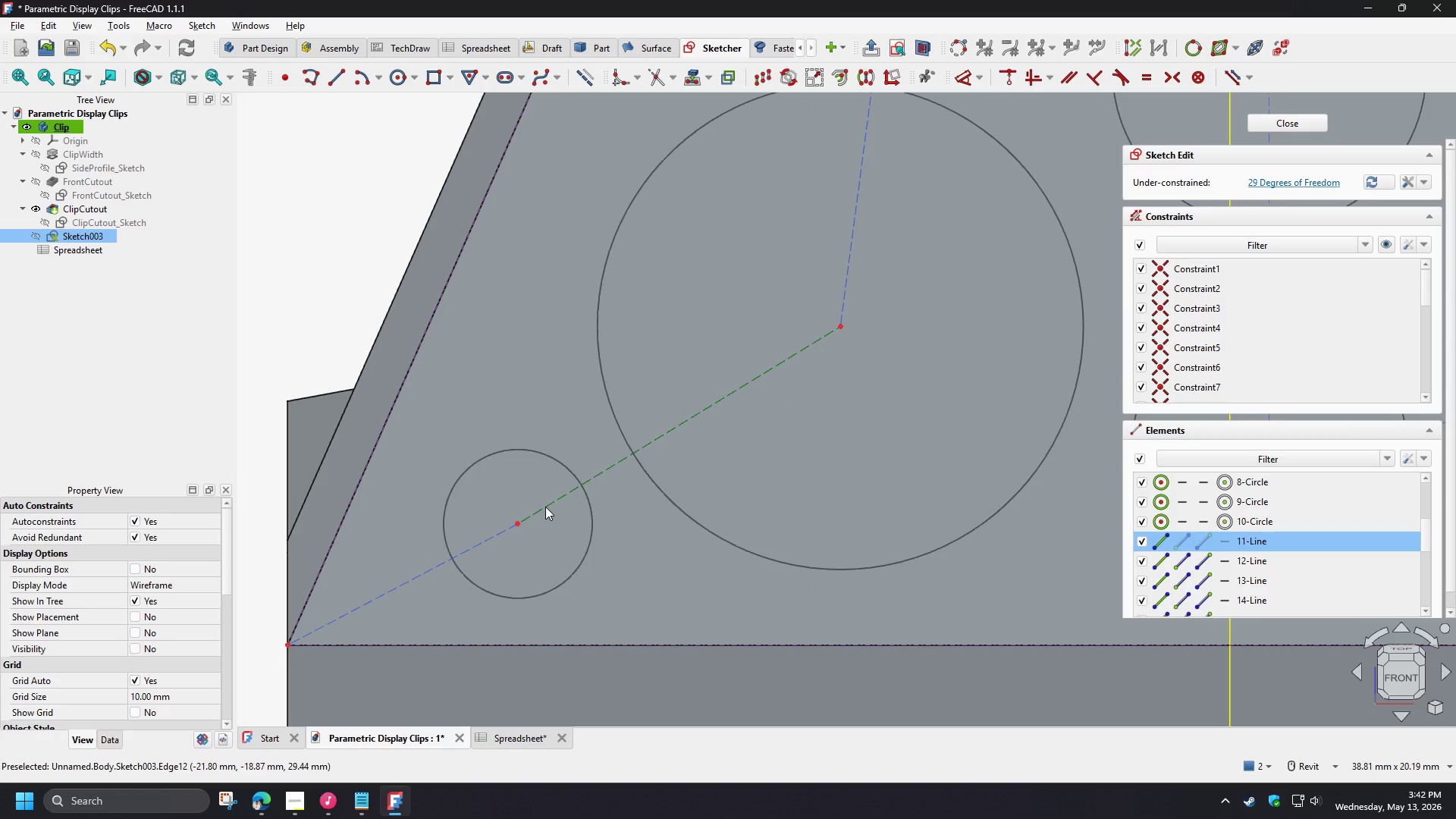 
left_click([545, 507])
 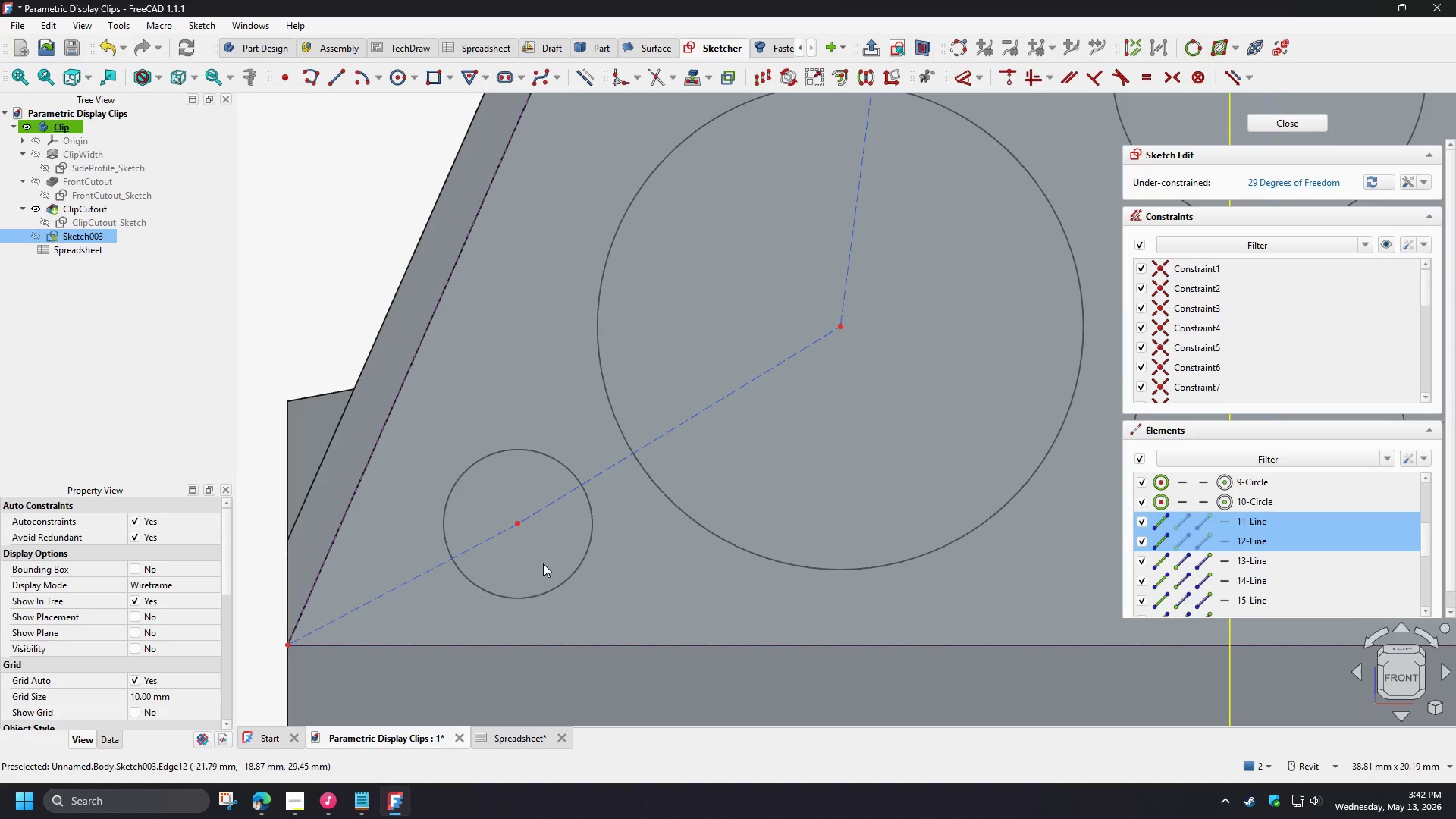 
scroll: coordinate [549, 629], scroll_direction: down, amount: 7.0
 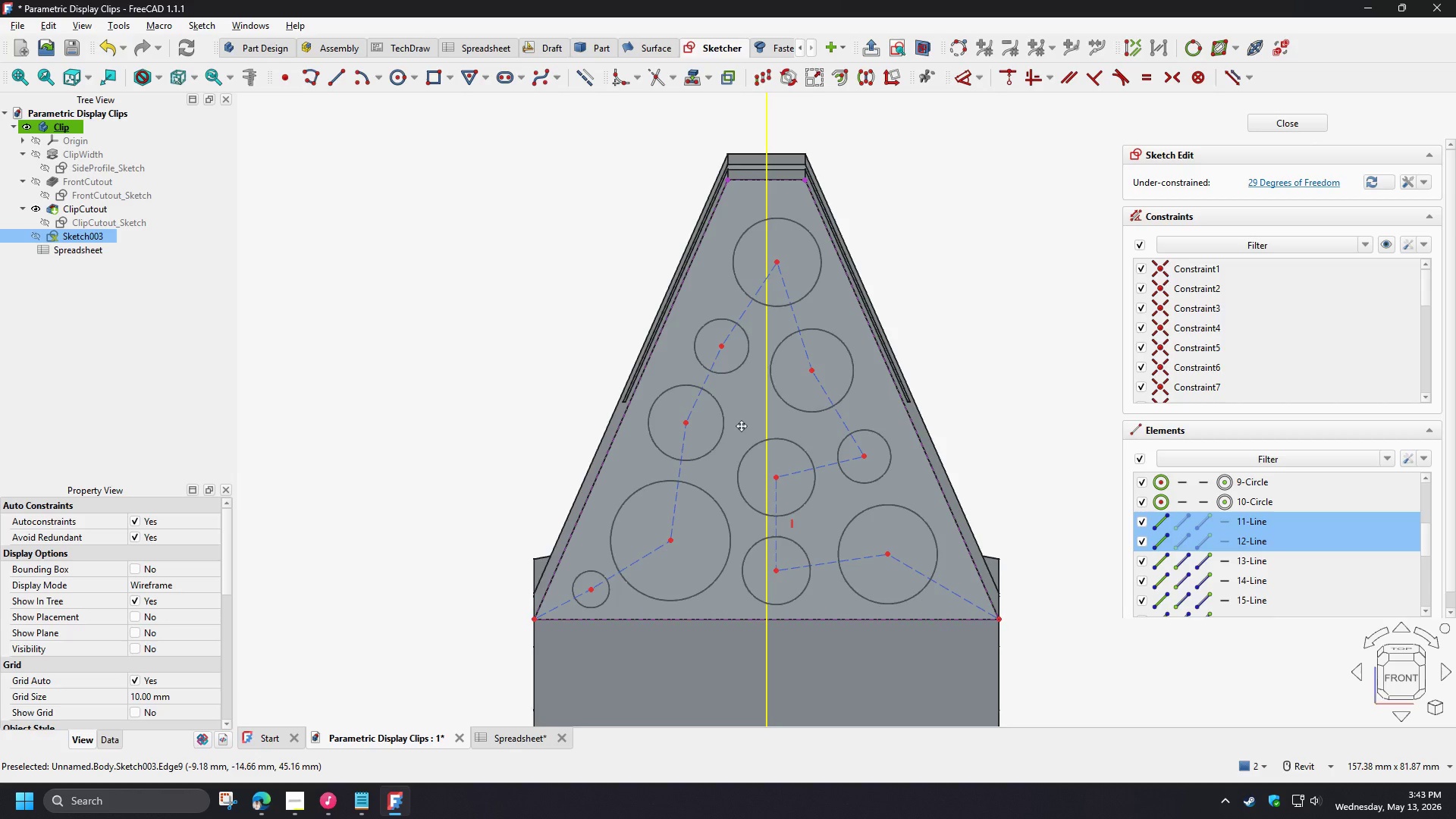 
wait(20.98)
 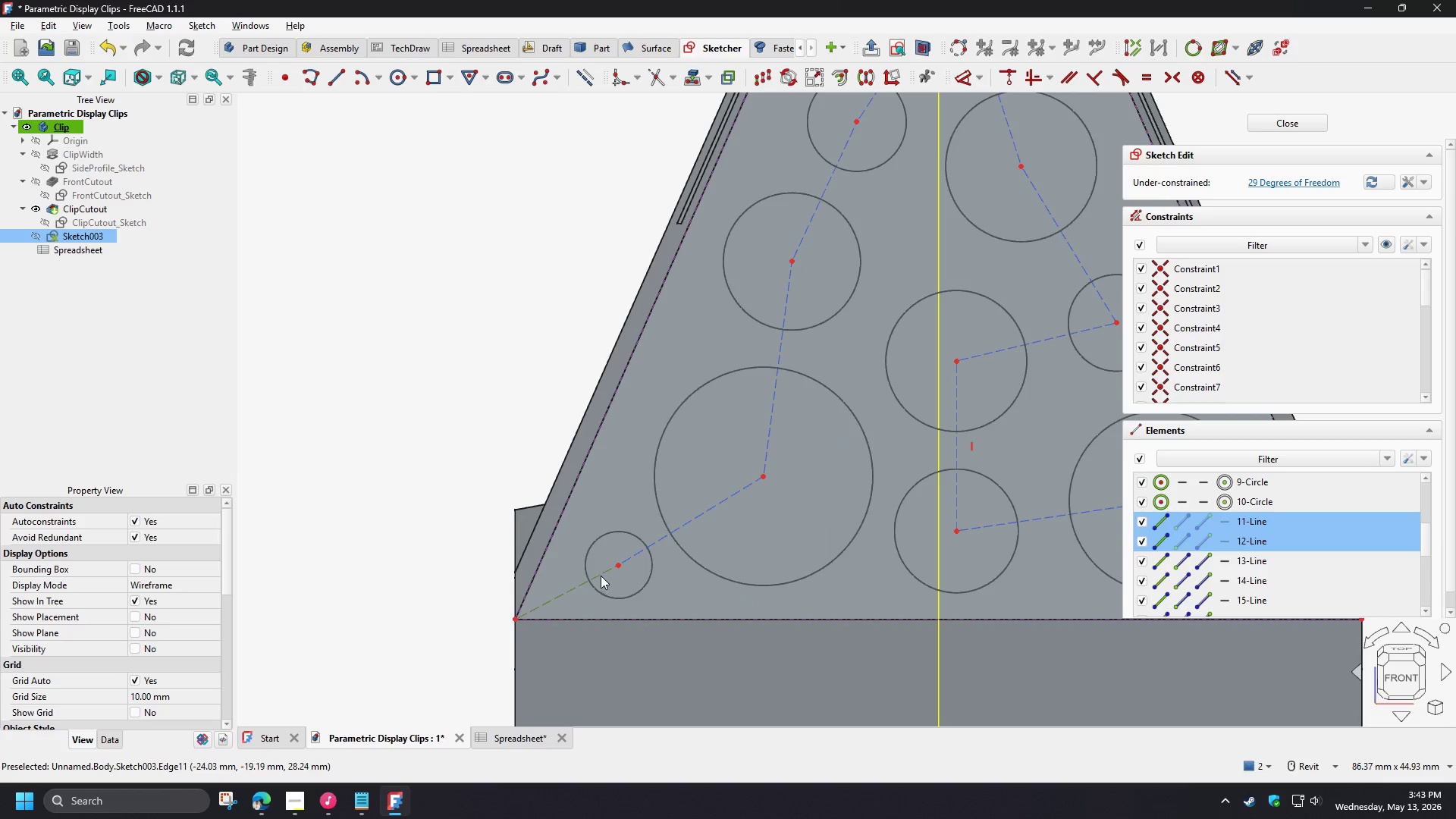 
left_click([601, 575])
 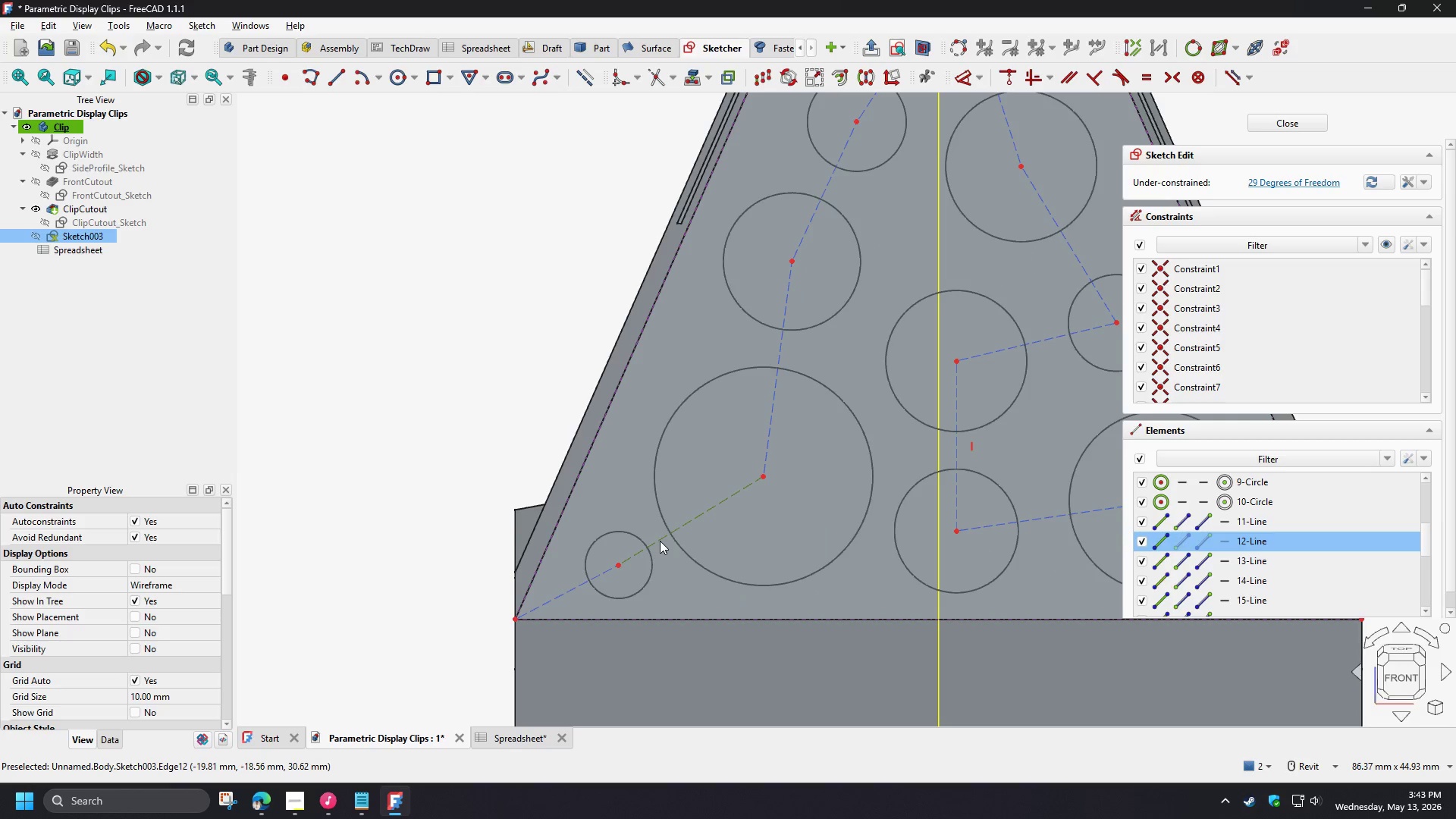 
scroll: coordinate [598, 568], scroll_direction: up, amount: 3.0
 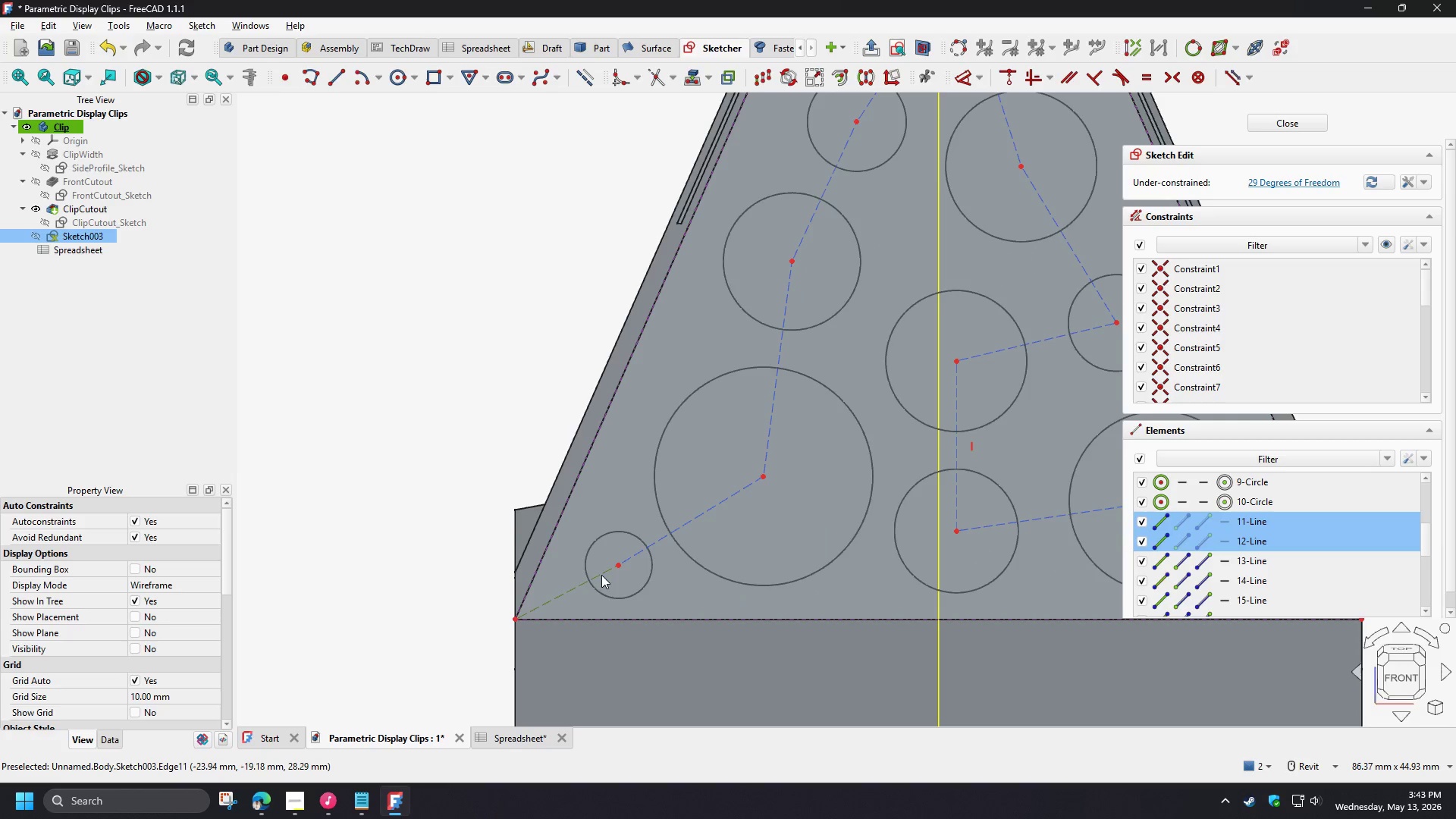 
left_click([660, 541])
 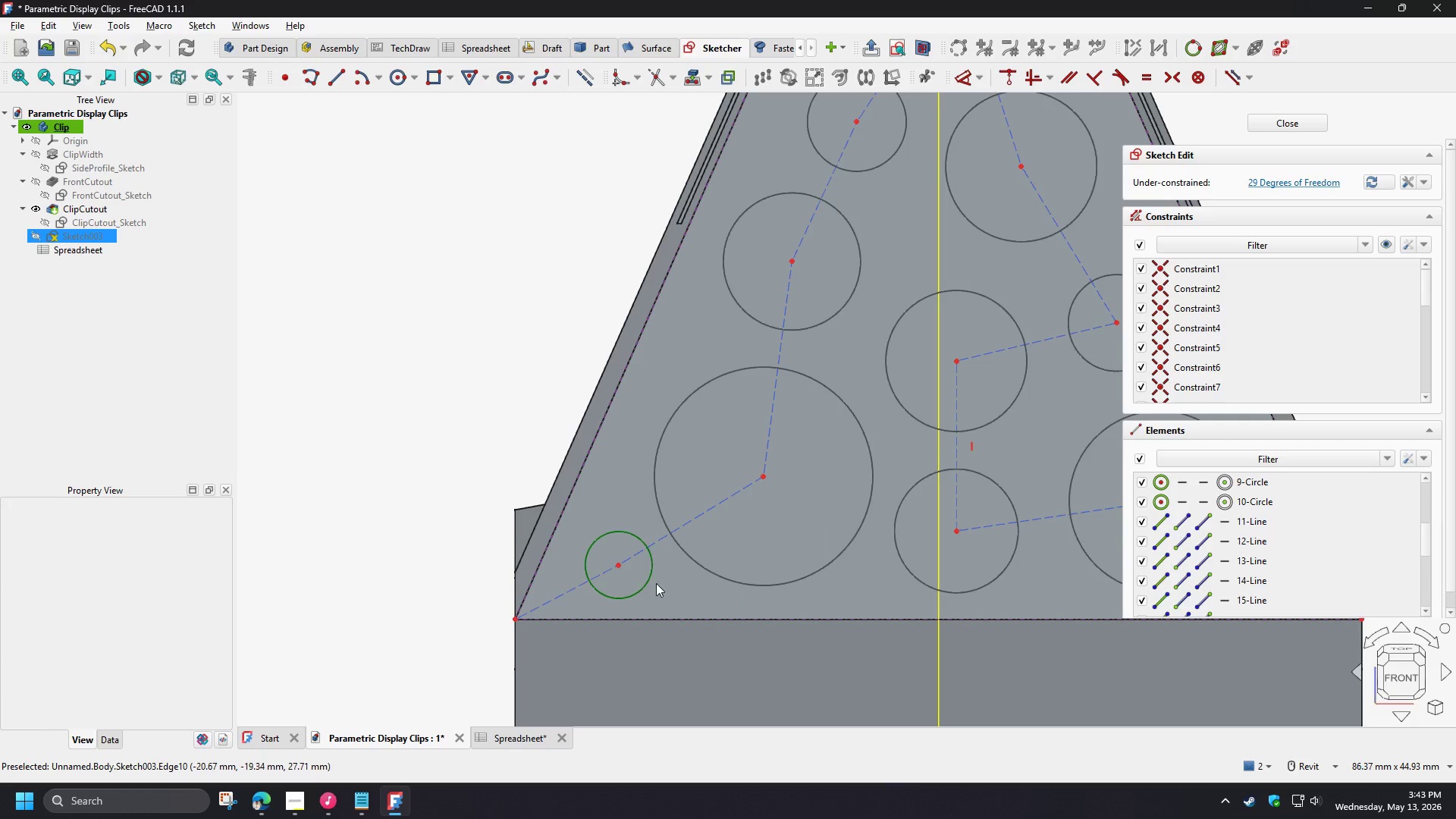 
key(D)
 